 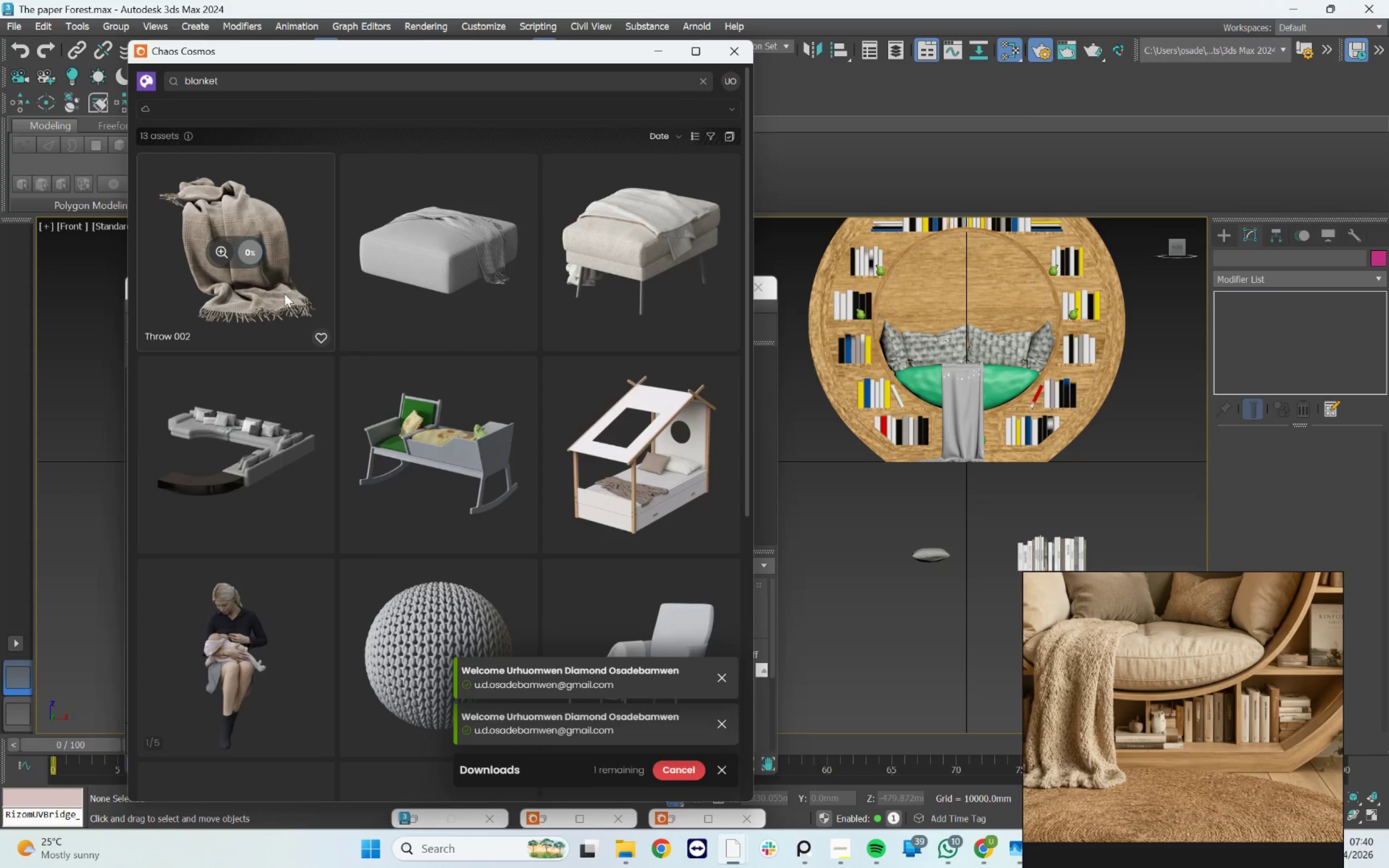 
scroll: coordinate [622, 481], scroll_direction: down, amount: 5.0
 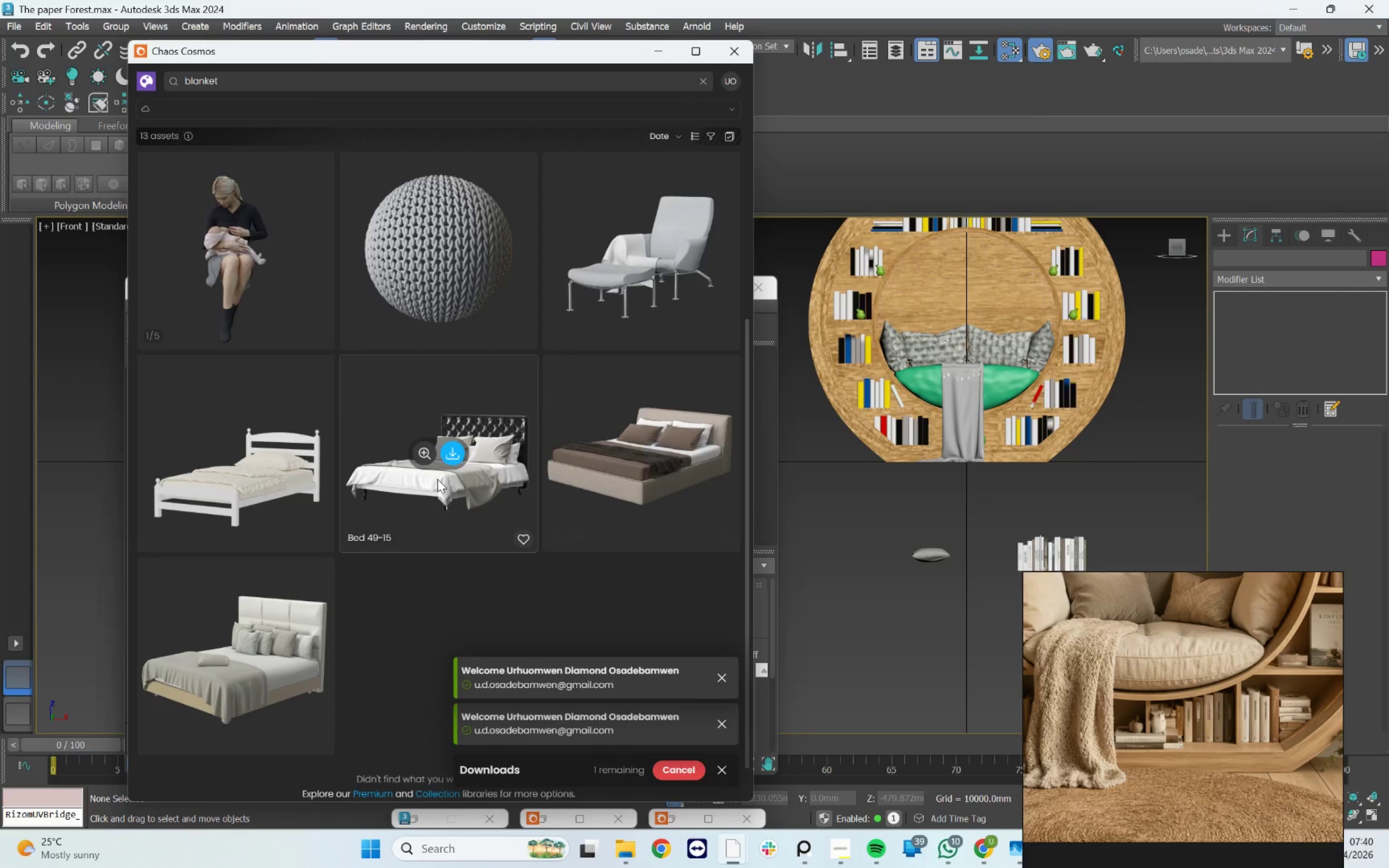 
scroll: coordinate [437, 479], scroll_direction: up, amount: 5.0
 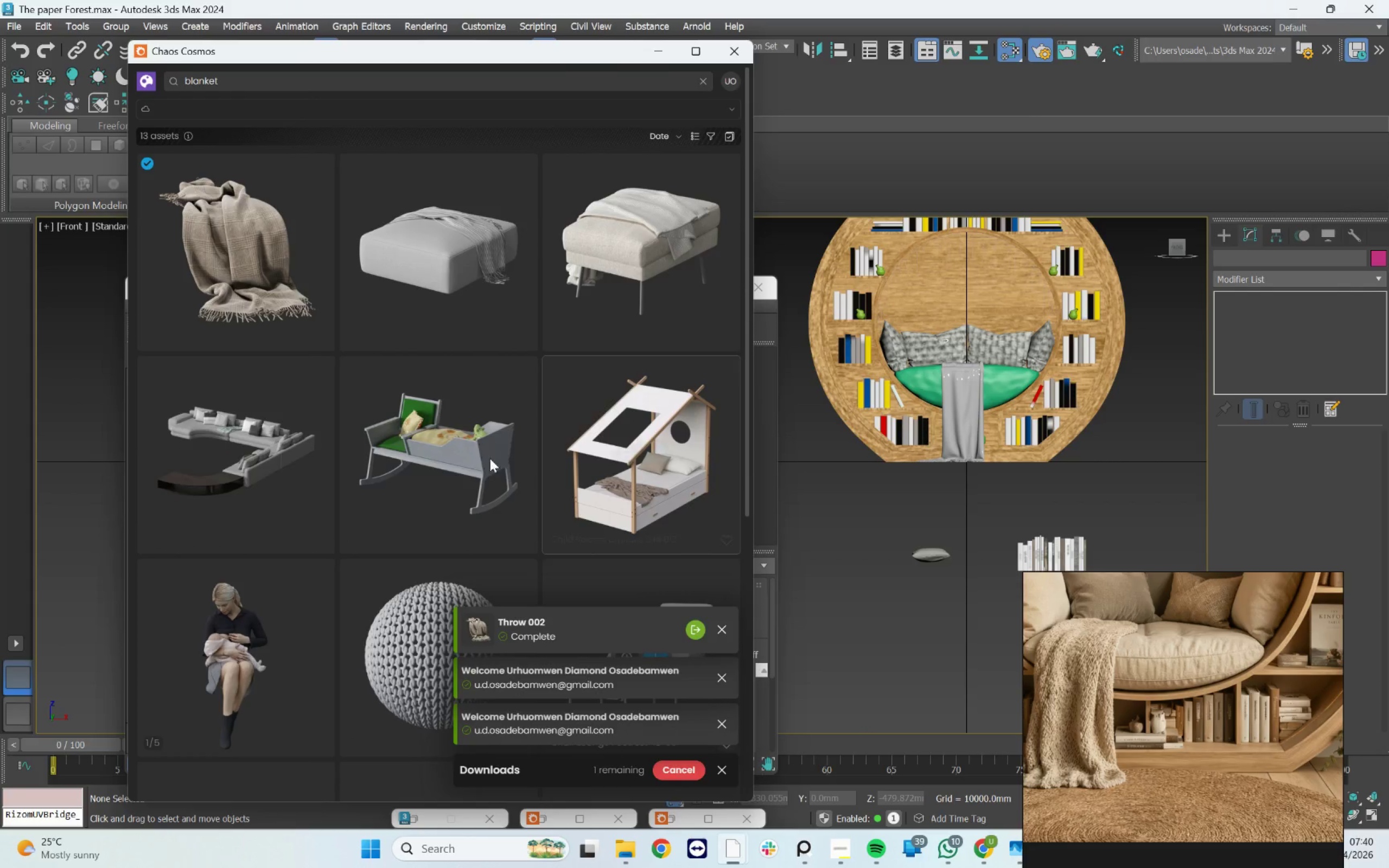 
left_click_drag(start_coordinate=[272, 280], to_coordinate=[874, 541])
 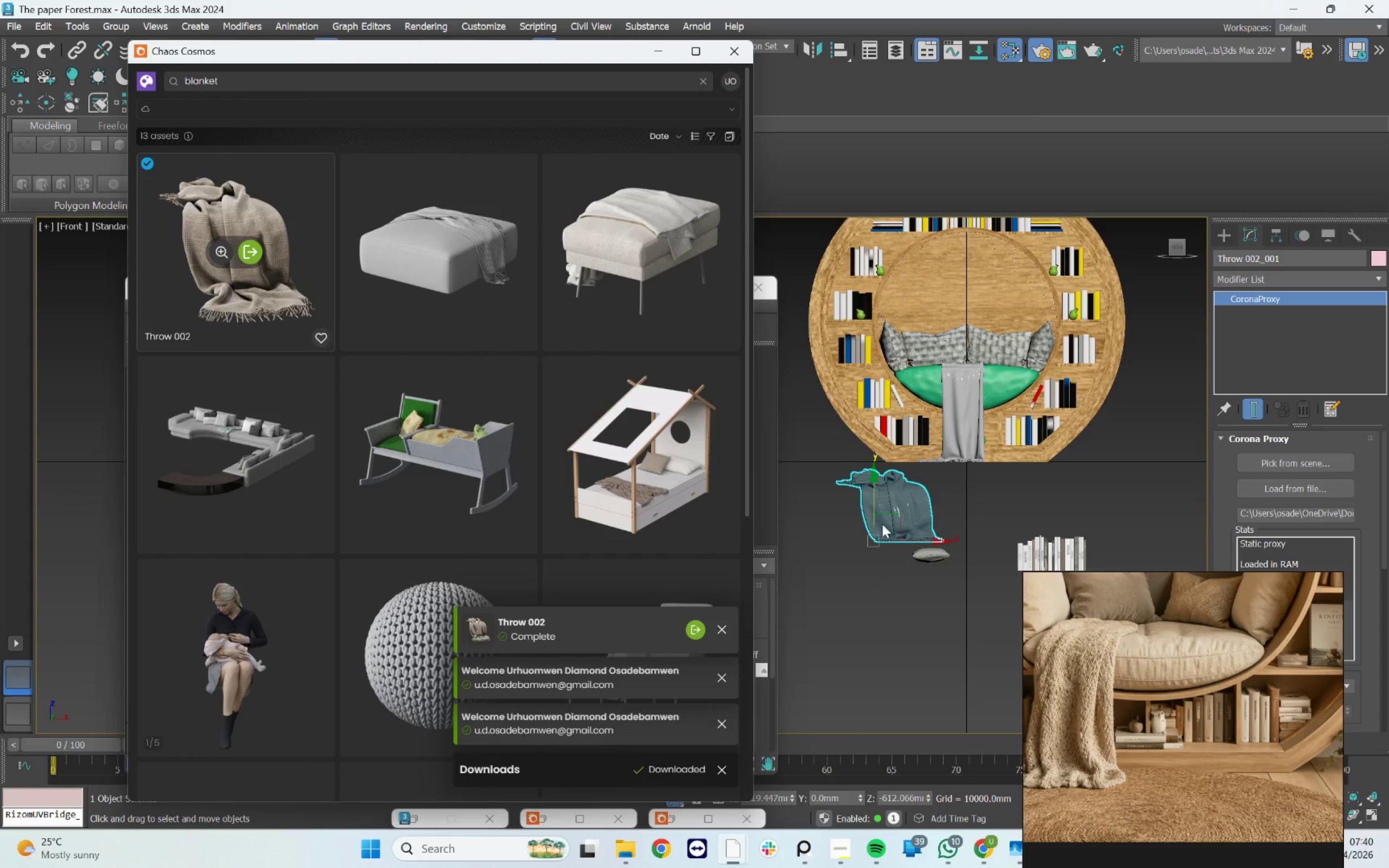 
scroll: coordinate [895, 515], scroll_direction: up, amount: 5.0
 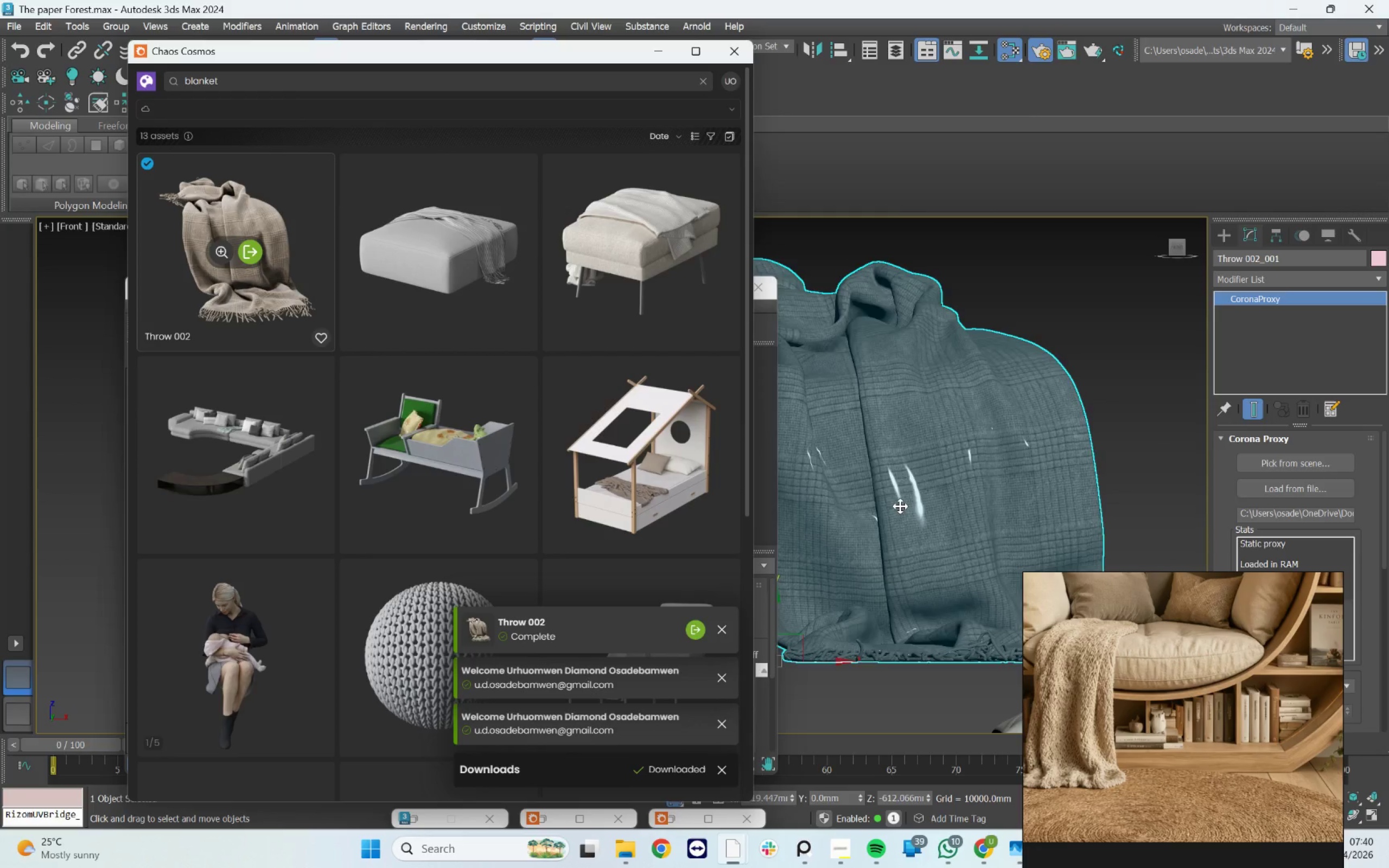 
left_click_drag(start_coordinate=[901, 502], to_coordinate=[877, 552])
 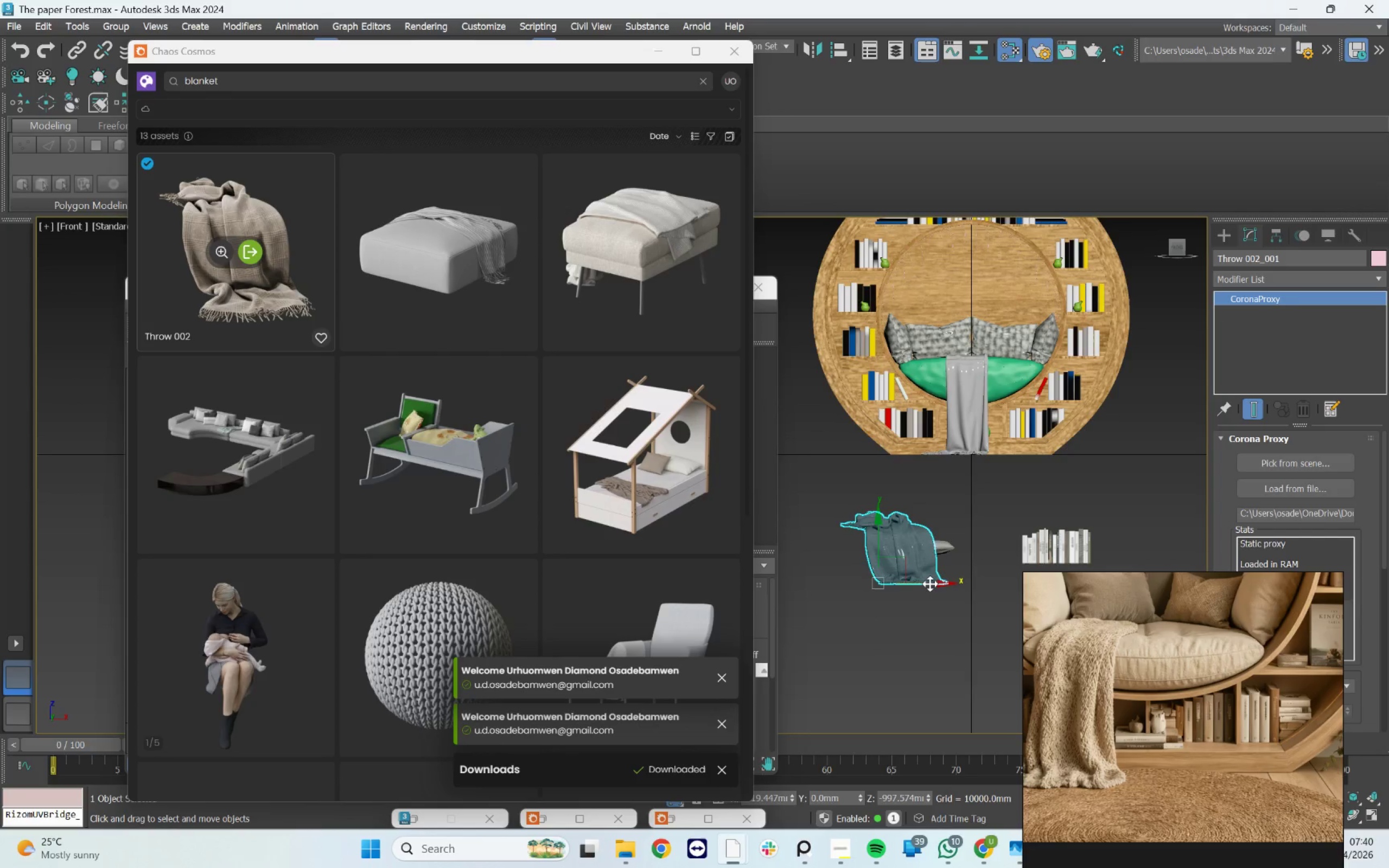 
scroll: coordinate [900, 506], scroll_direction: down, amount: 5.0
 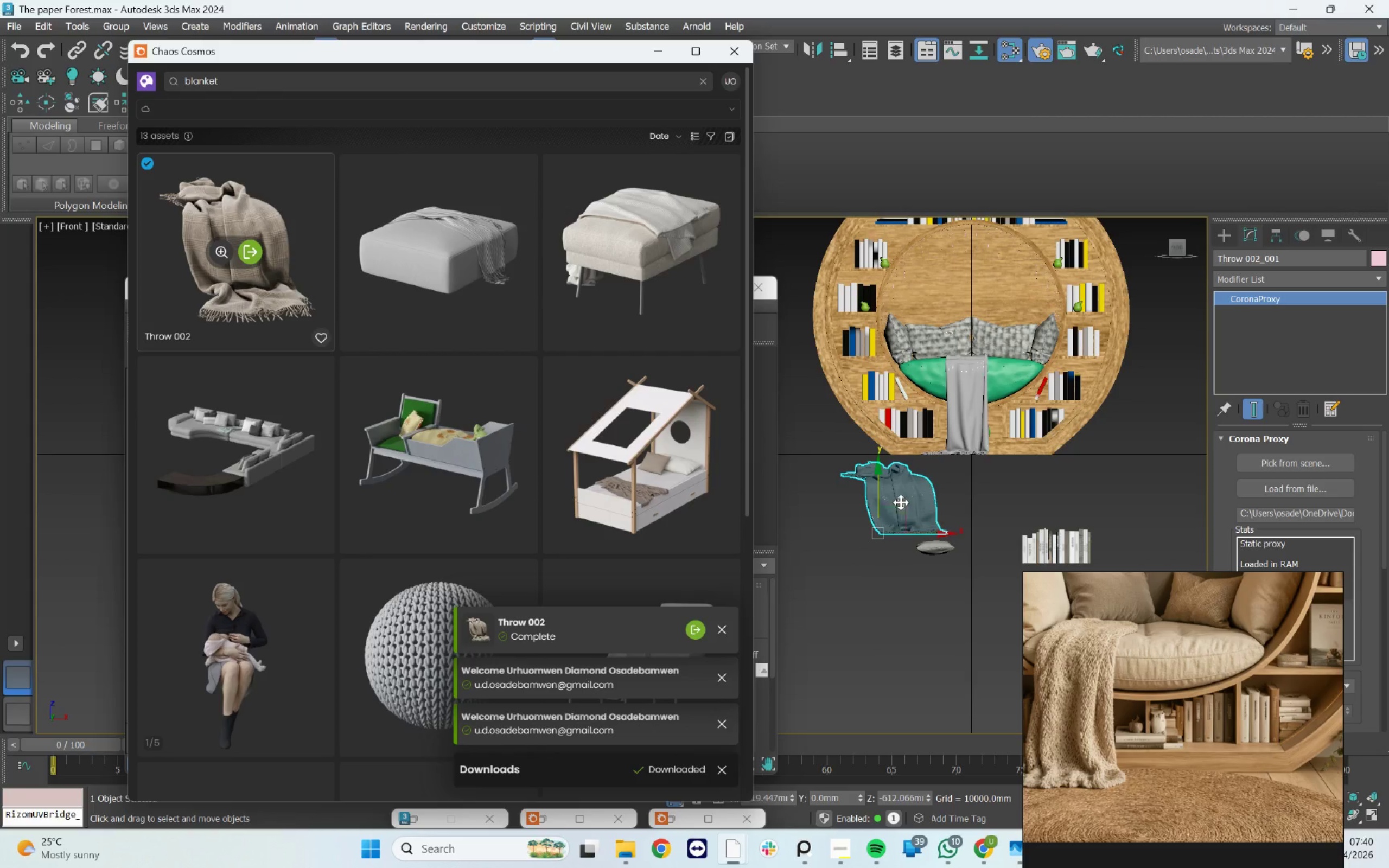 
left_click_drag(start_coordinate=[930, 584], to_coordinate=[888, 584])
 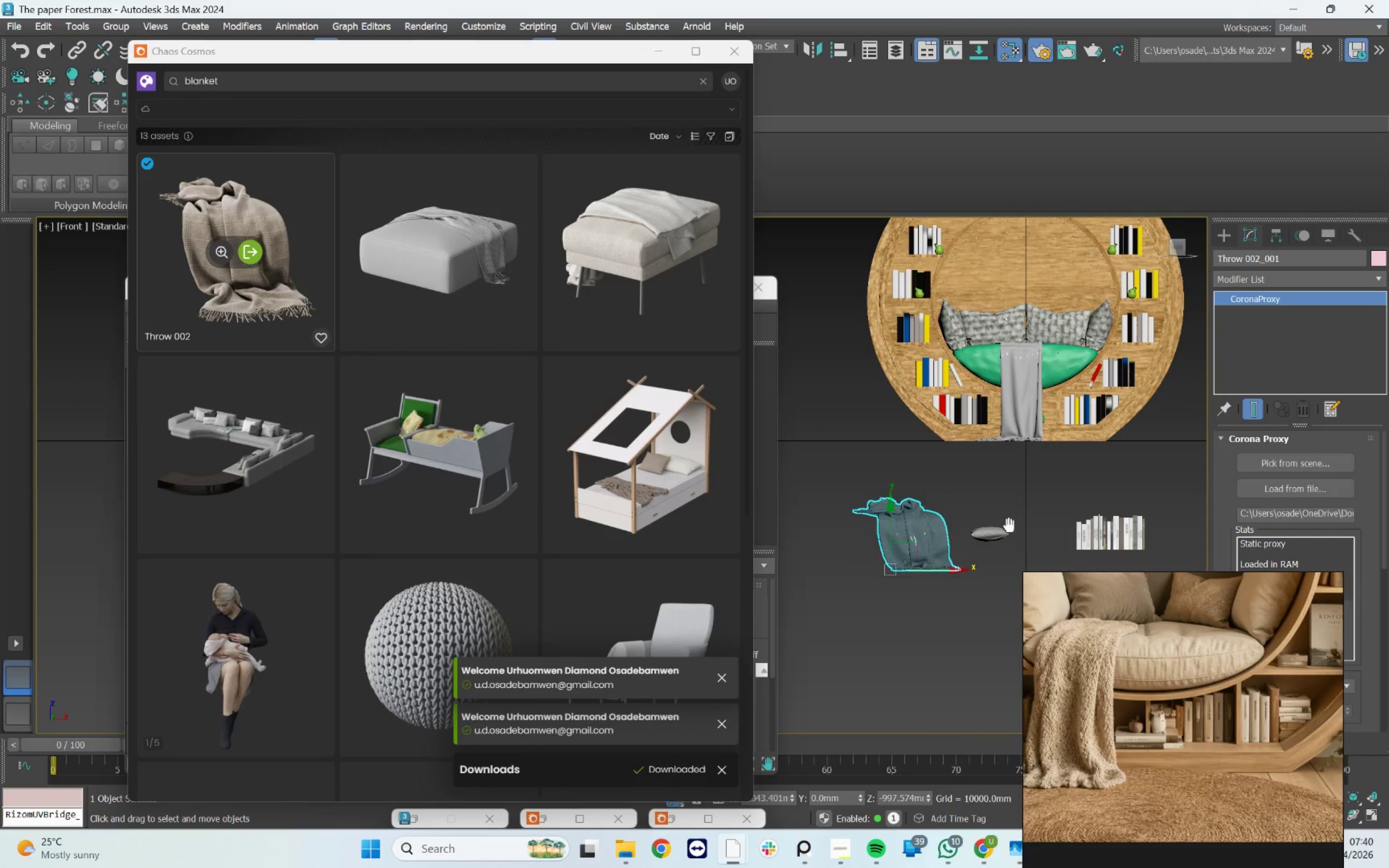 
left_click([848, 532])
 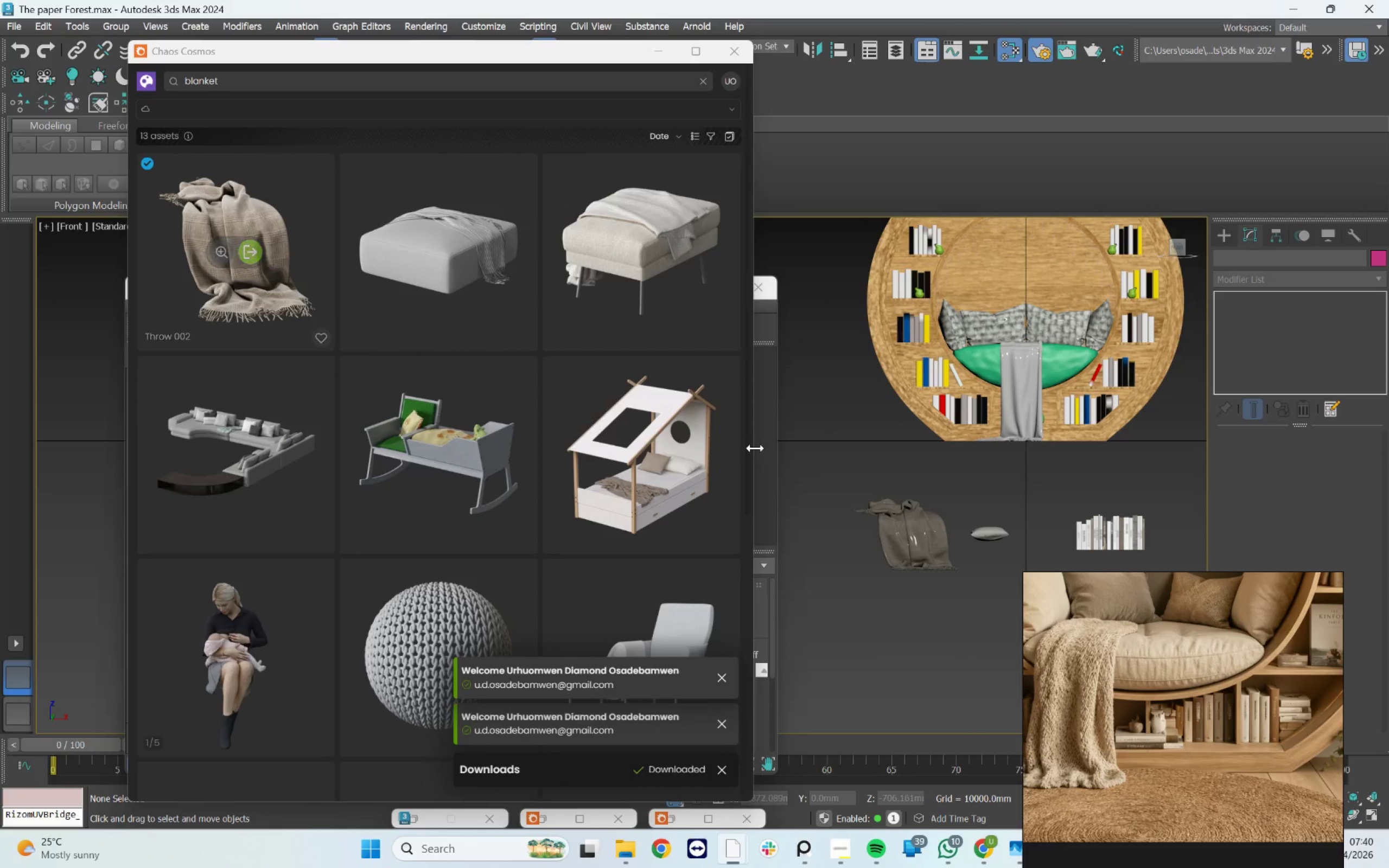 
left_click([766, 445])
 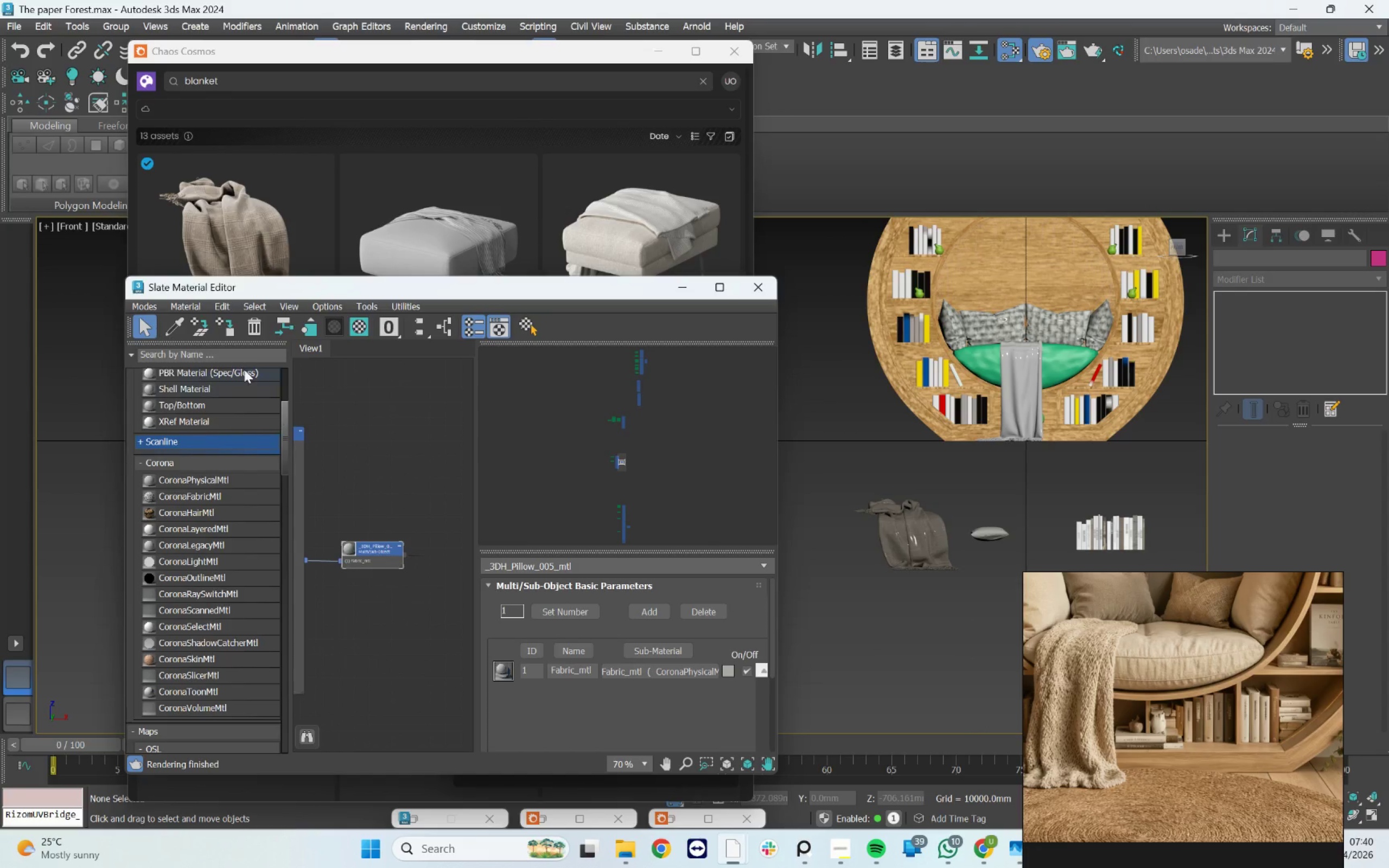 
scroll: coordinate [466, 455], scroll_direction: down, amount: 3.0
 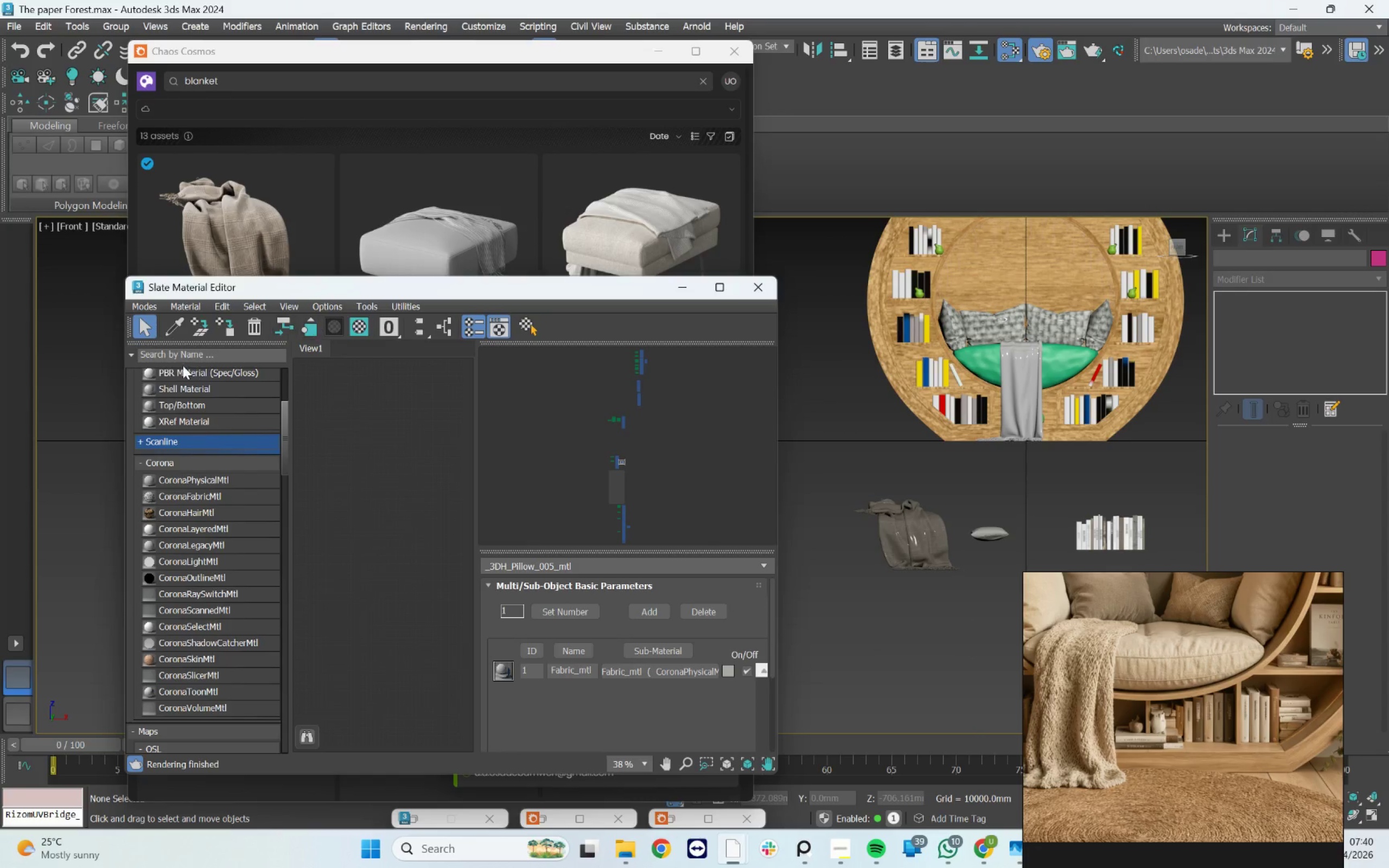 
left_click([172, 328])
 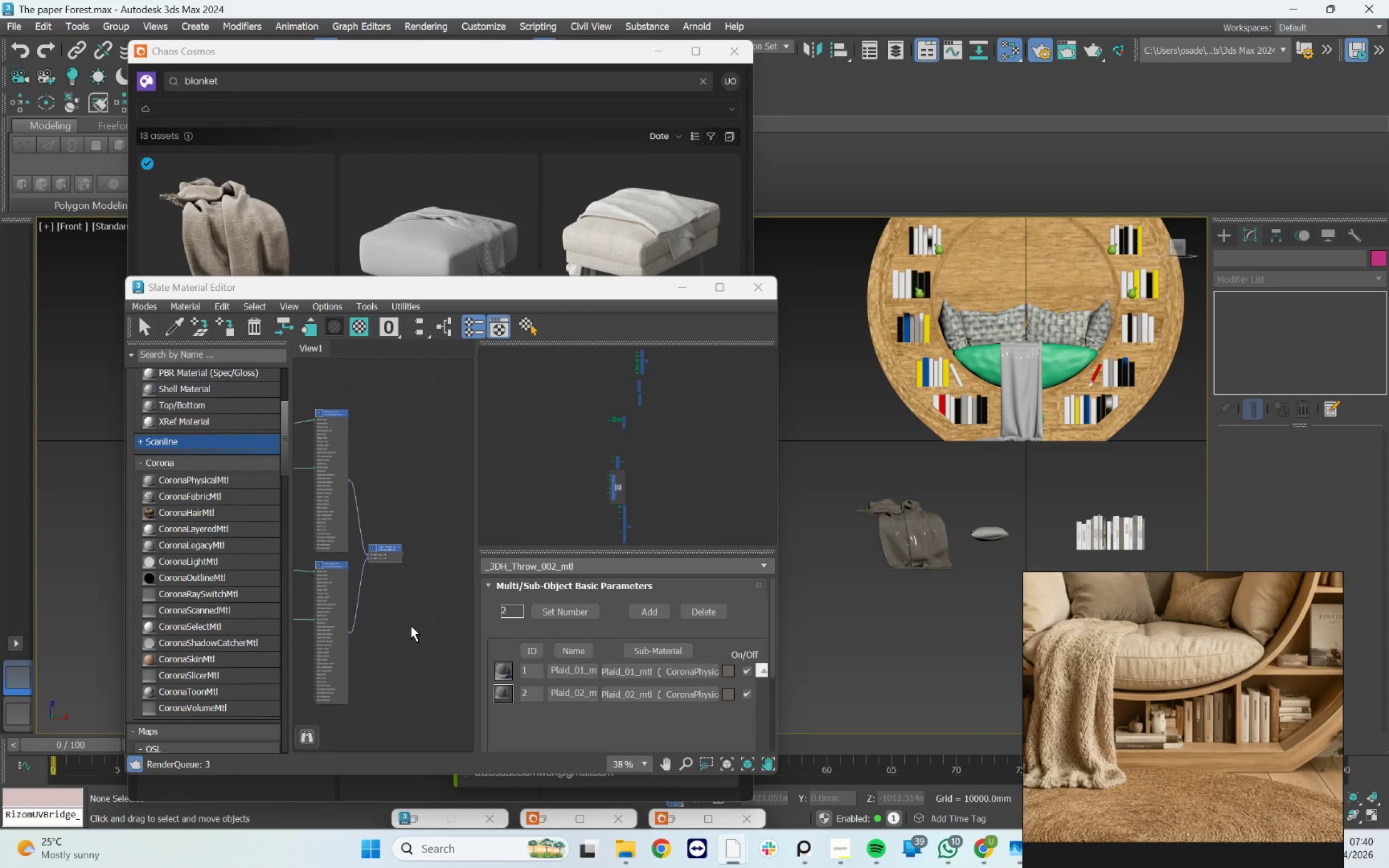 
scroll: coordinate [1016, 407], scroll_direction: up, amount: 8.0
 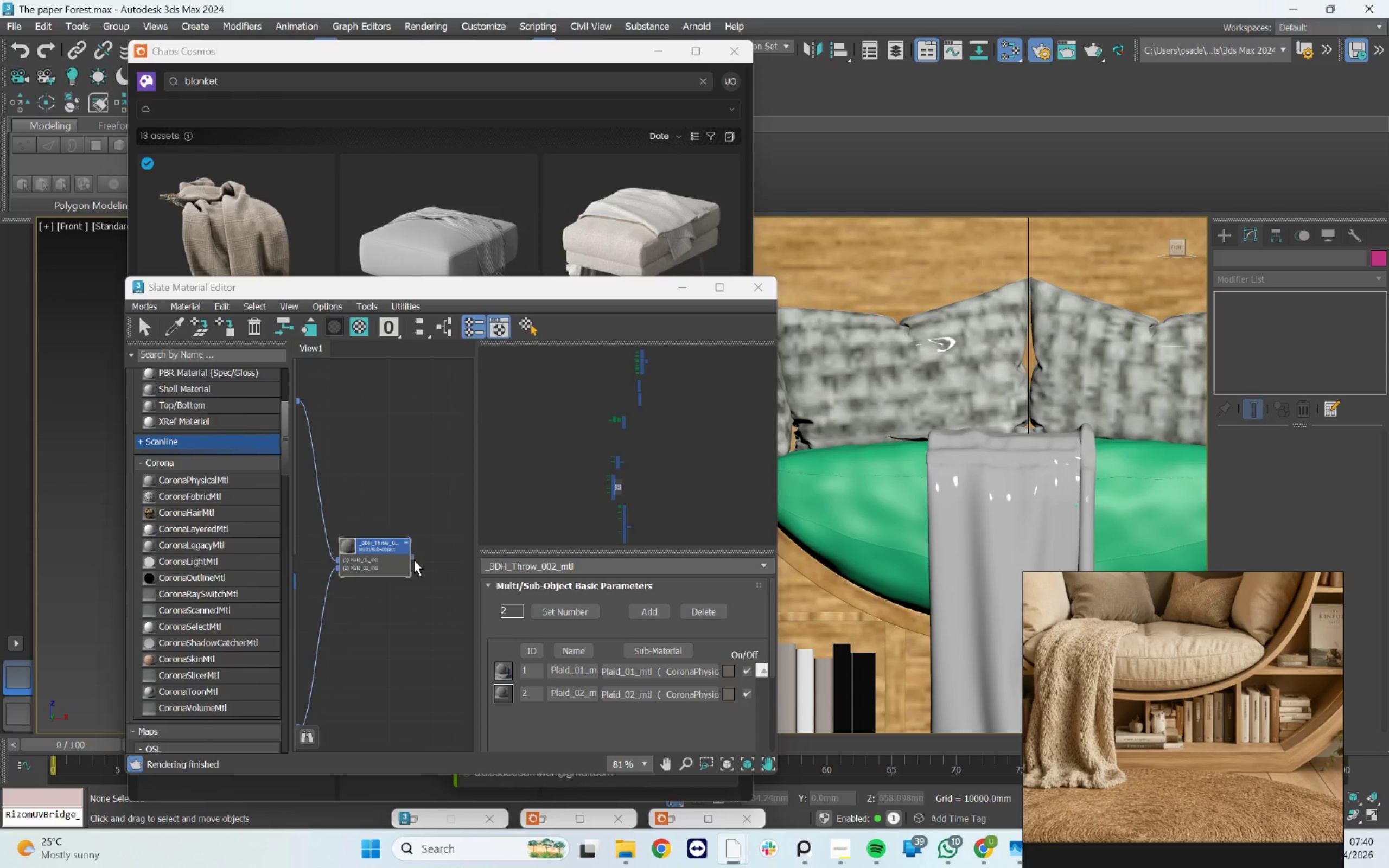 
left_click_drag(start_coordinate=[411, 557], to_coordinate=[947, 593])
 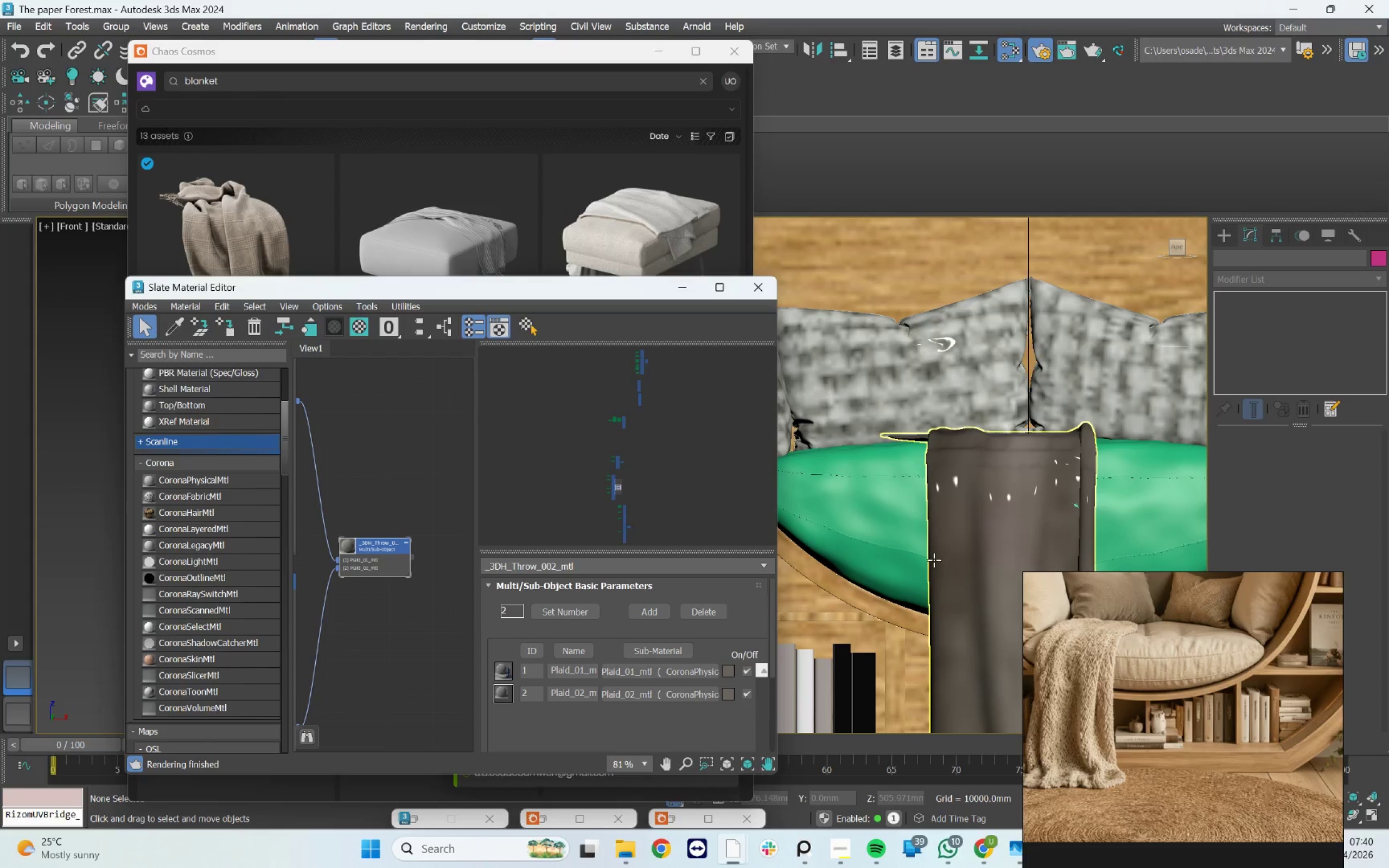 
scroll: coordinate [947, 512], scroll_direction: down, amount: 4.0
 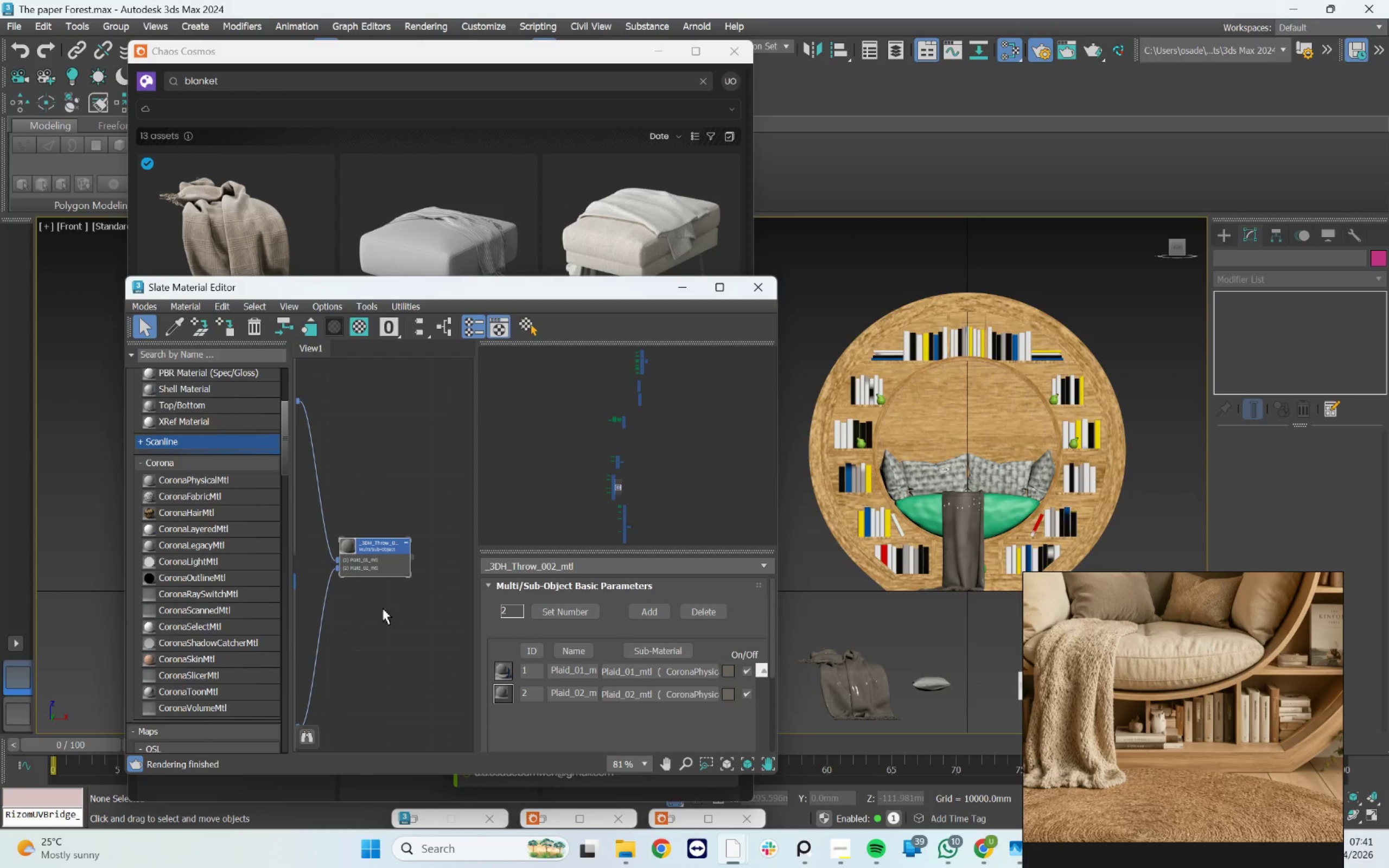 
left_click([399, 625])
 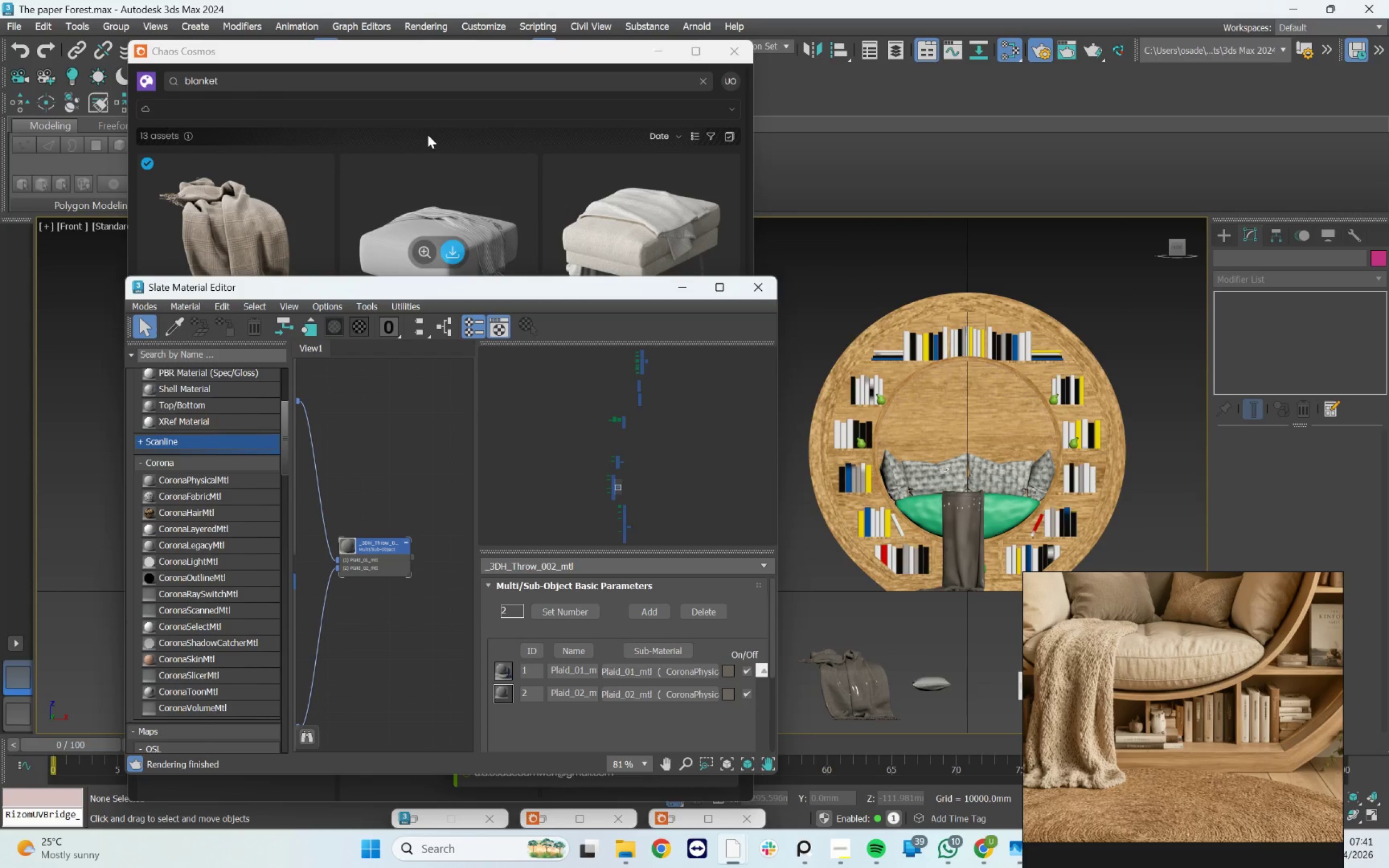 
left_click([428, 84])
 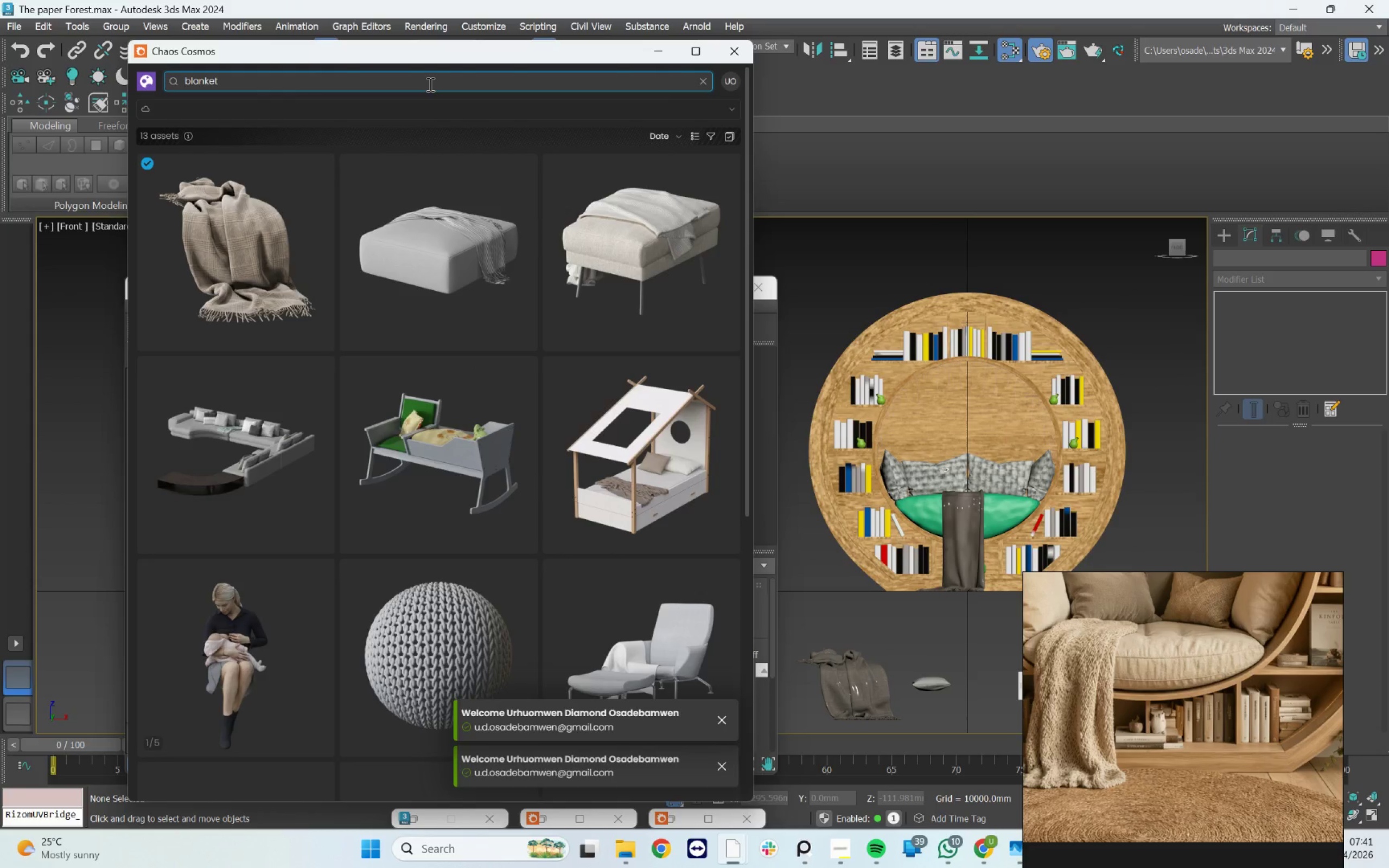 
hold_key(key=Backspace, duration=1.11)
 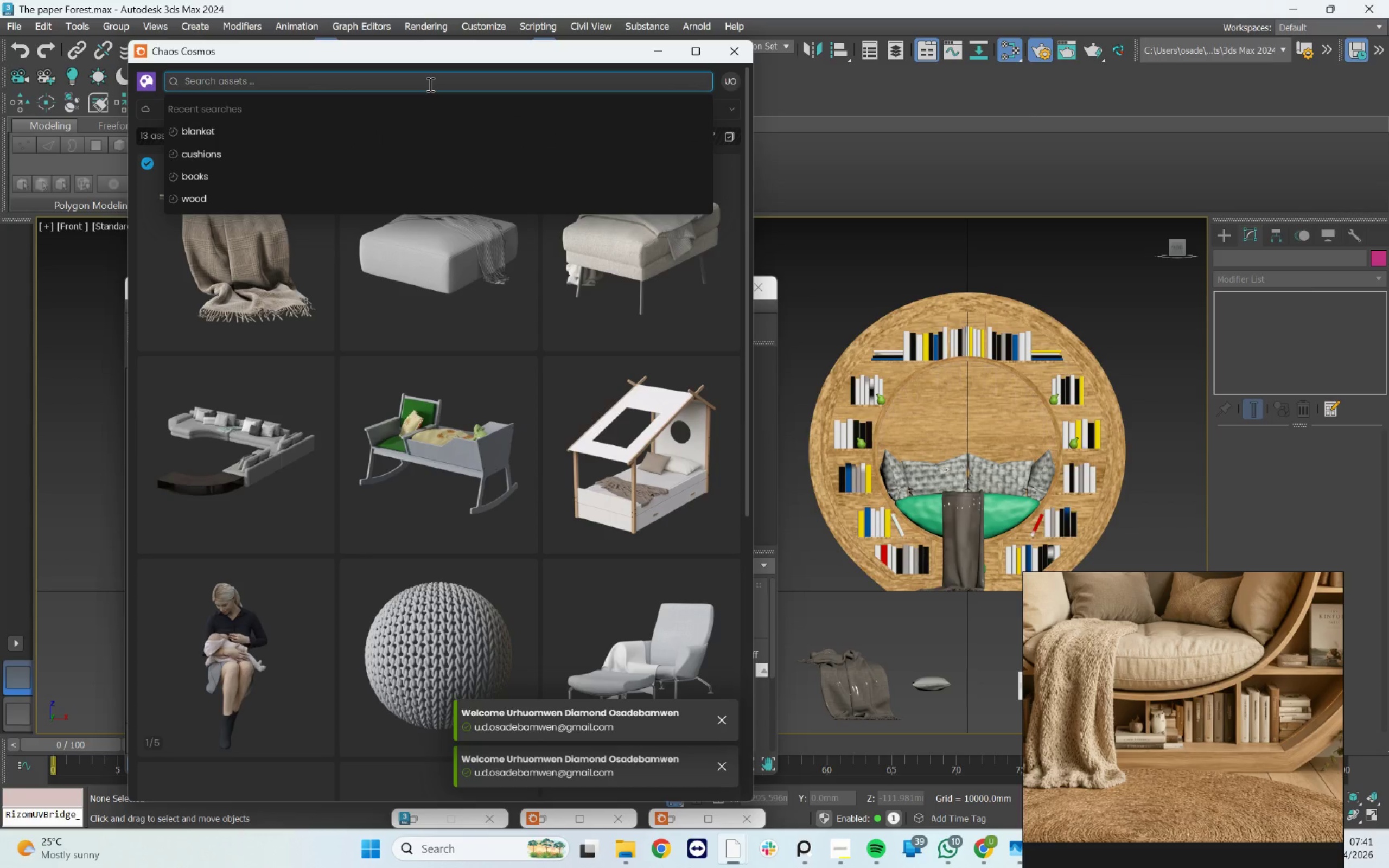 
type(ouch)
 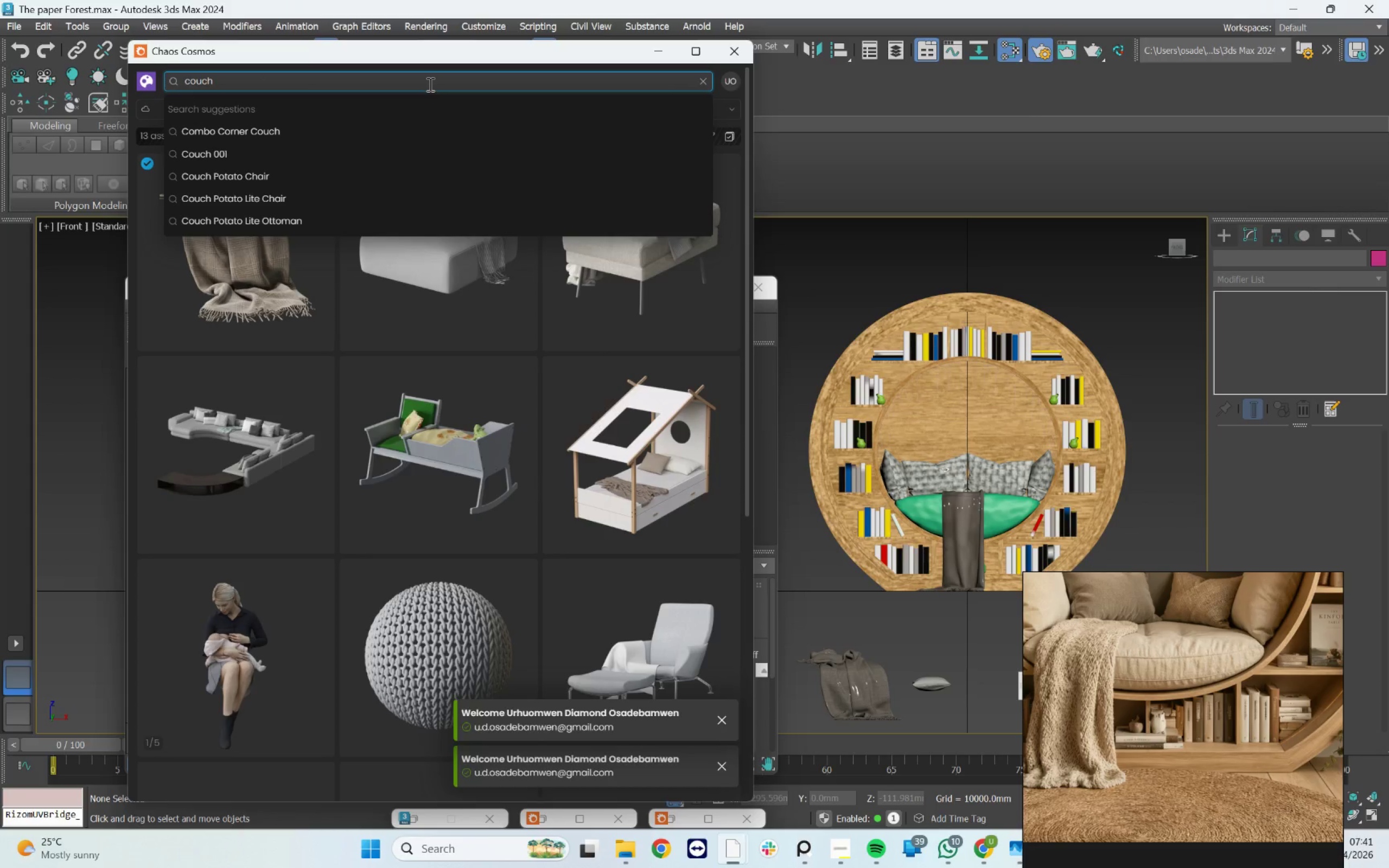 
key(Enter)
 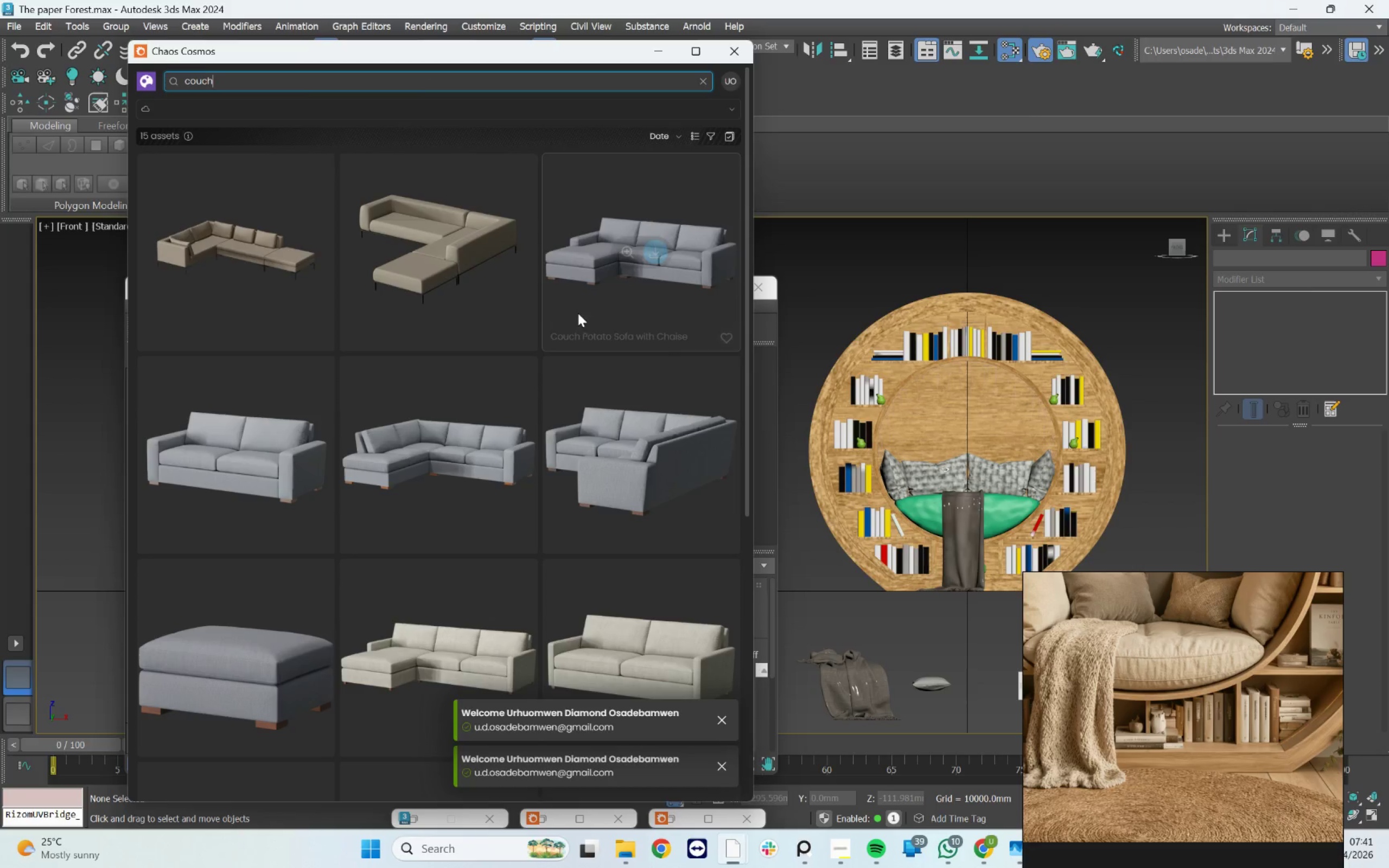 
scroll: coordinate [445, 604], scroll_direction: down, amount: 17.0
 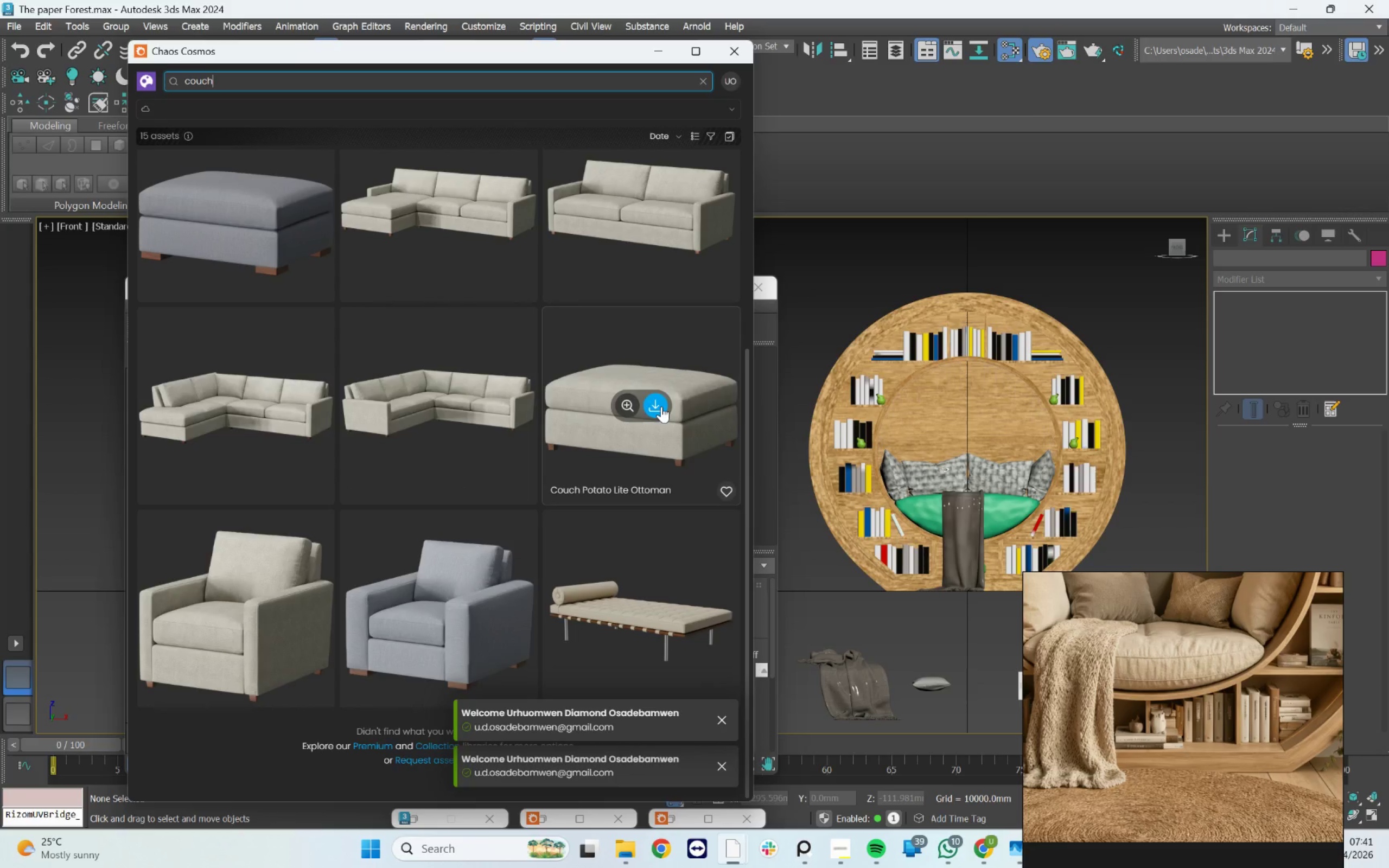 
scroll: coordinate [313, 481], scroll_direction: up, amount: 10.0
 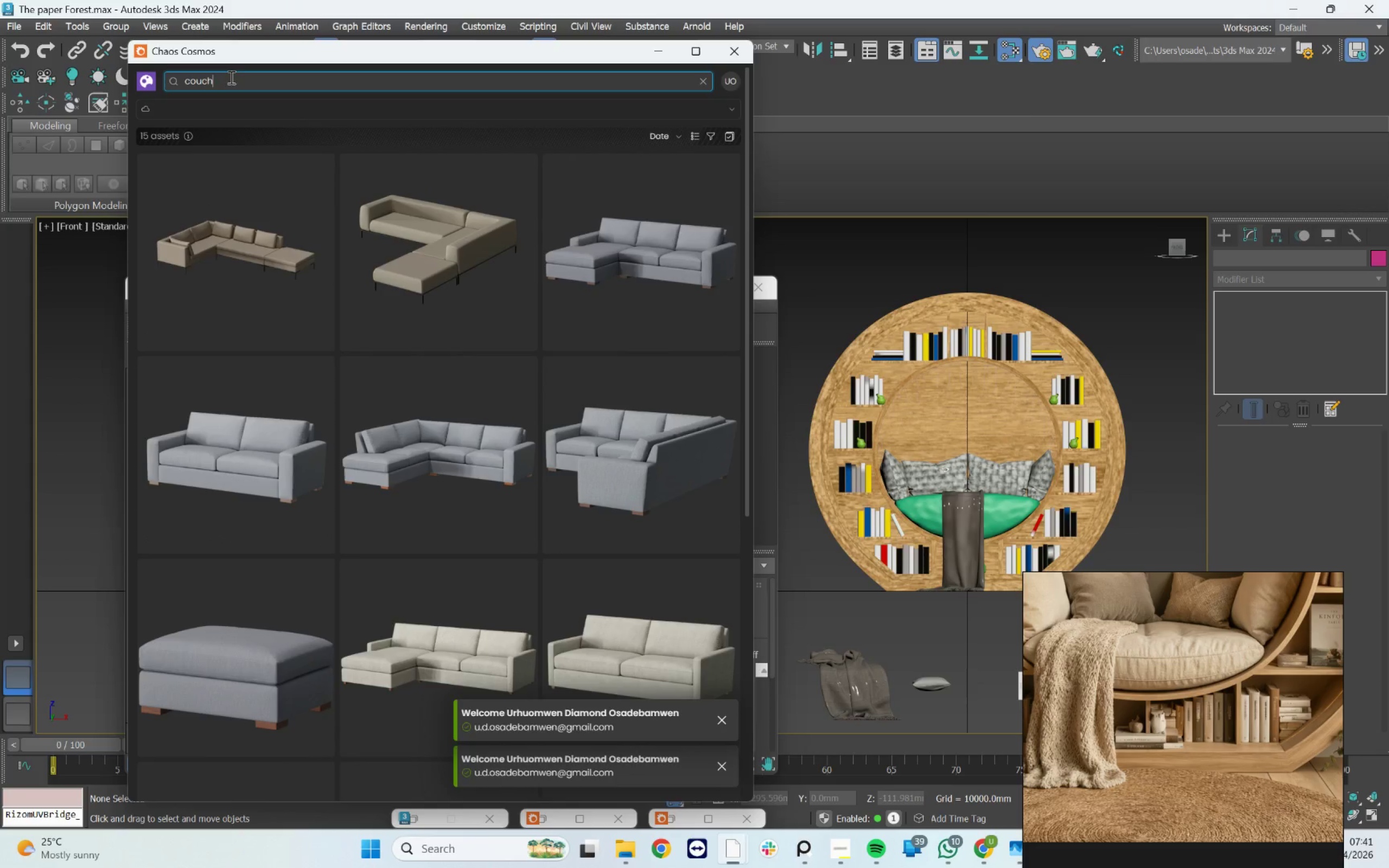 
key(Backspace)
key(Backspace)
key(Backspace)
key(Backspace)
key(Backspace)
type(fabric)
 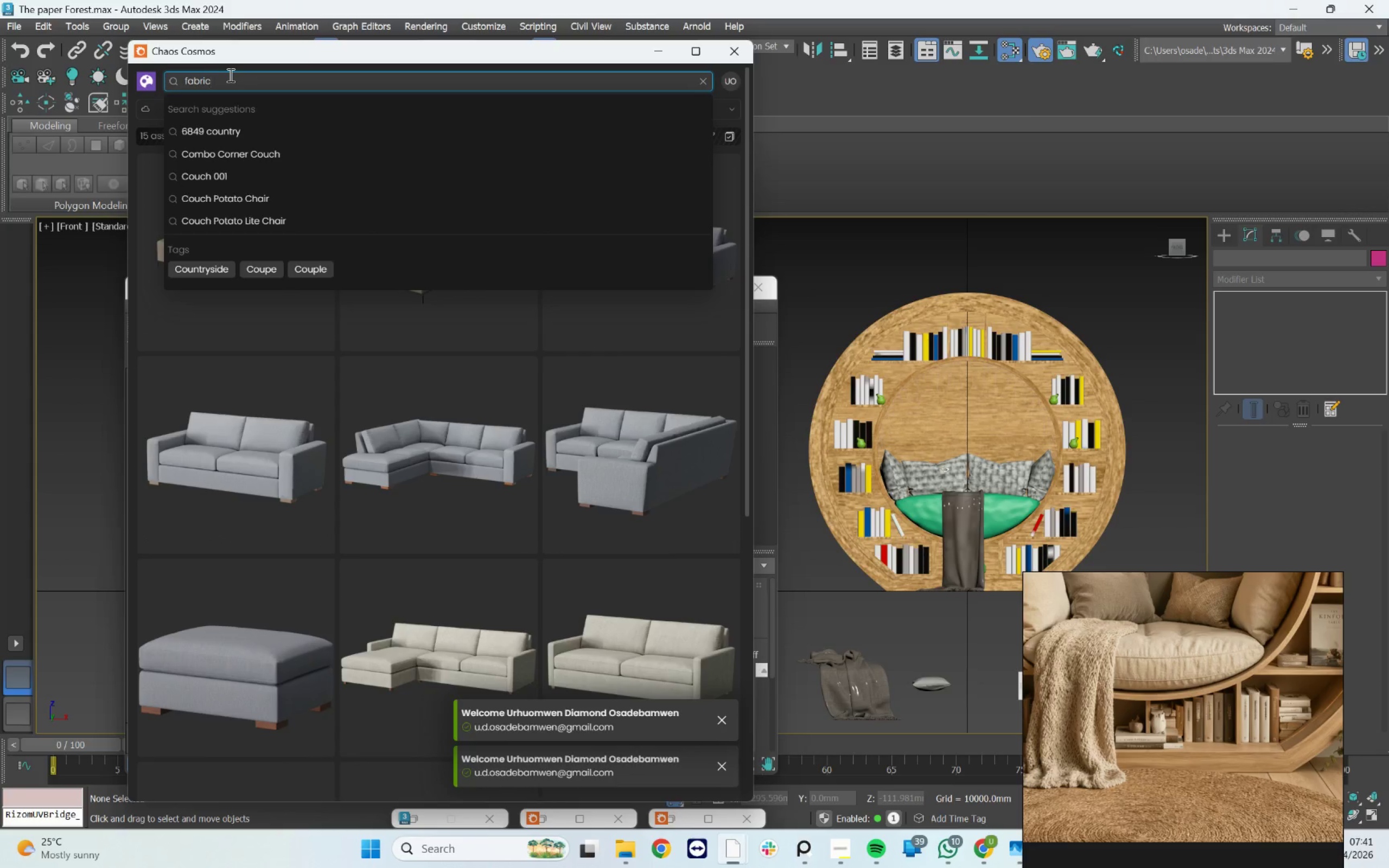 
key(Enter)
 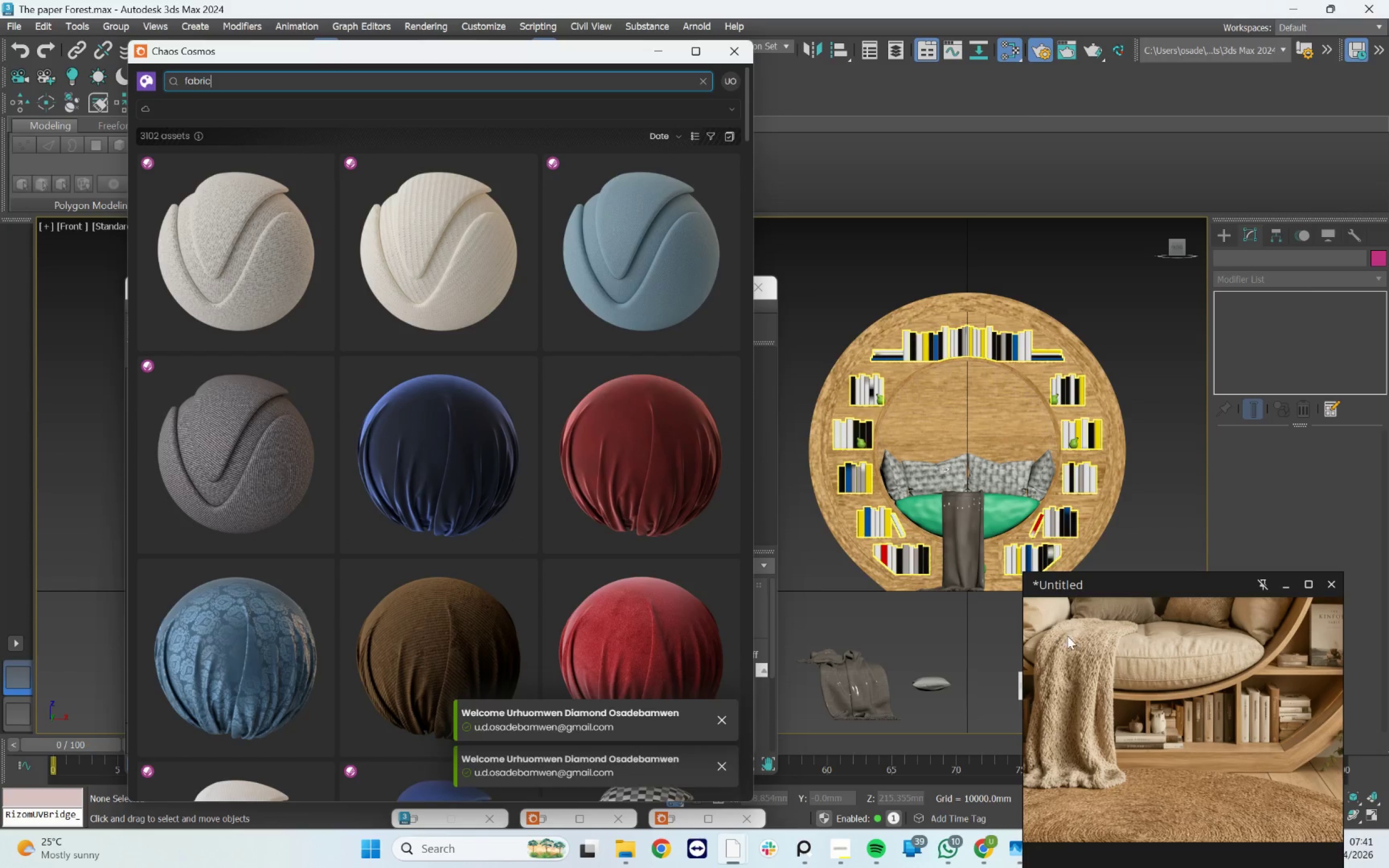 
scroll: coordinate [448, 402], scroll_direction: down, amount: 9.0
 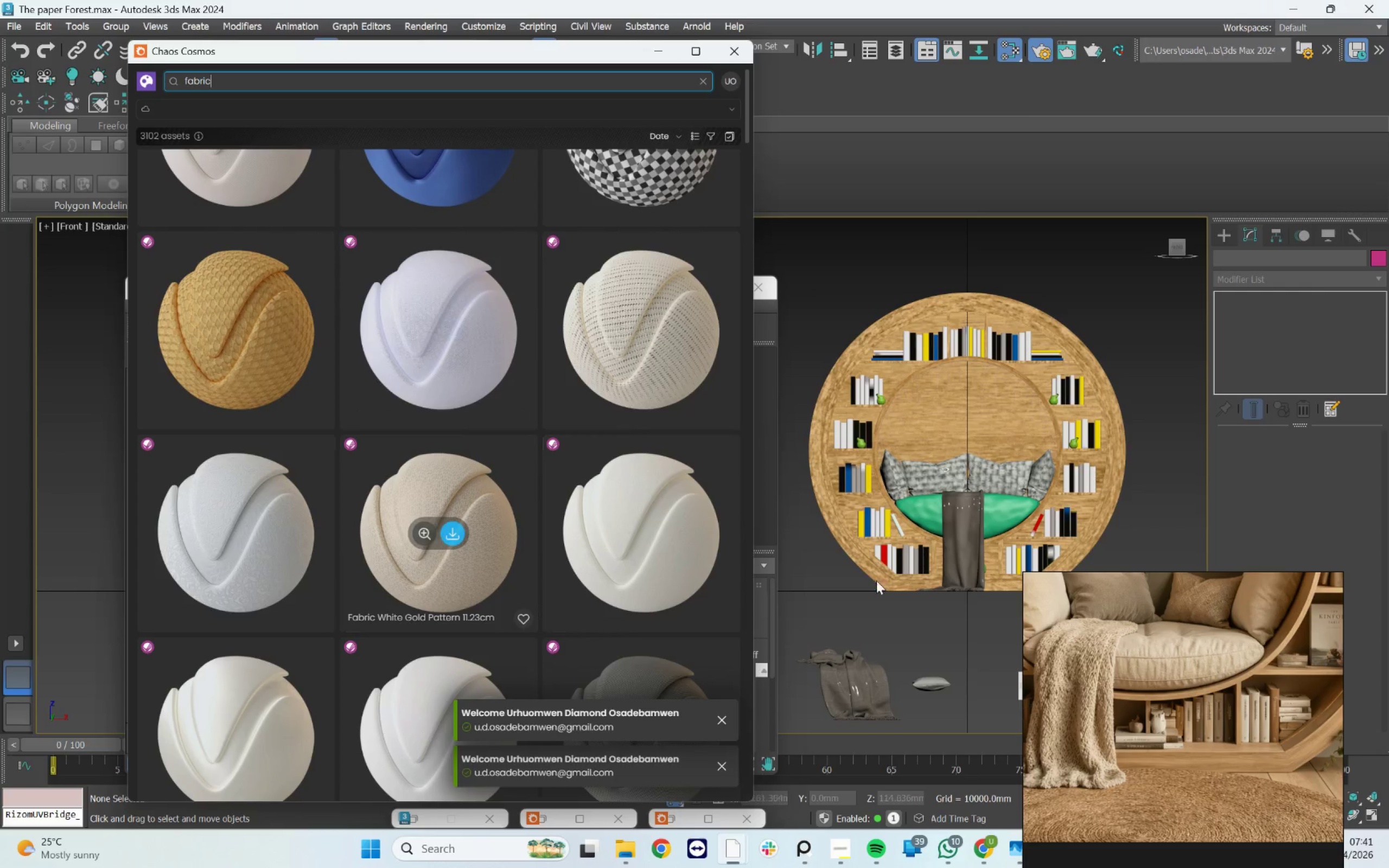 
scroll: coordinate [1220, 668], scroll_direction: up, amount: 5.0
 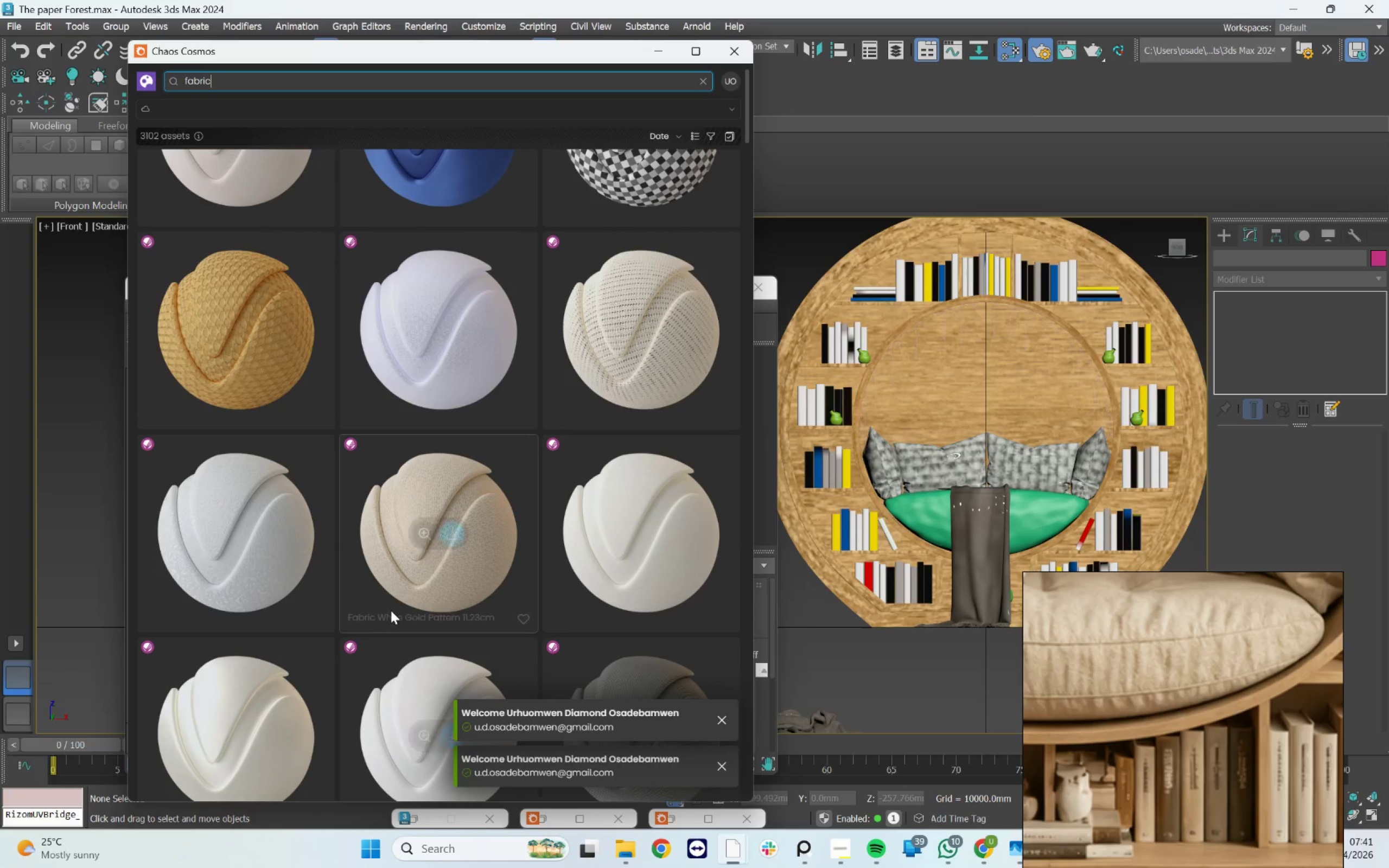 
scroll: coordinate [391, 610], scroll_direction: down, amount: 5.0
 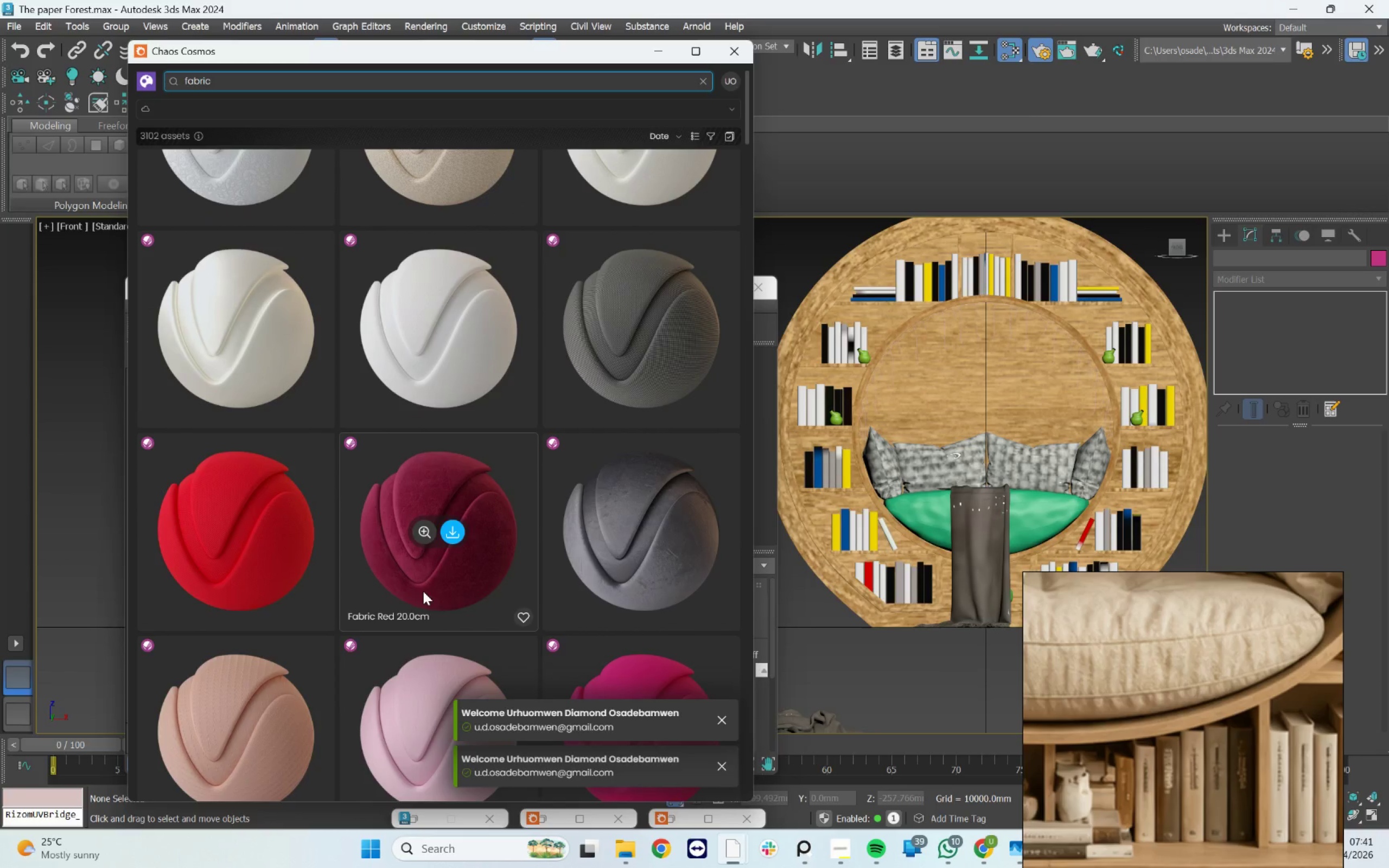 
scroll: coordinate [483, 640], scroll_direction: up, amount: 4.0
 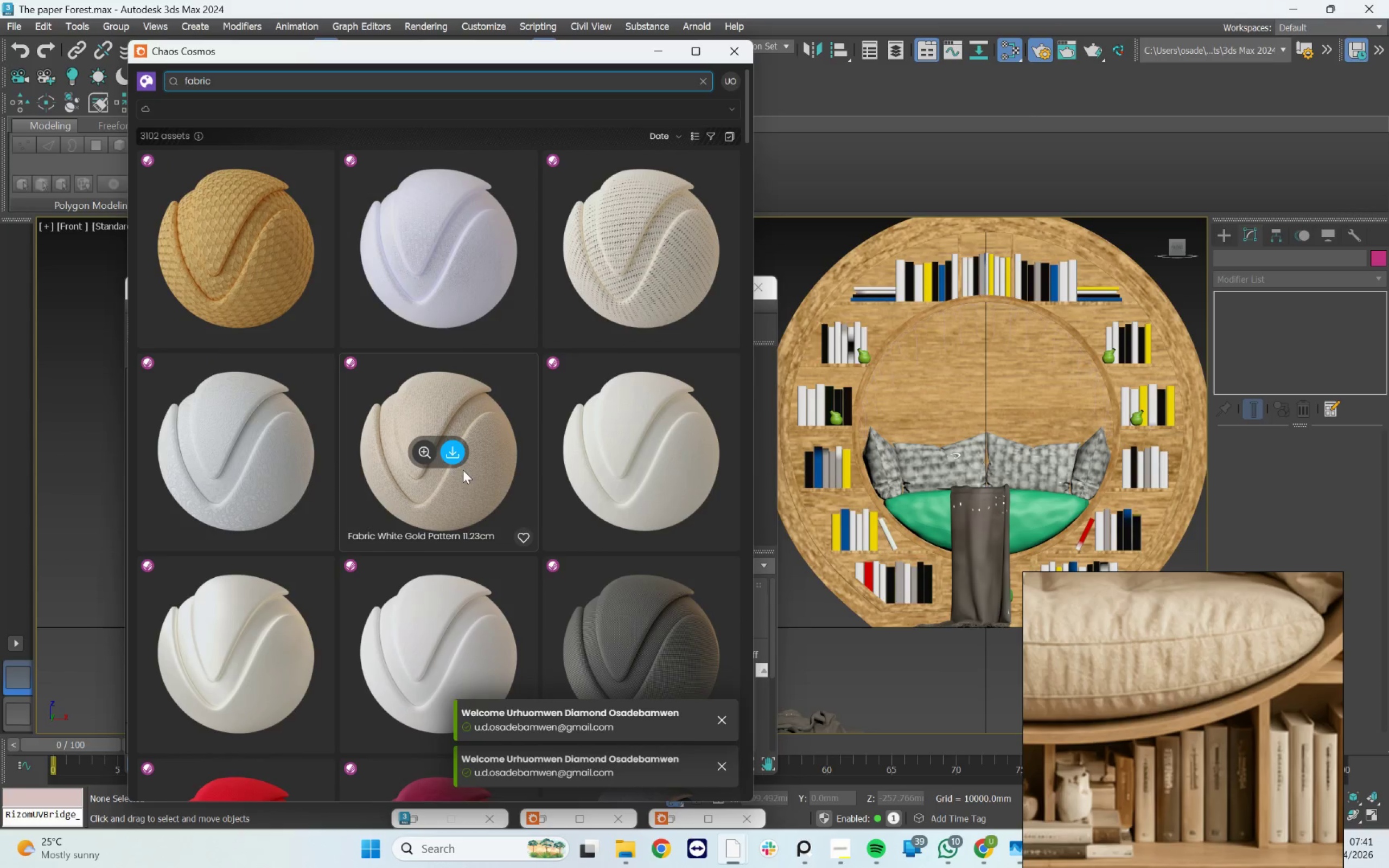 
left_click([451, 452])
 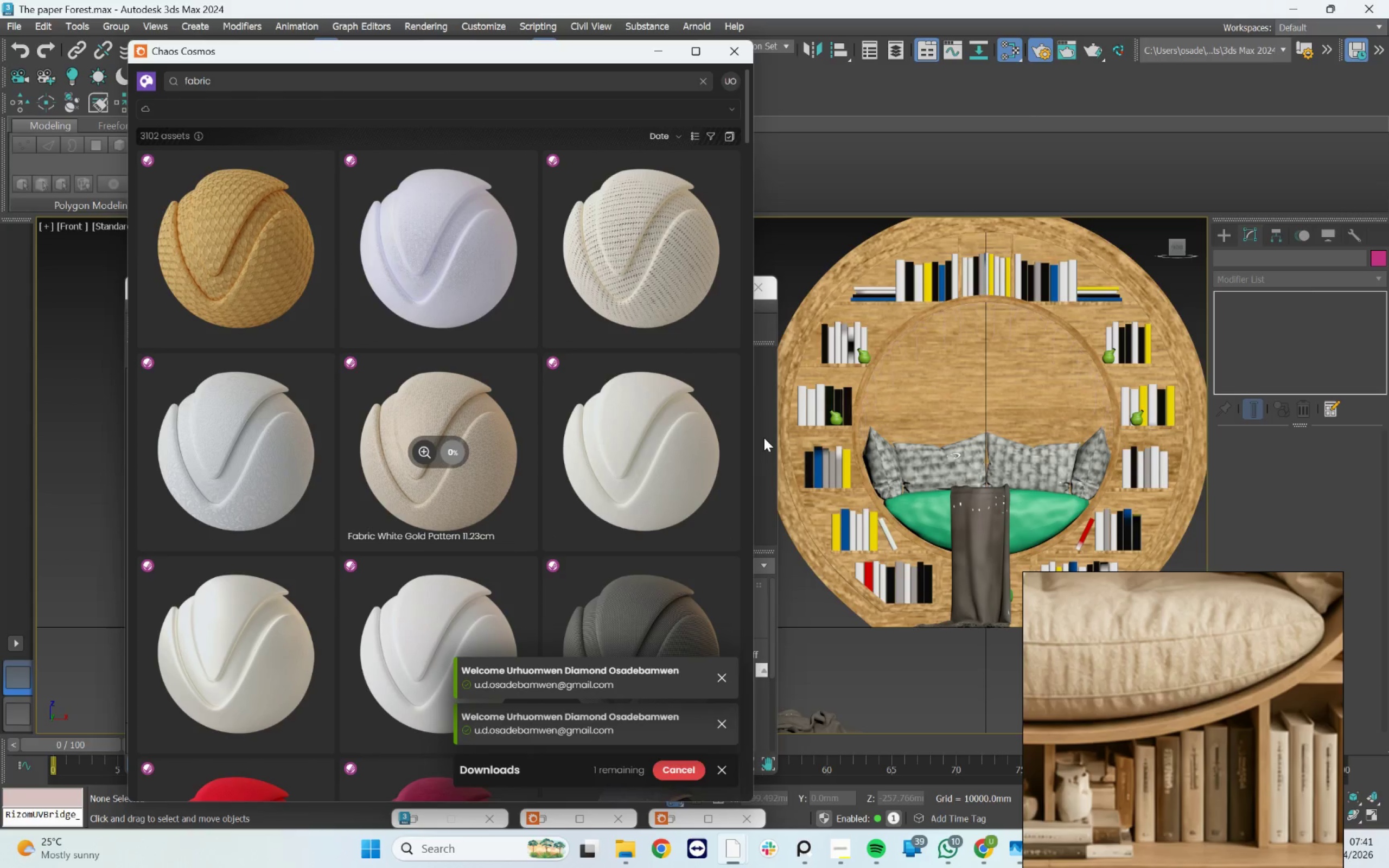 
left_click([764, 438])
 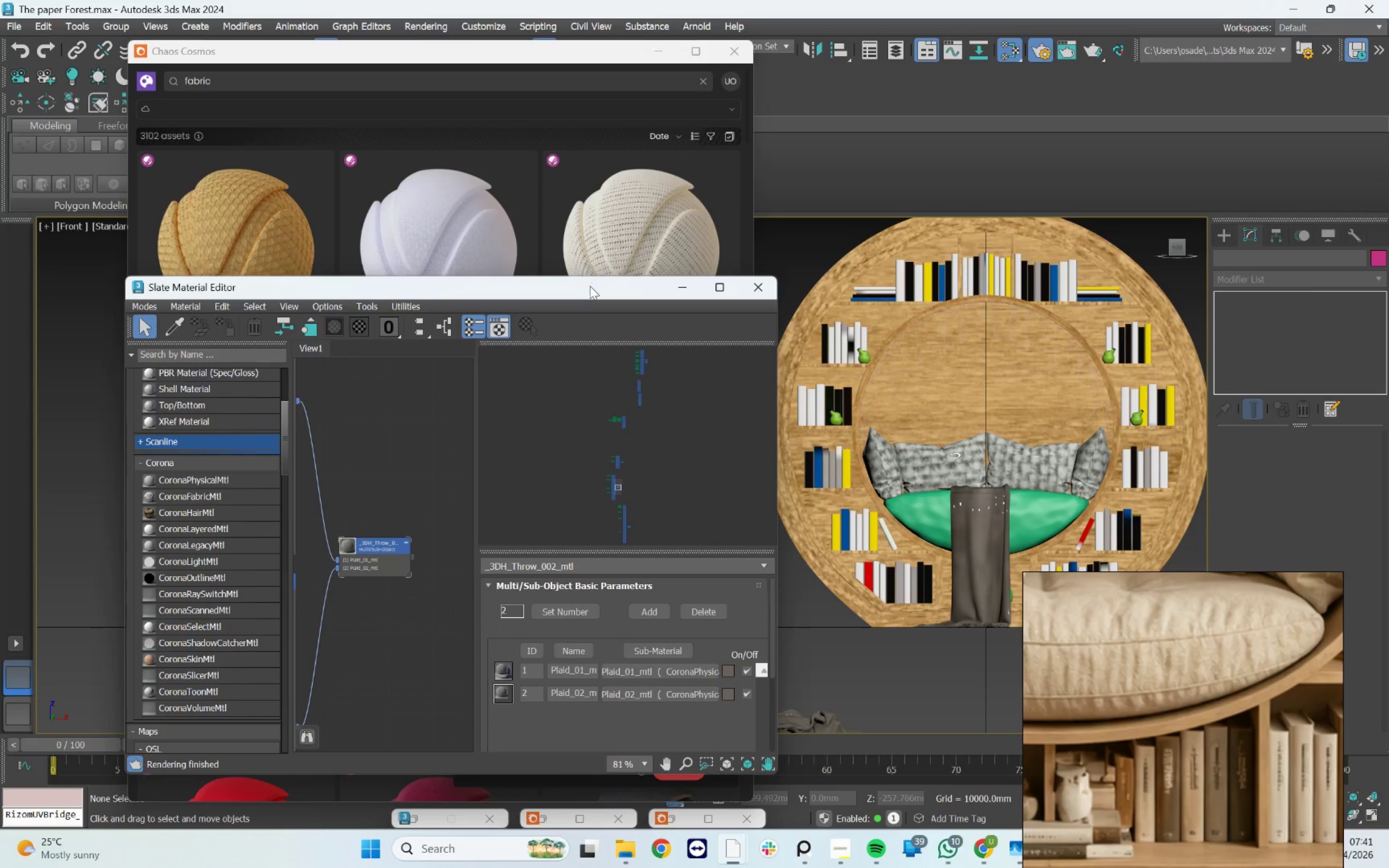 
left_click_drag(start_coordinate=[590, 288], to_coordinate=[1042, 229])
 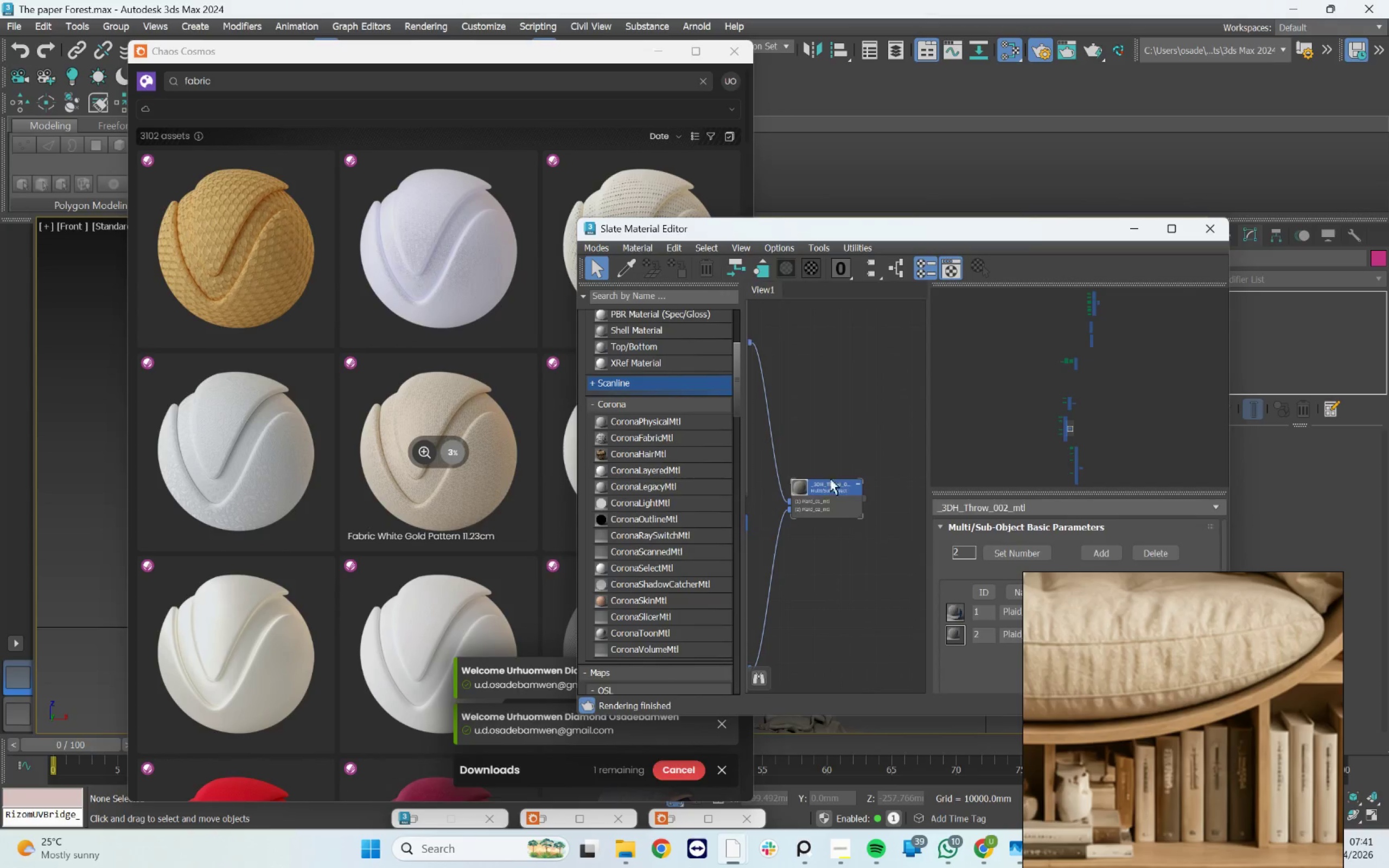 
scroll: coordinate [830, 483], scroll_direction: down, amount: 8.0
 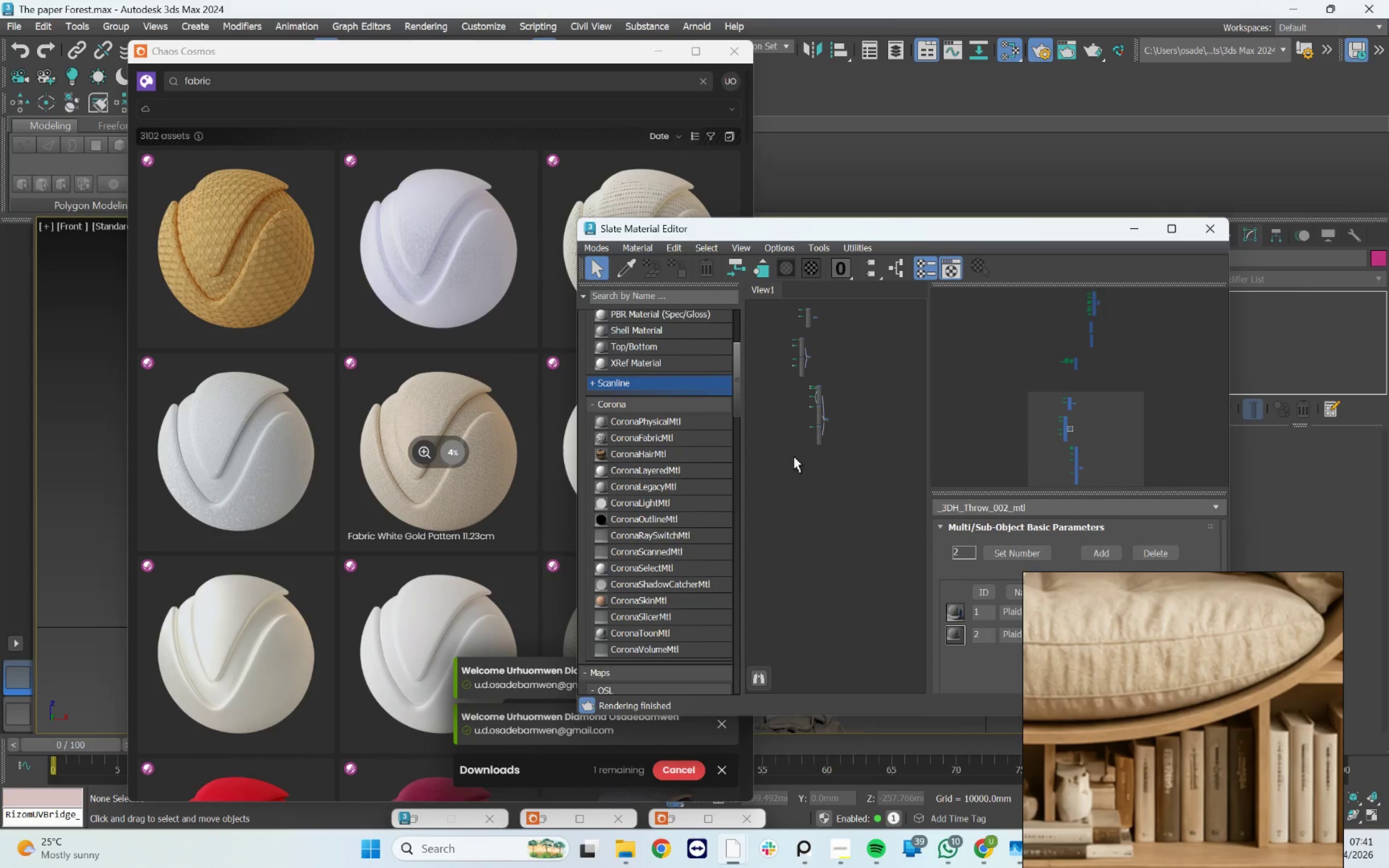 
scroll: coordinate [826, 462], scroll_direction: up, amount: 2.0
 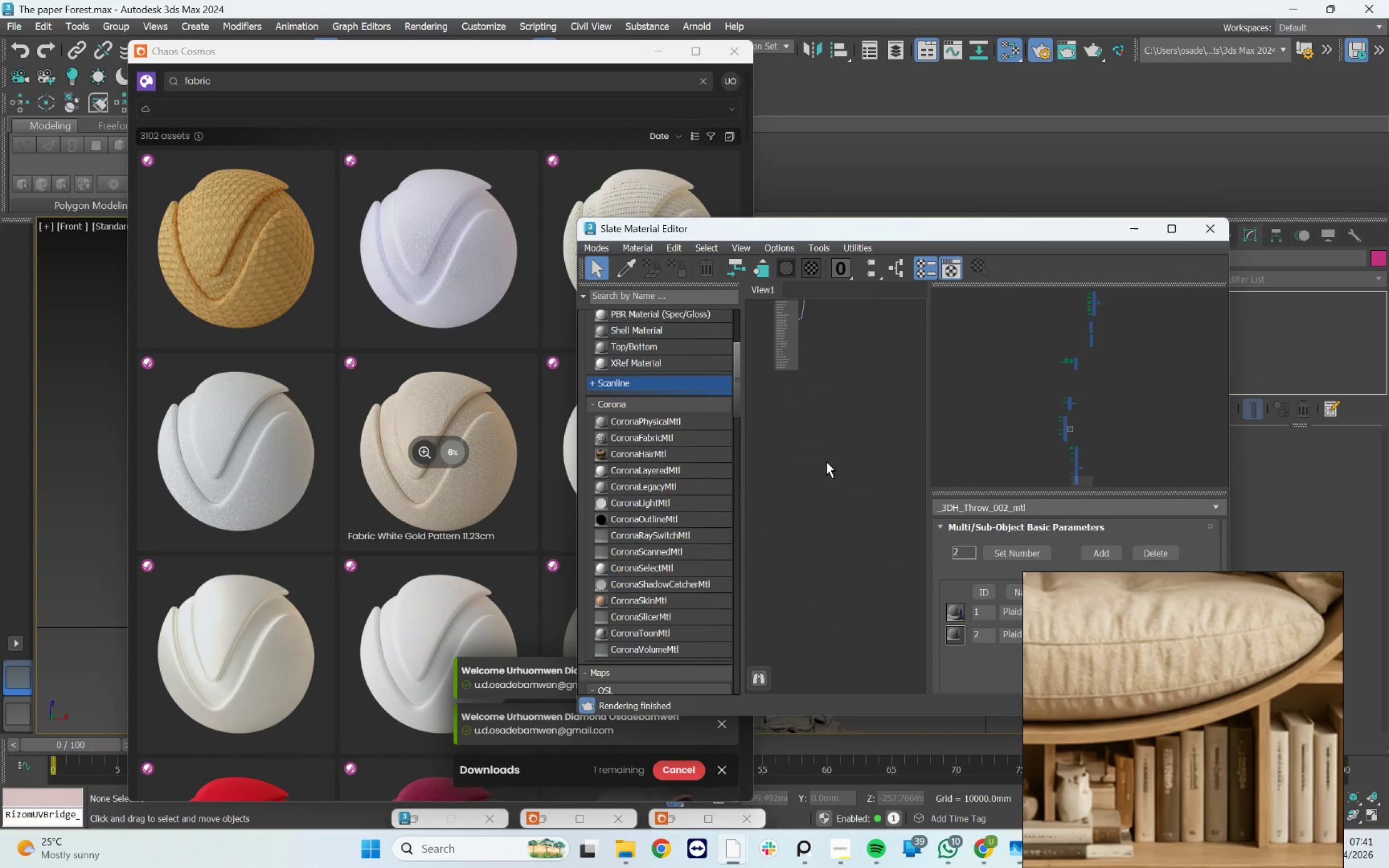 
mouse_move([585, 520])
 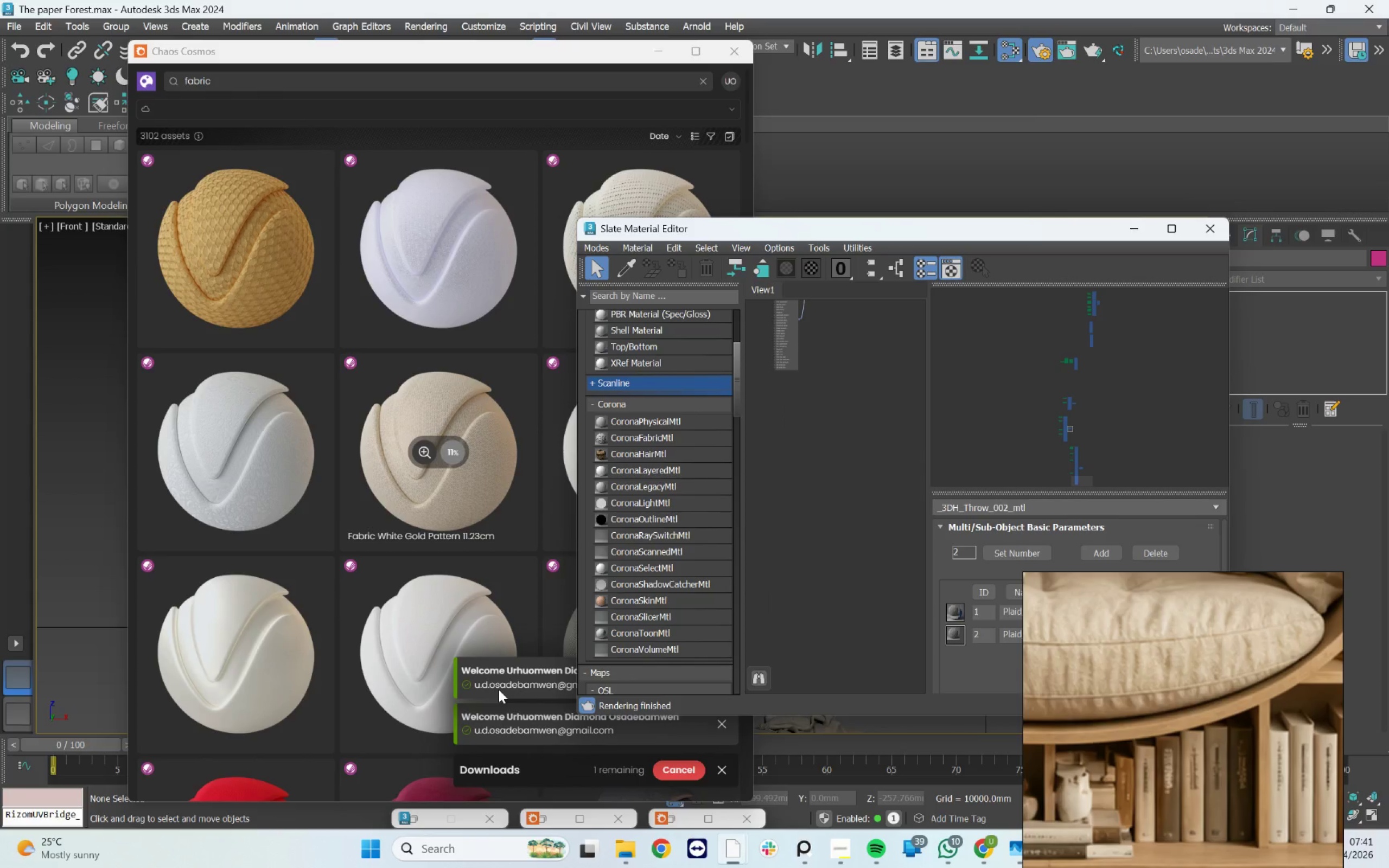 
scroll: coordinate [326, 596], scroll_direction: down, amount: 5.0
 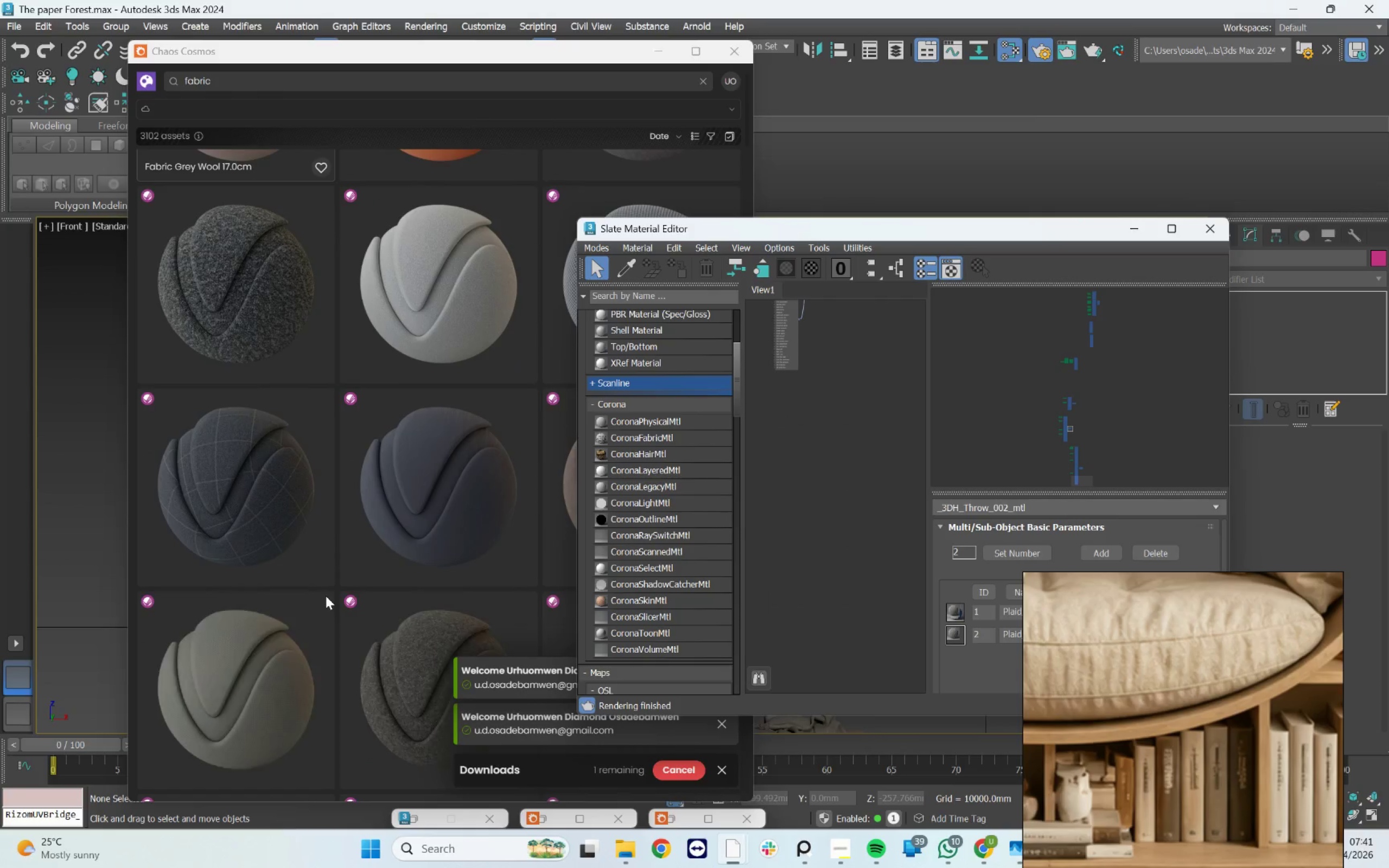 
left_click_drag(start_coordinate=[926, 232], to_coordinate=[953, 258])
 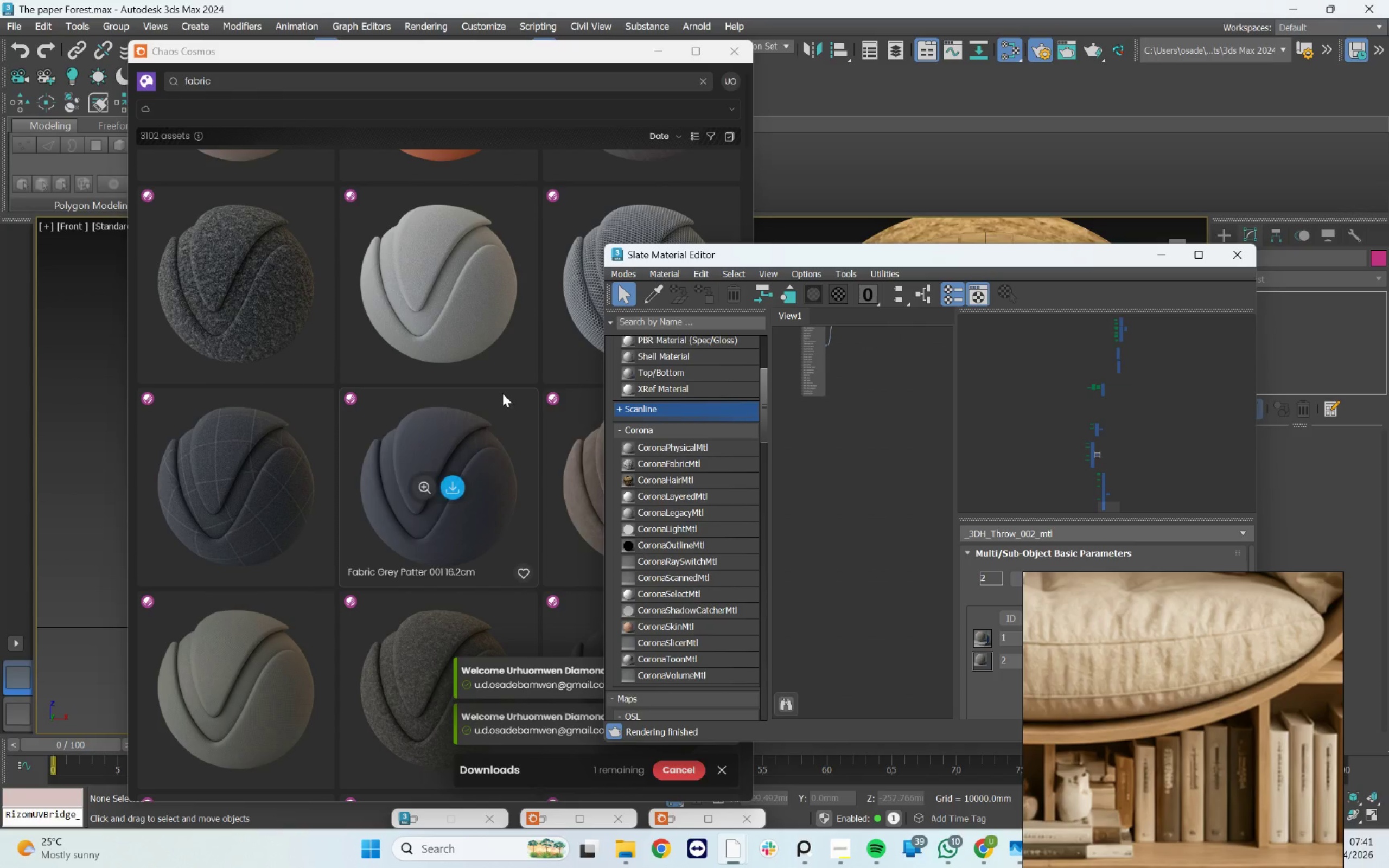 
scroll: coordinate [266, 342], scroll_direction: up, amount: 27.0
 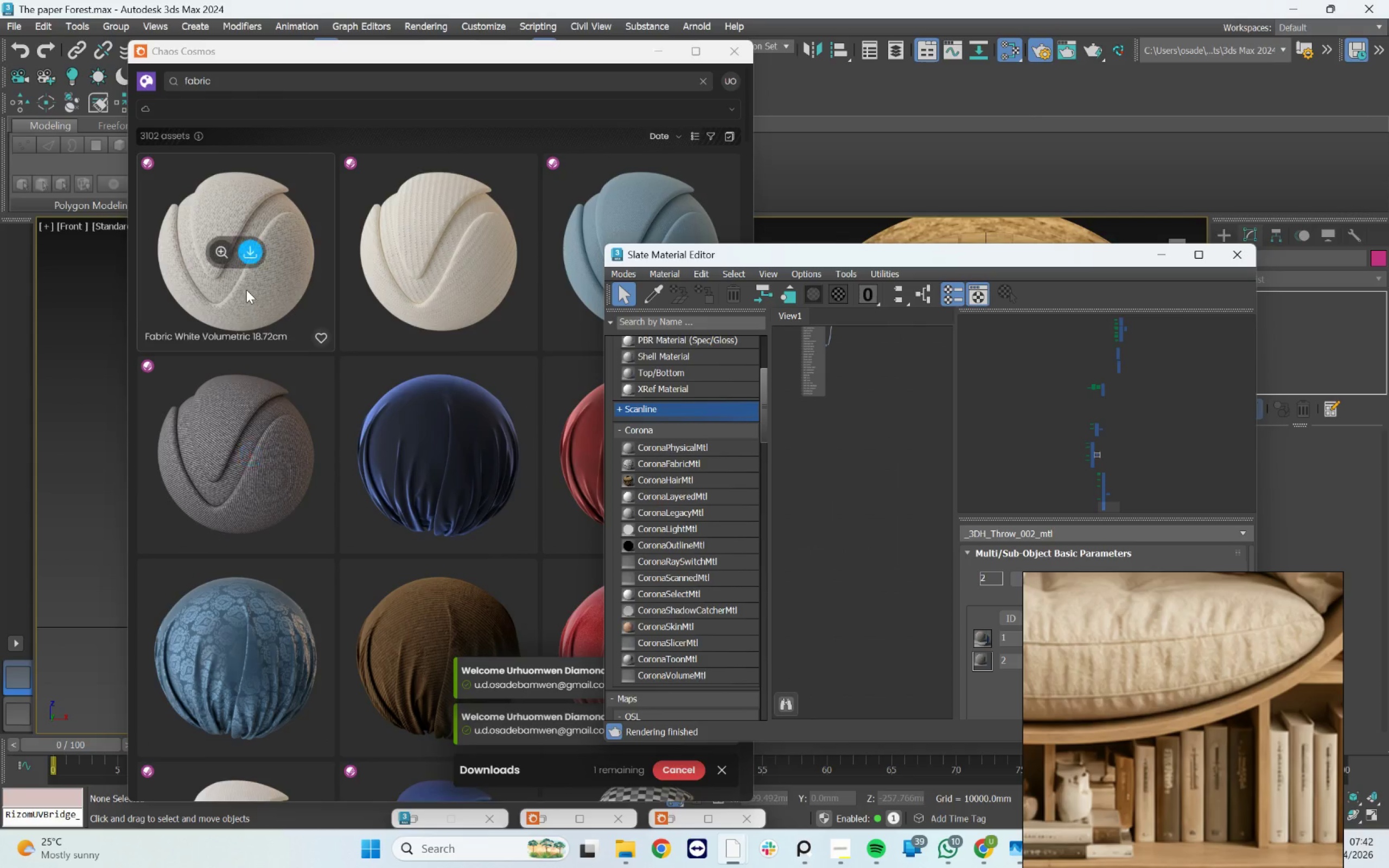 
left_click([246, 255])
 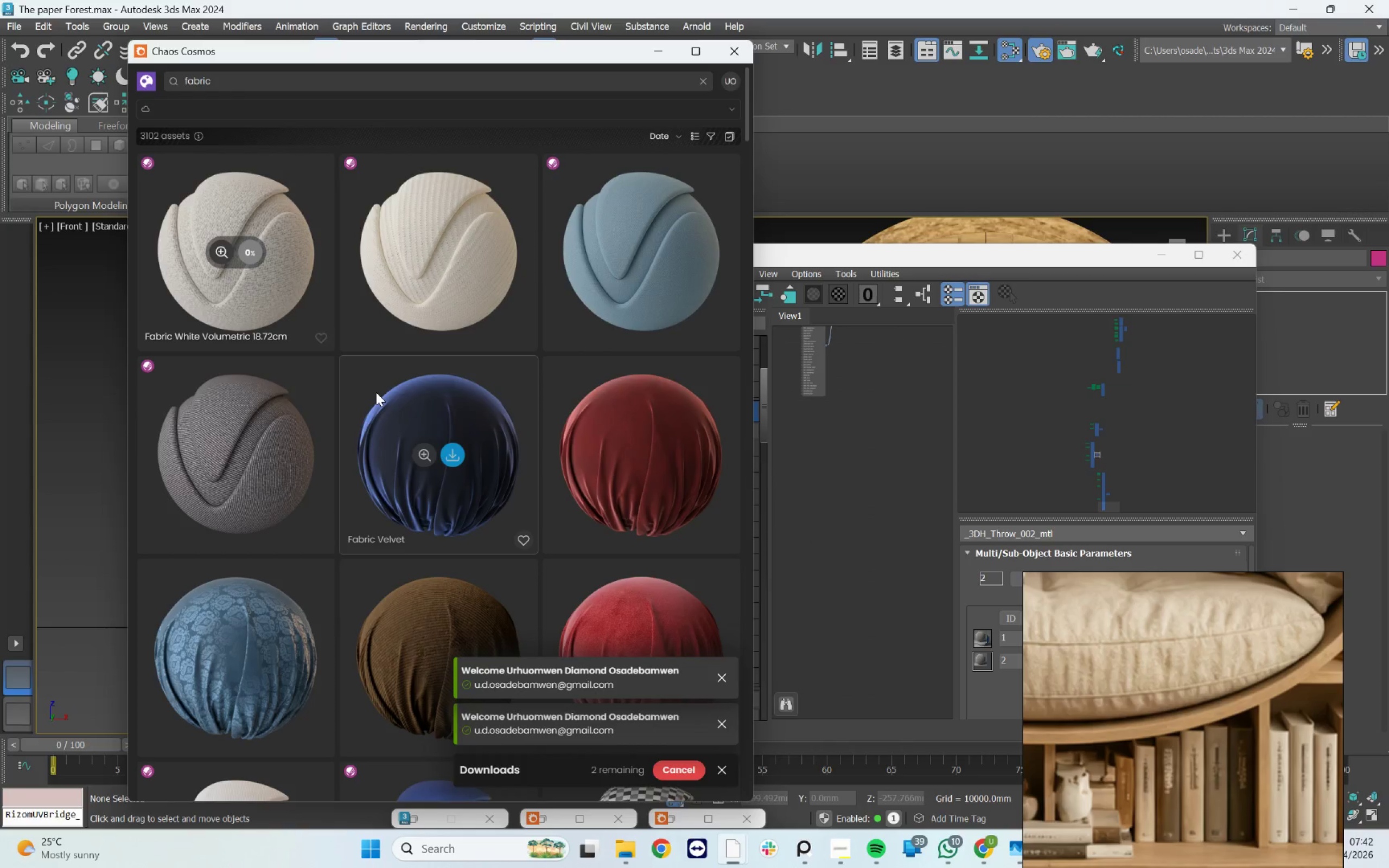 
scroll: coordinate [385, 397], scroll_direction: down, amount: 8.0
 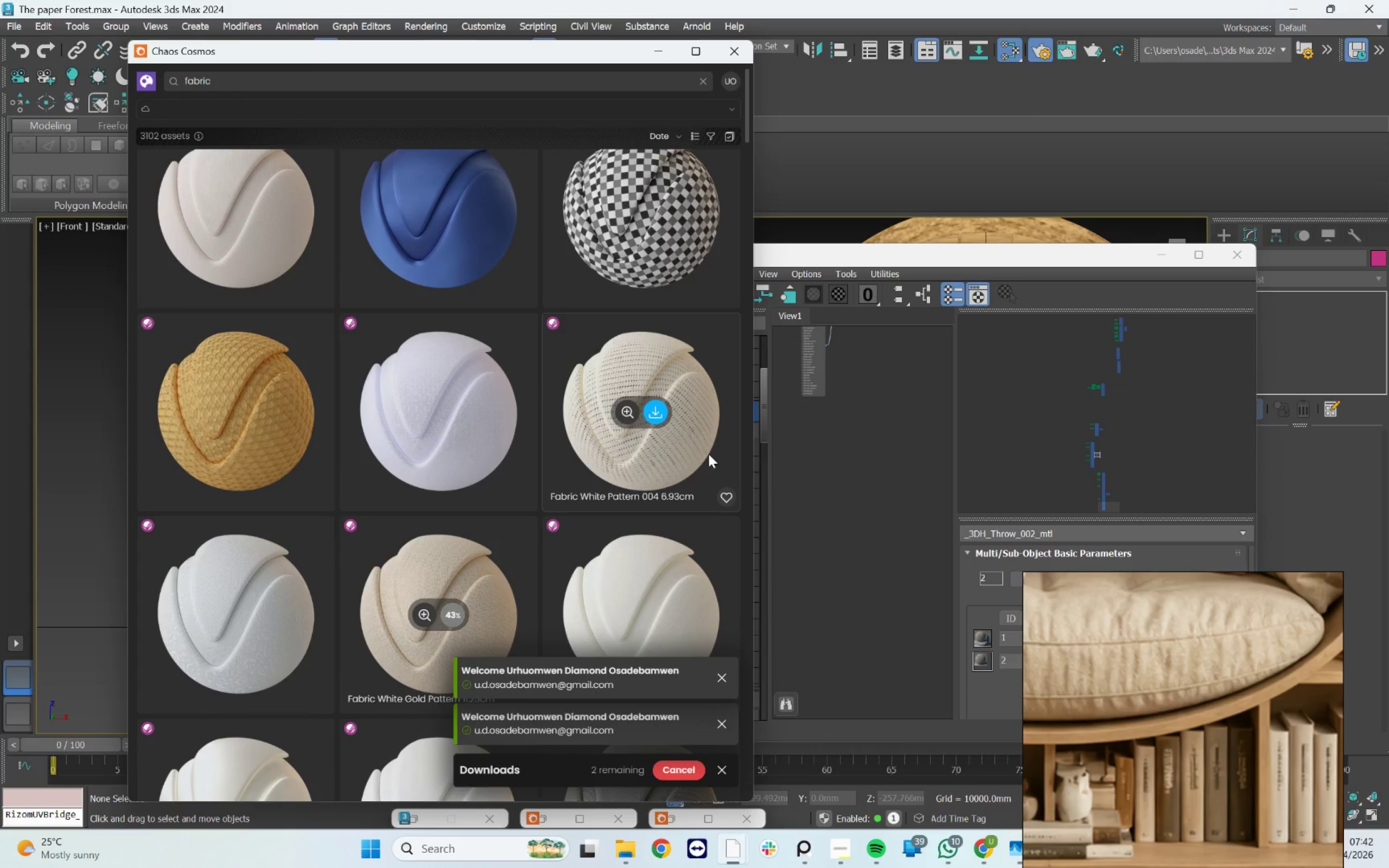 
wait(20.27)
 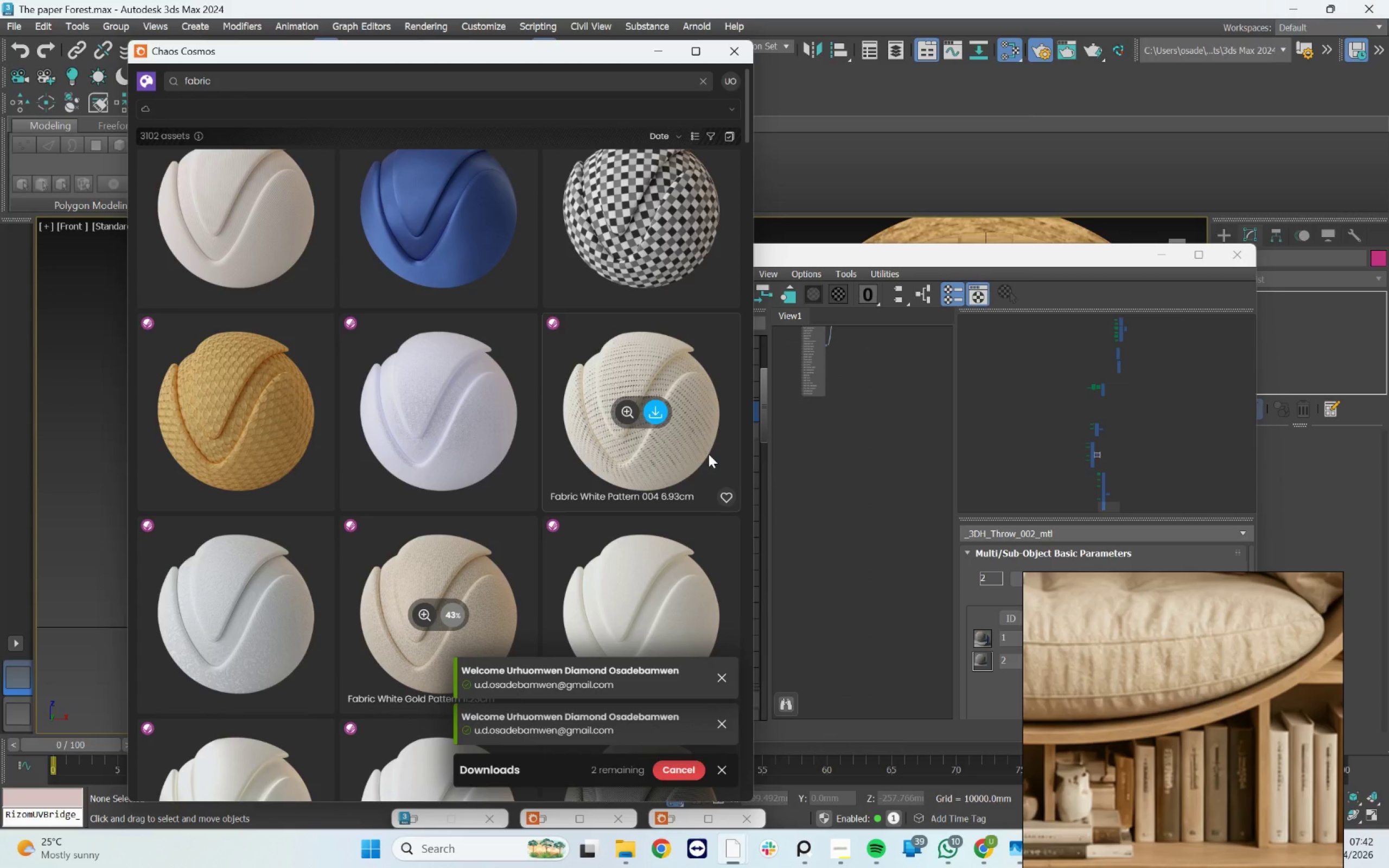 
scroll: coordinate [262, 218], scroll_direction: up, amount: 10.0
 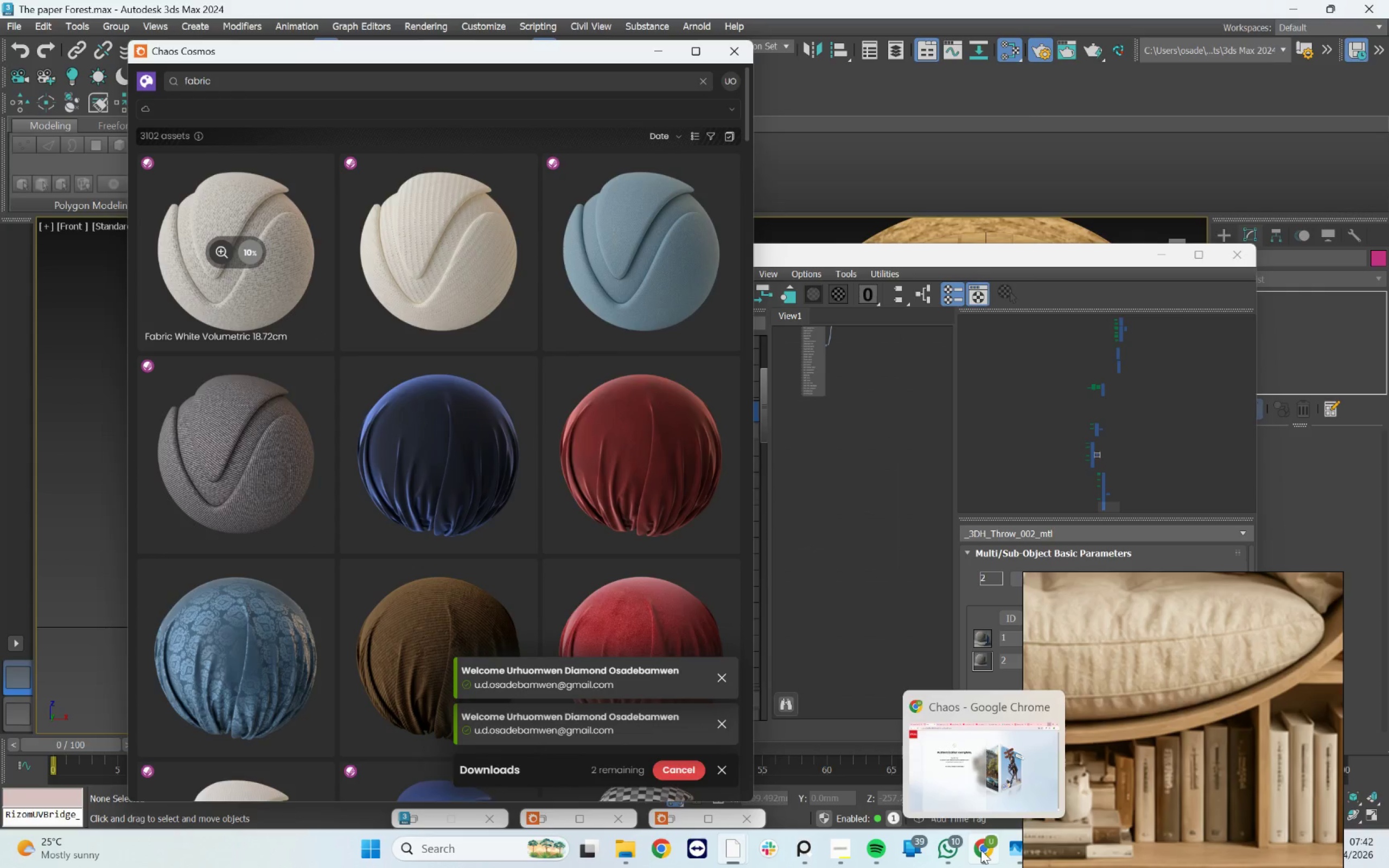 
left_click([981, 850])
 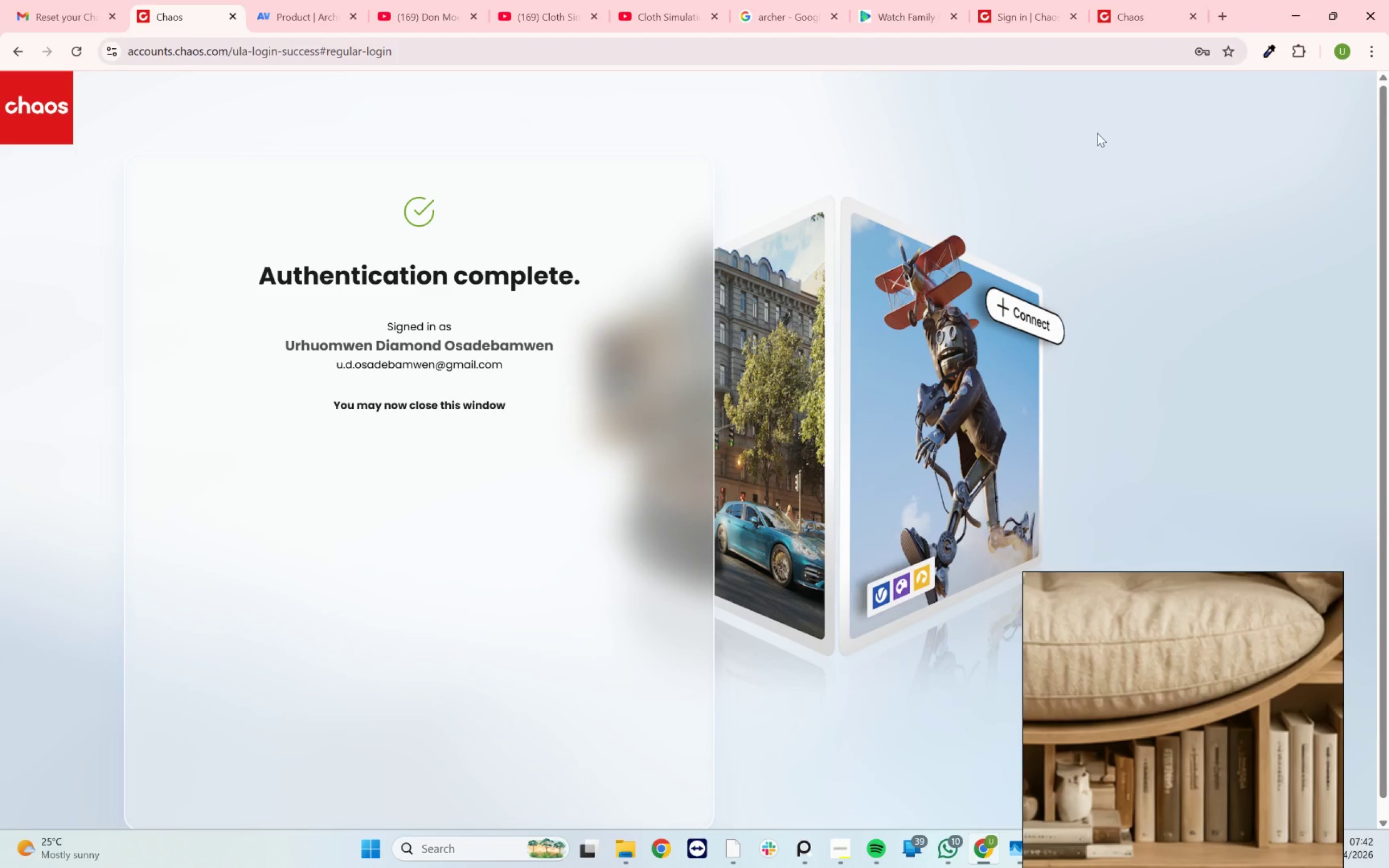 
left_click([1056, 34])
 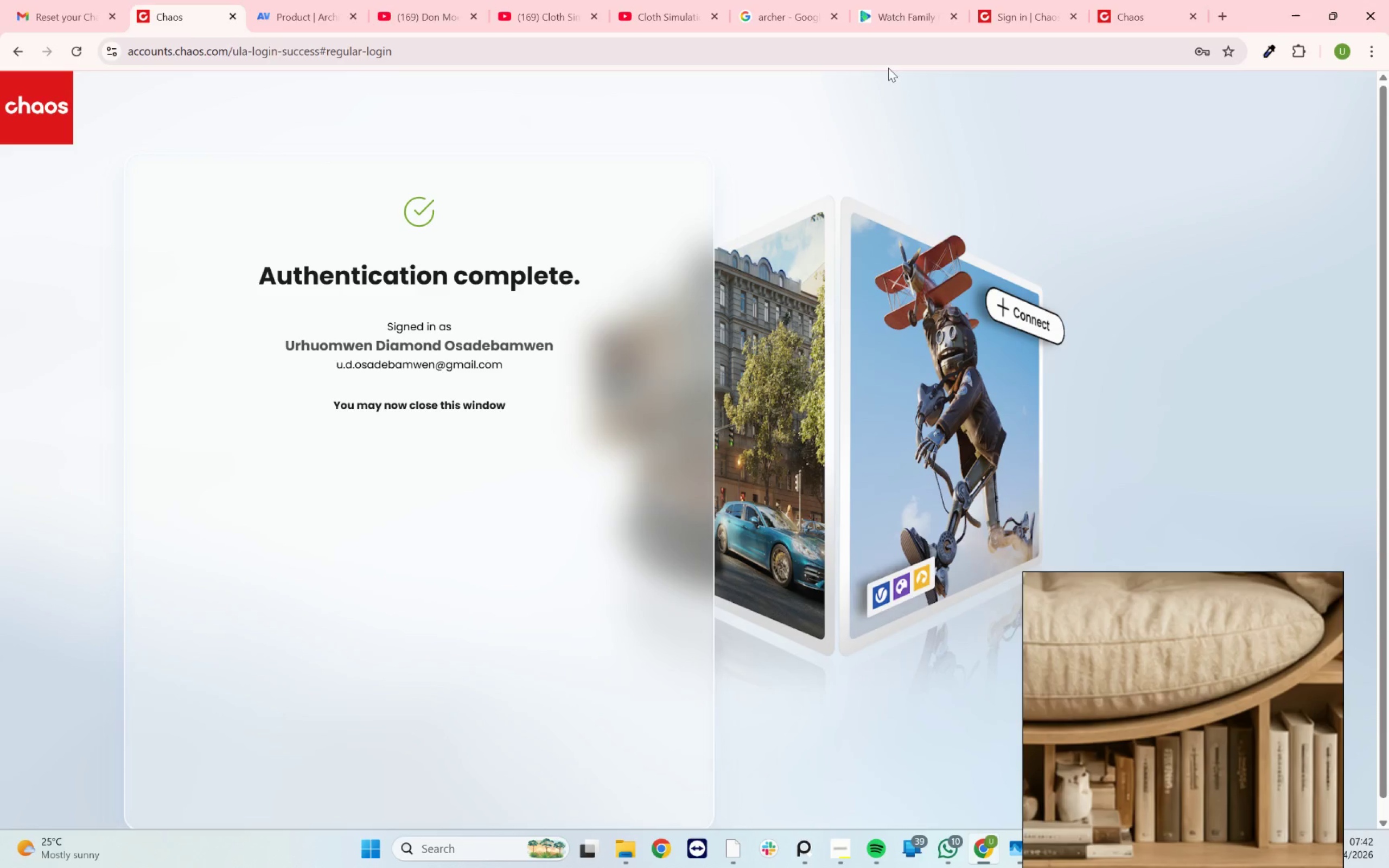 
double_click([885, 54])
 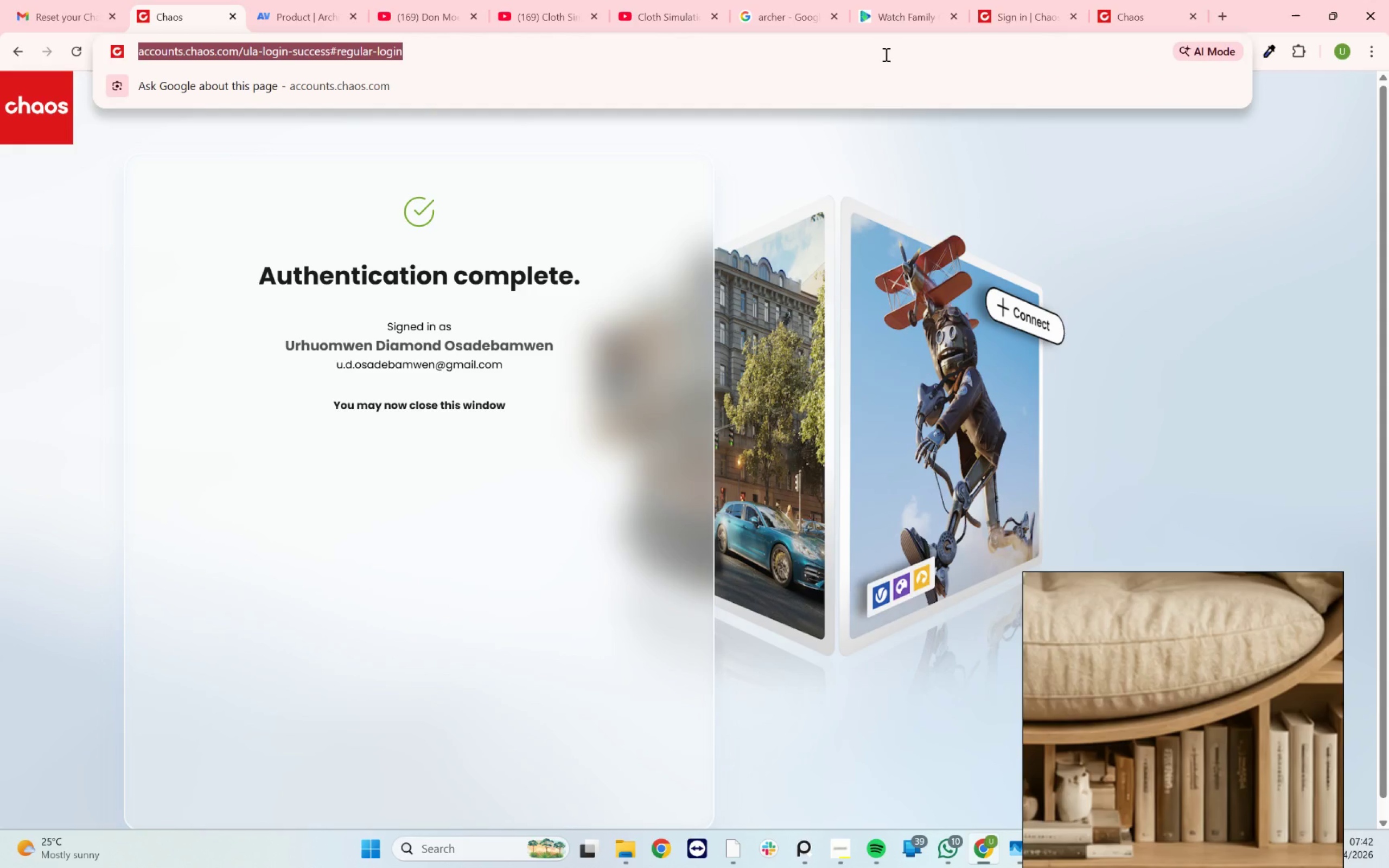 
hold_key(key=U, duration=6.42)
 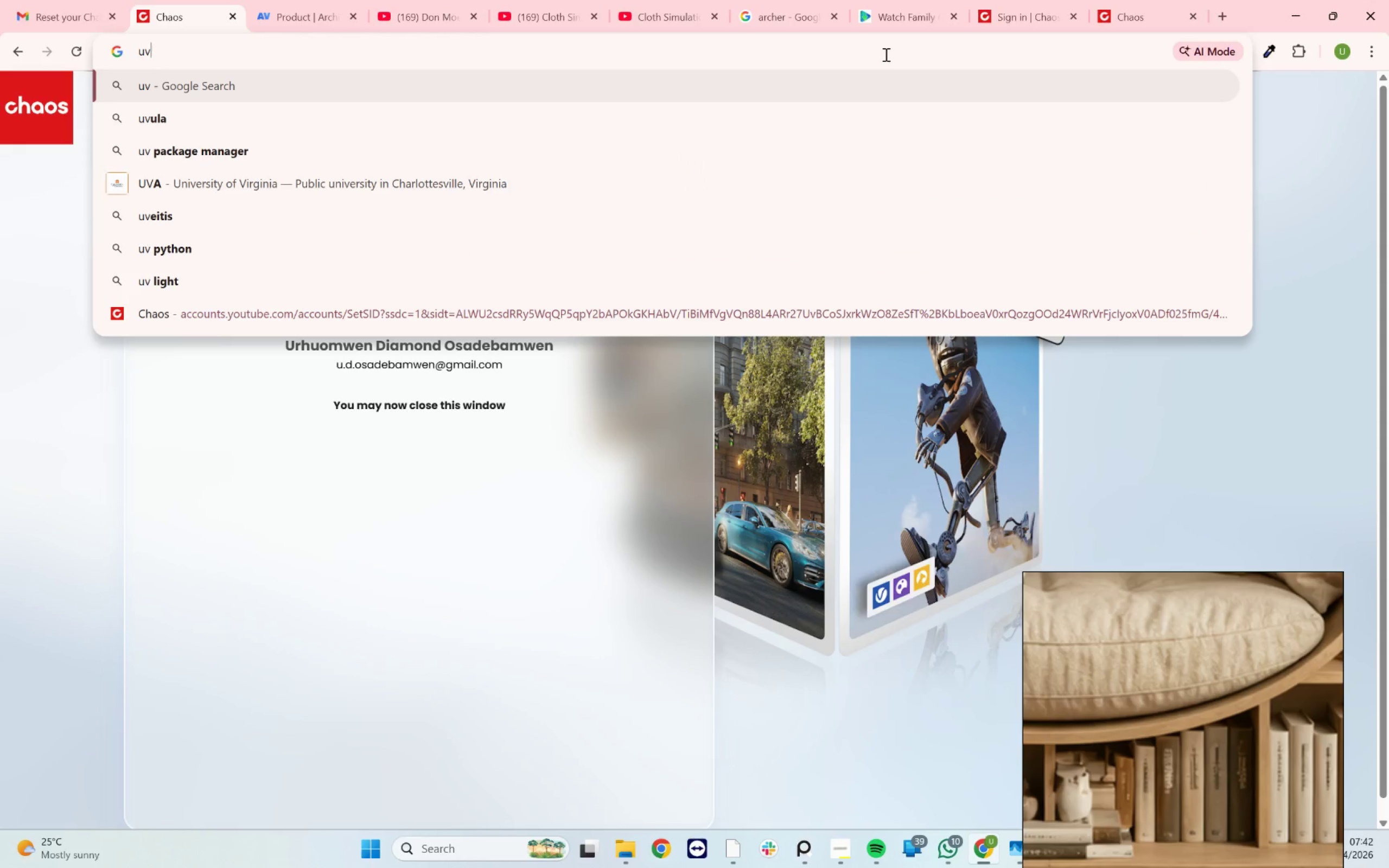 
type(ttool)
key(Backspace)
key(Backspace)
key(Backspace)
key(Backspace)
key(Backspace)
key(Backspace)
key(Backspace)
type(v tools)
 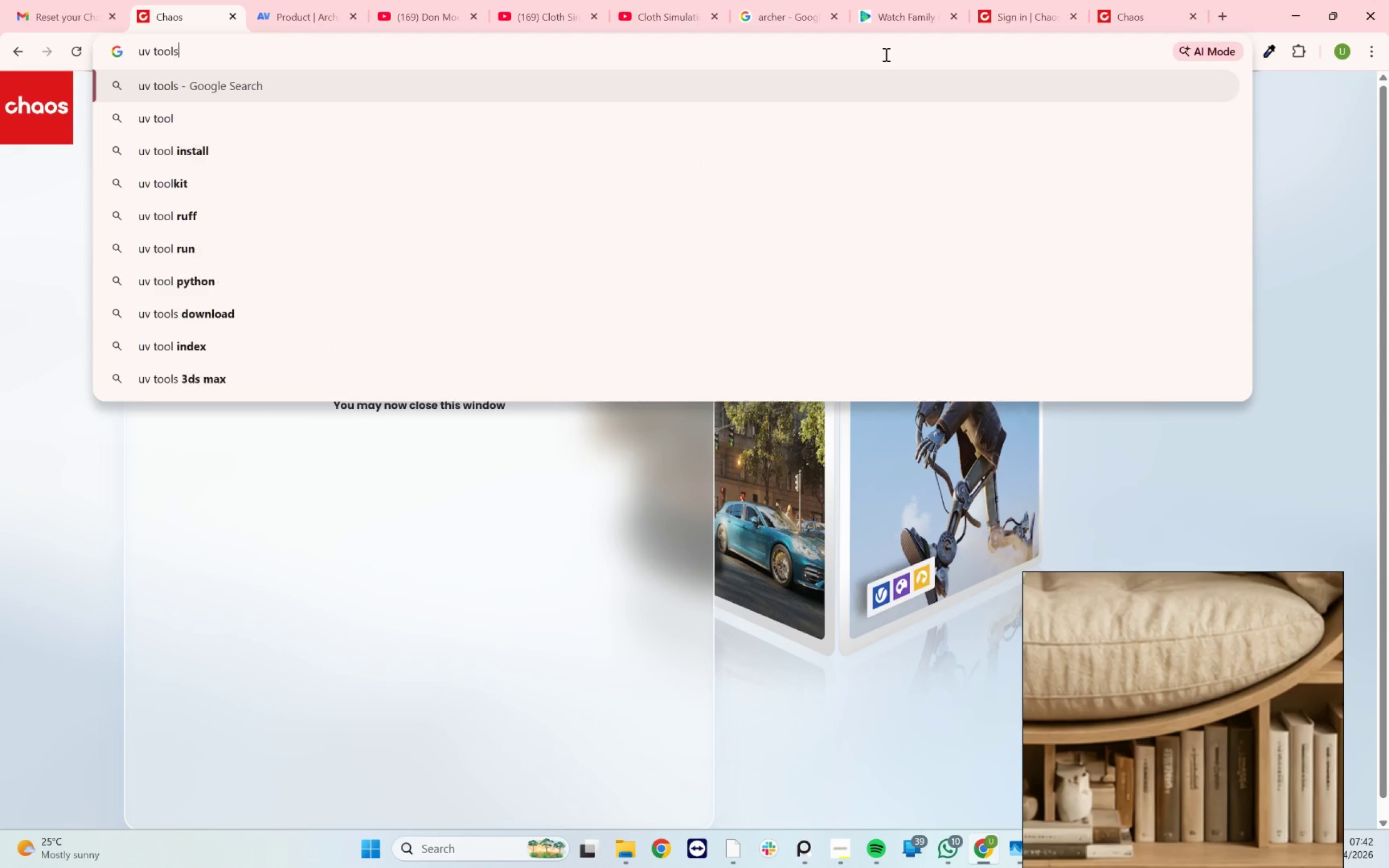 
key(Enter)
 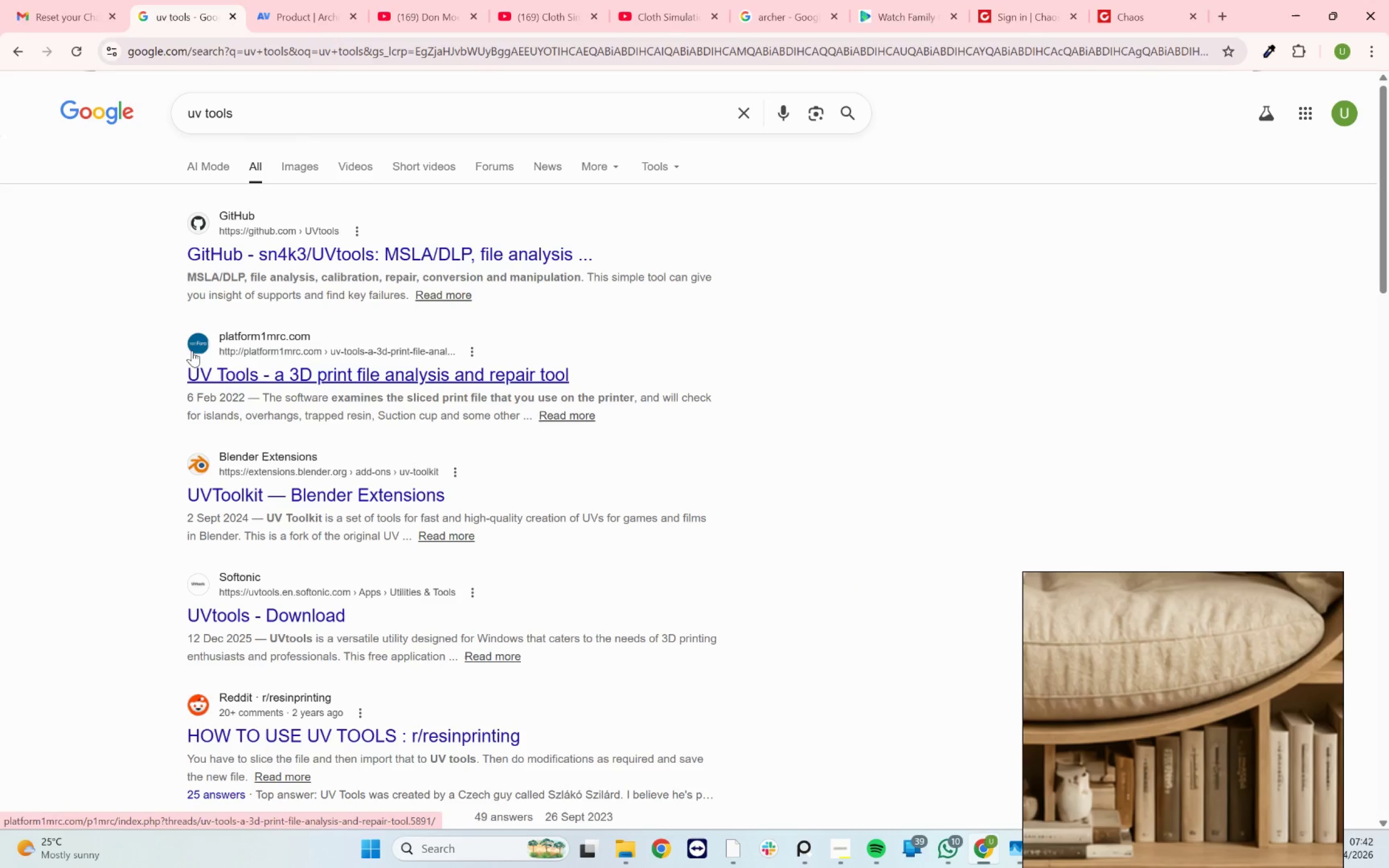 
wait(5.23)
 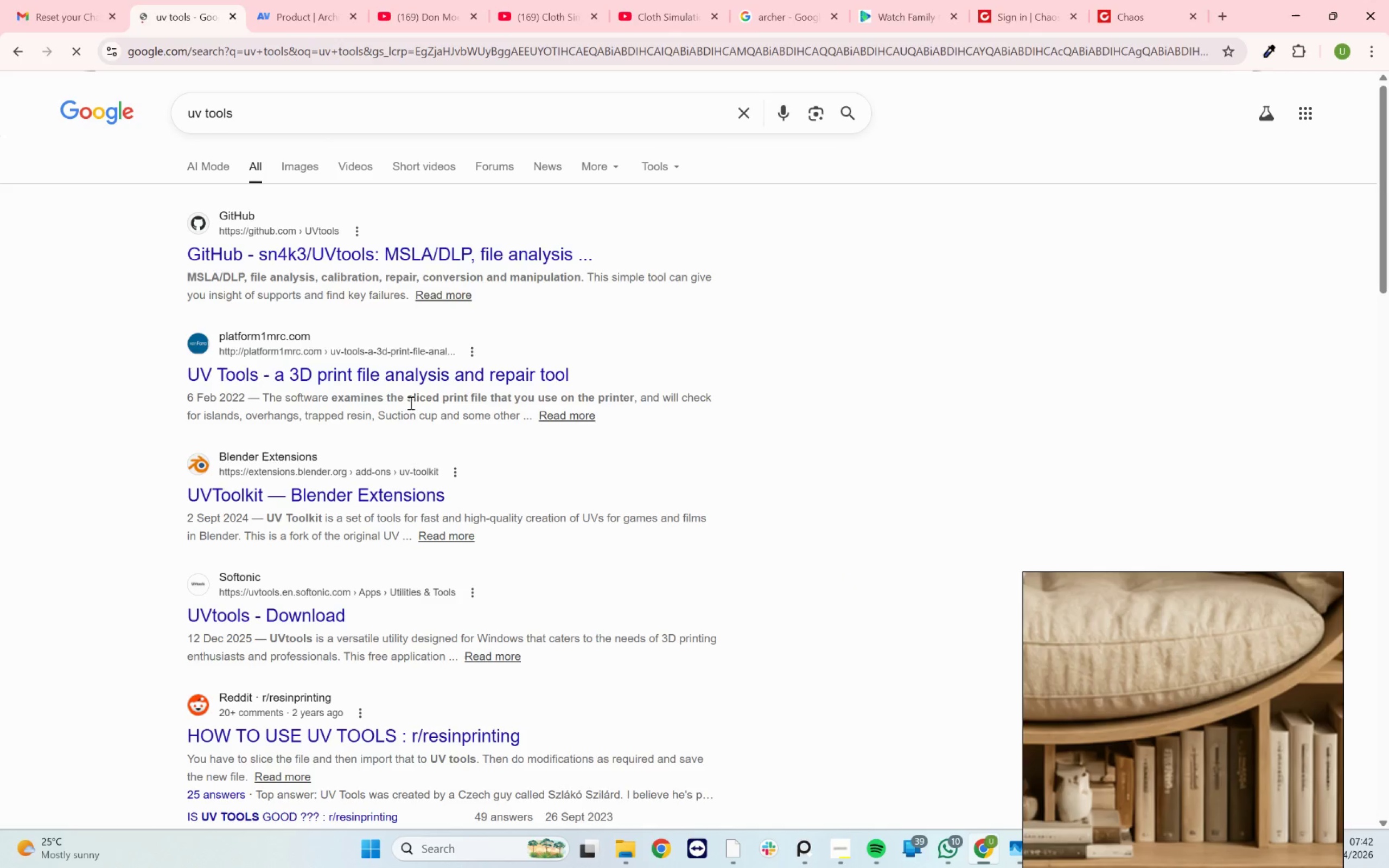 
left_click([245, 116])
 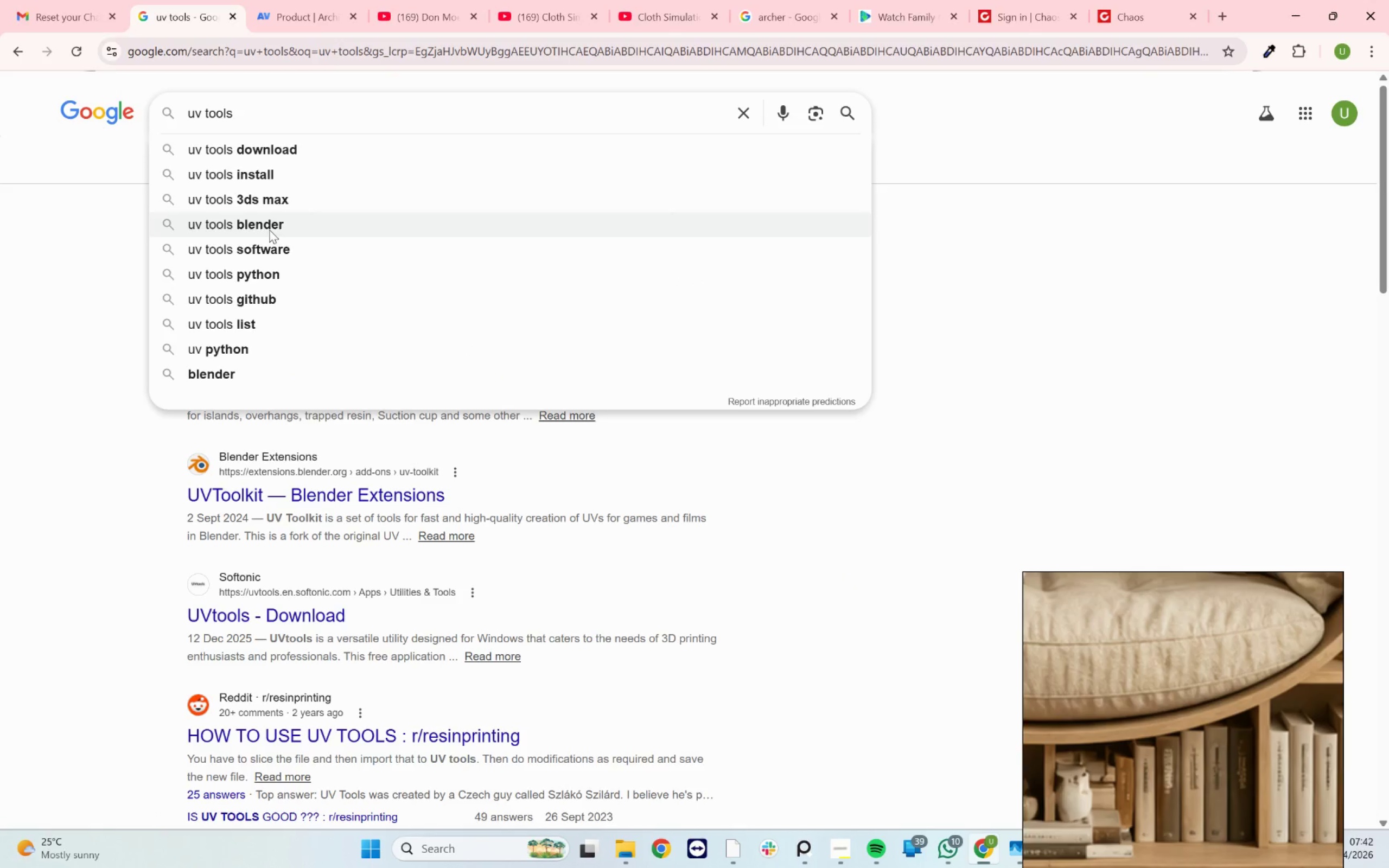 
left_click([273, 209])
 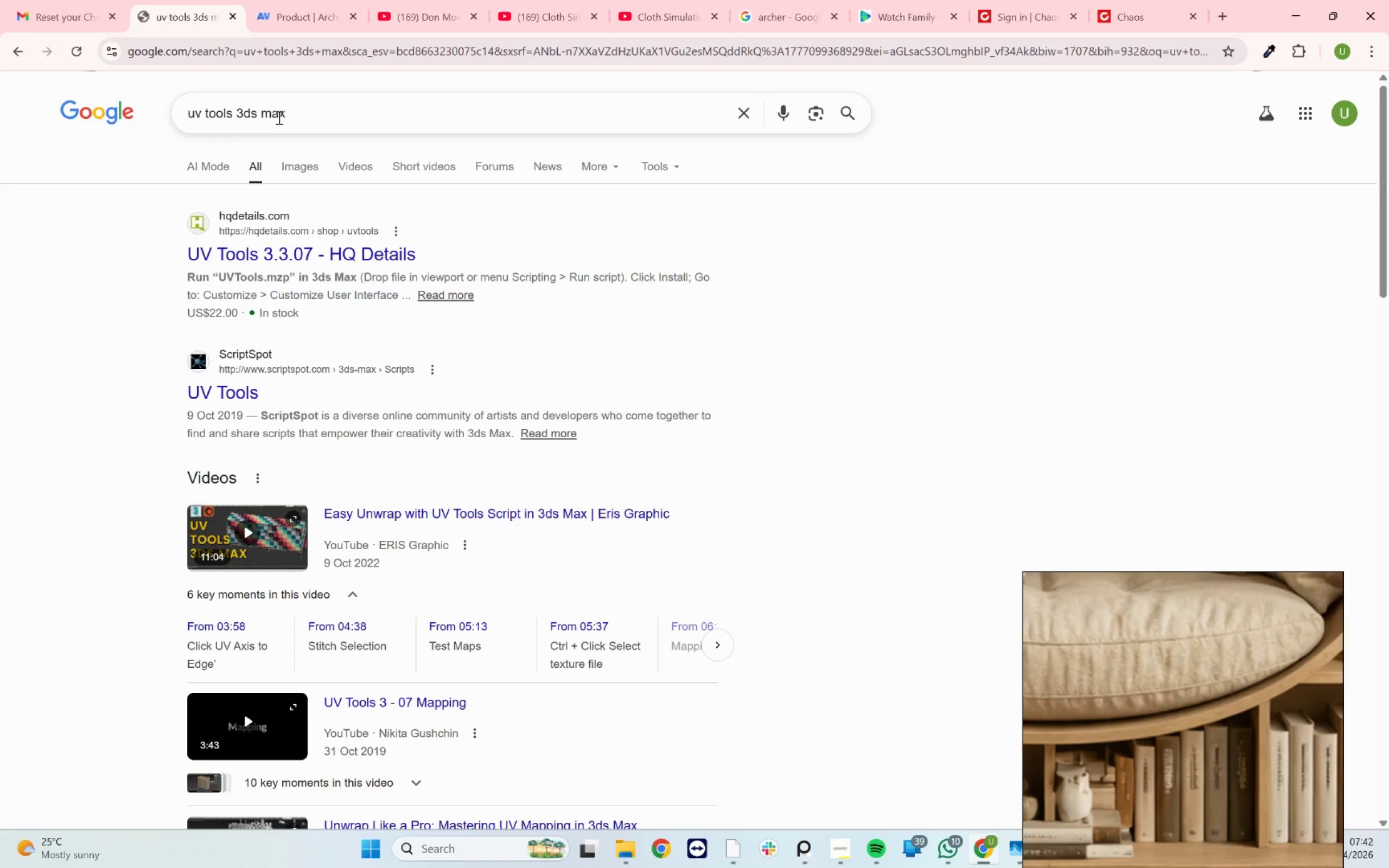 
left_click_drag(start_coordinate=[303, 113], to_coordinate=[262, 116])
 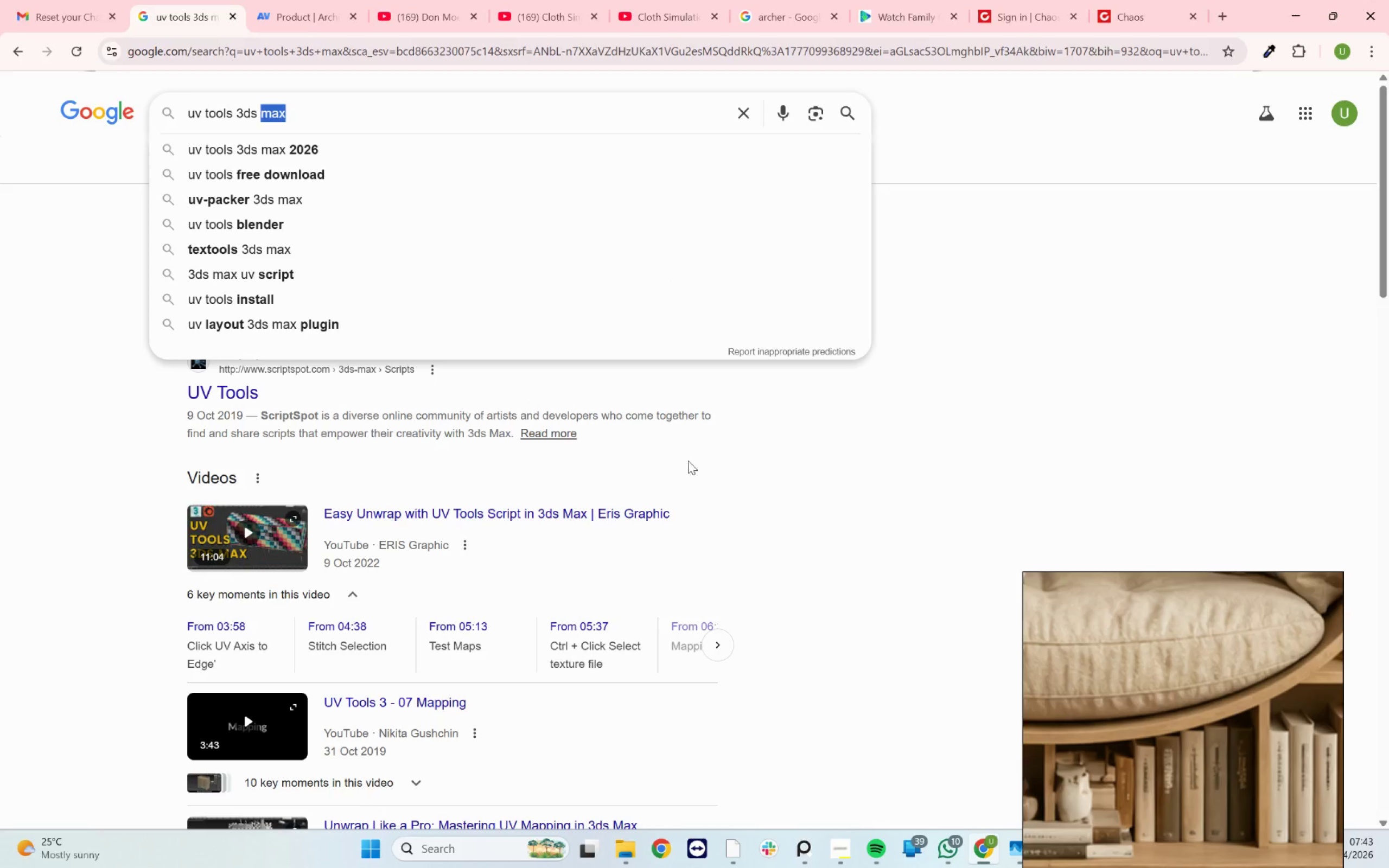 
left_click([879, 432])
 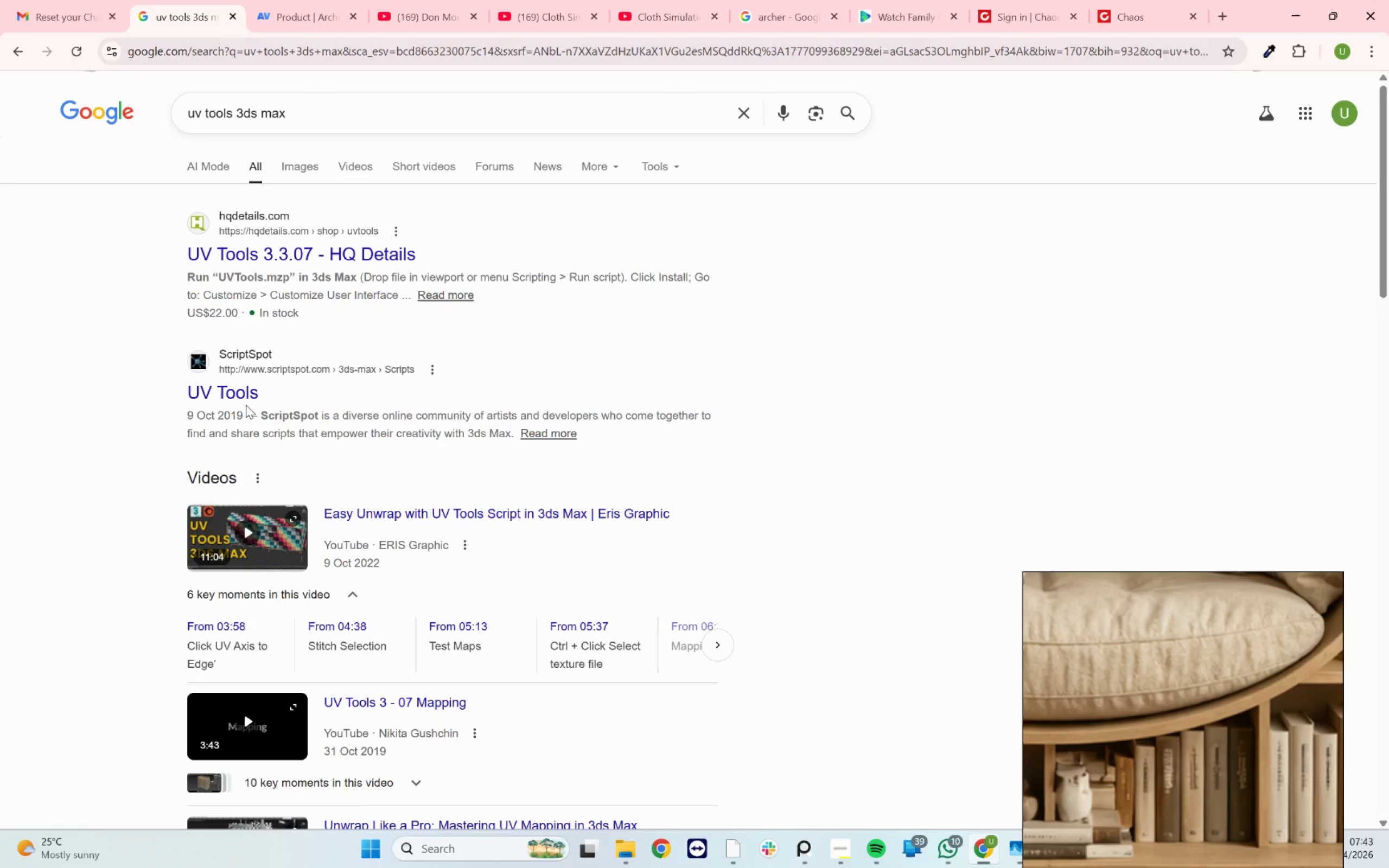 
left_click([241, 397])
 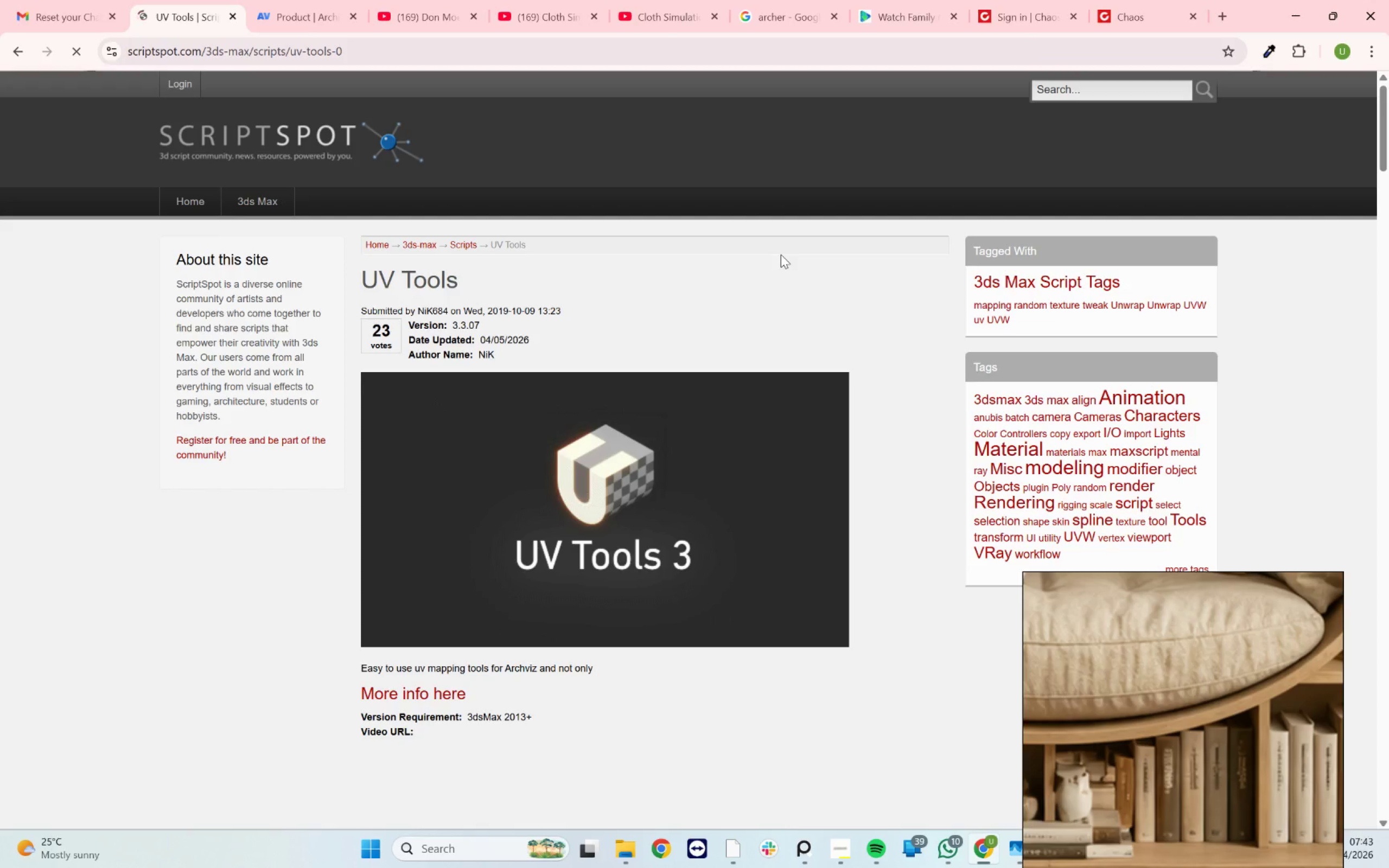 
scroll: coordinate [638, 461], scroll_direction: down, amount: 2.0
 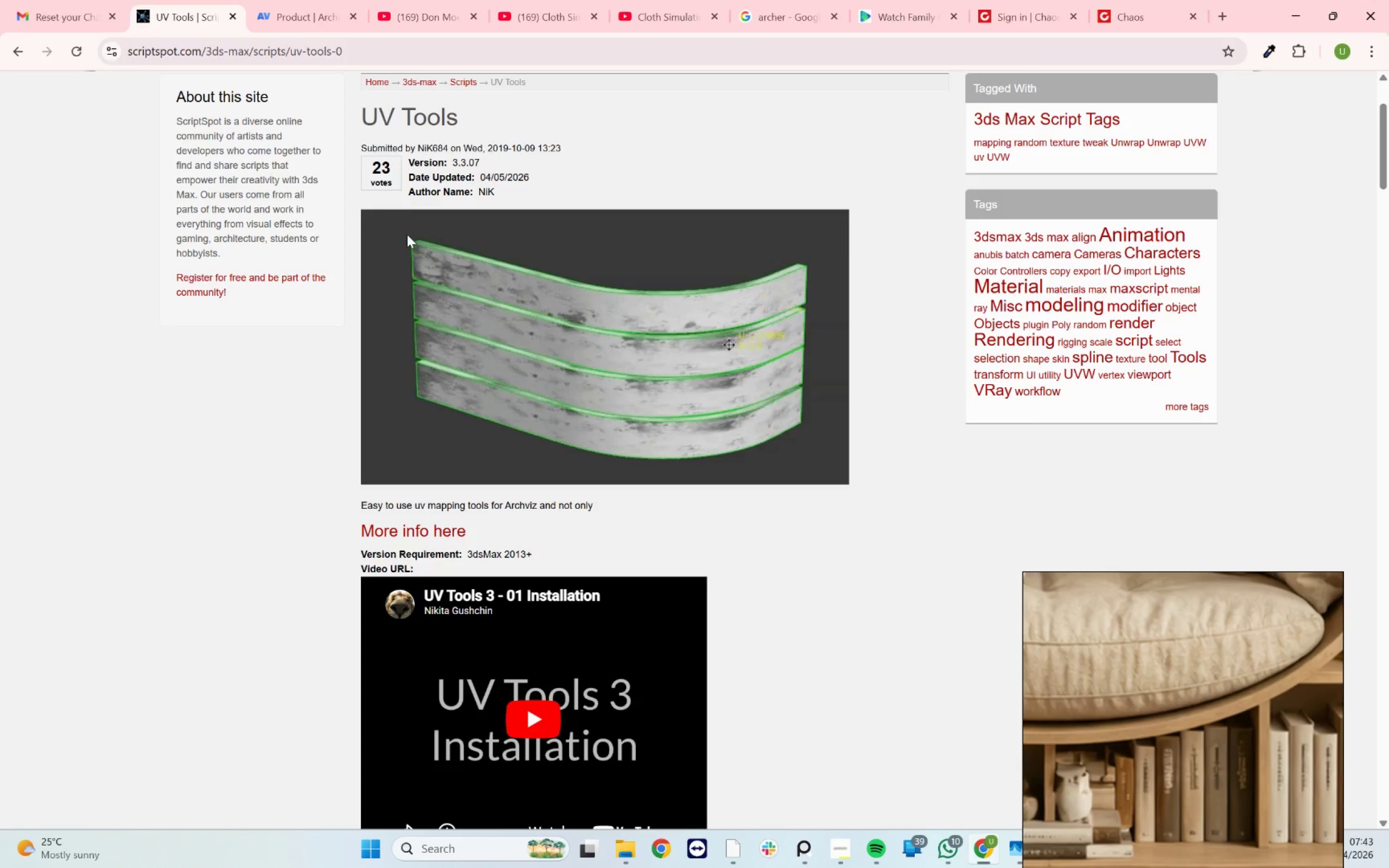 
left_click_drag(start_coordinate=[340, 57], to_coordinate=[109, 50])
 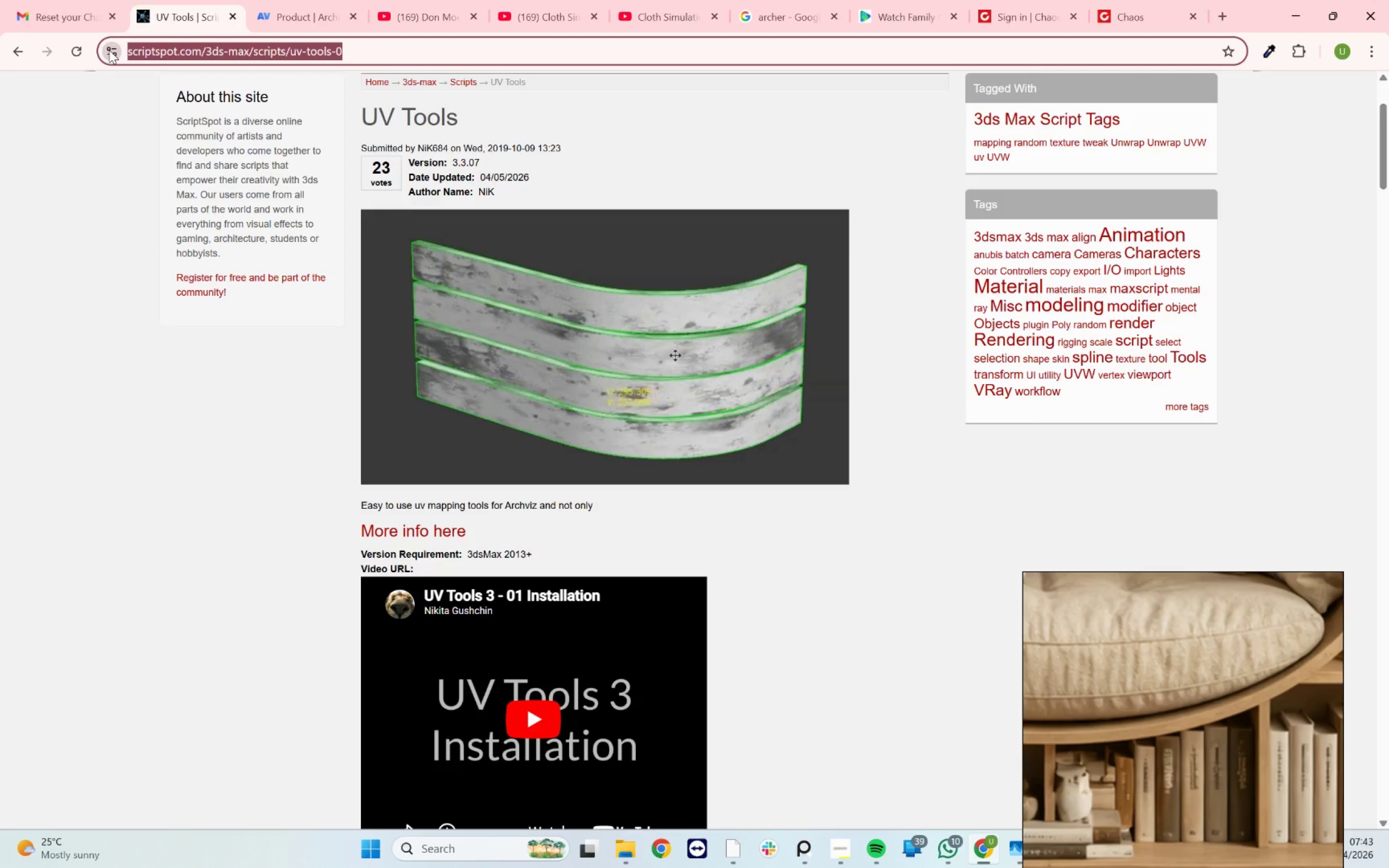 
key(Backspace)
type(uv unwrap)
 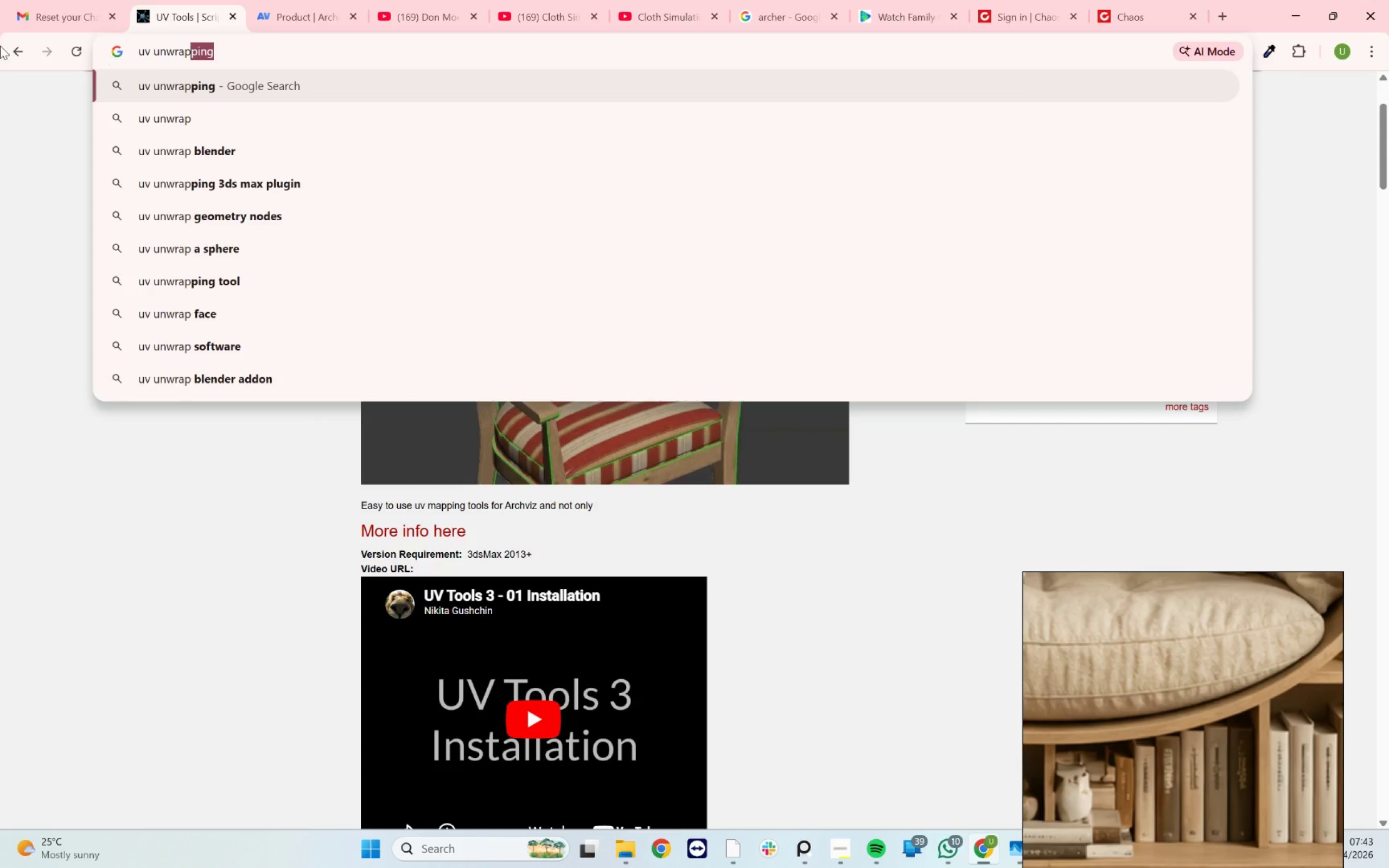 
left_click([264, 180])
 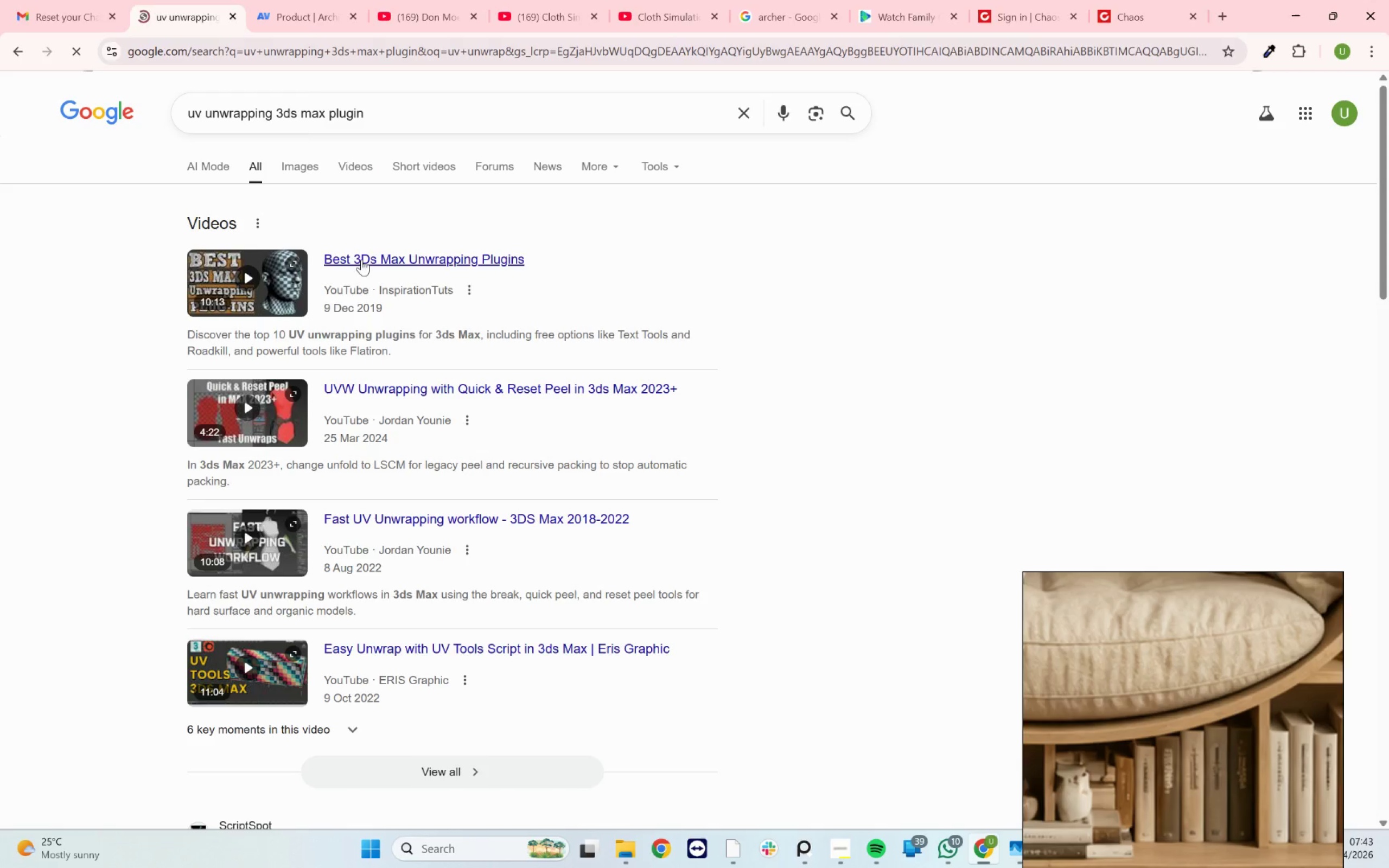 
scroll: coordinate [517, 295], scroll_direction: down, amount: 7.0
 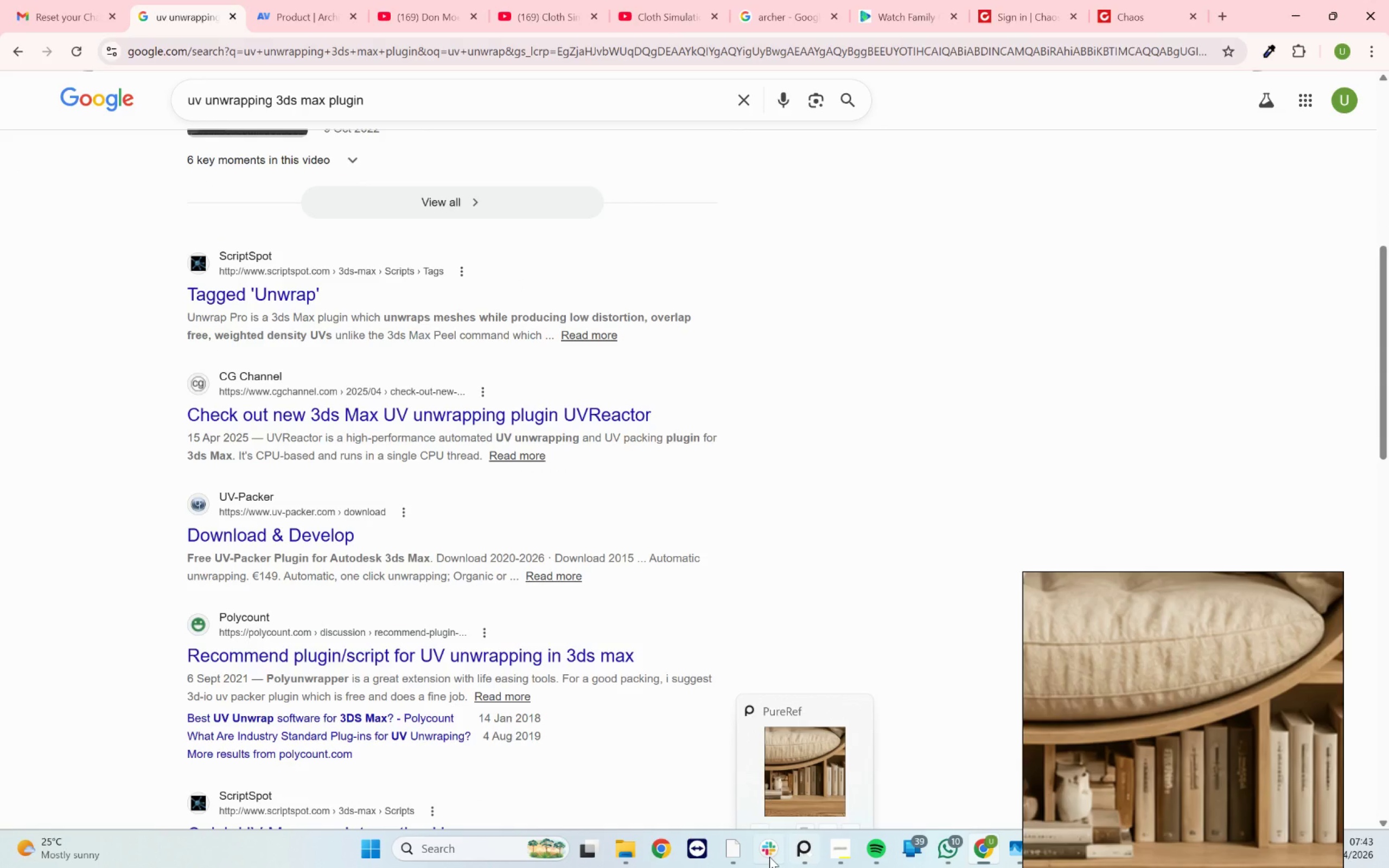 
left_click([735, 848])
 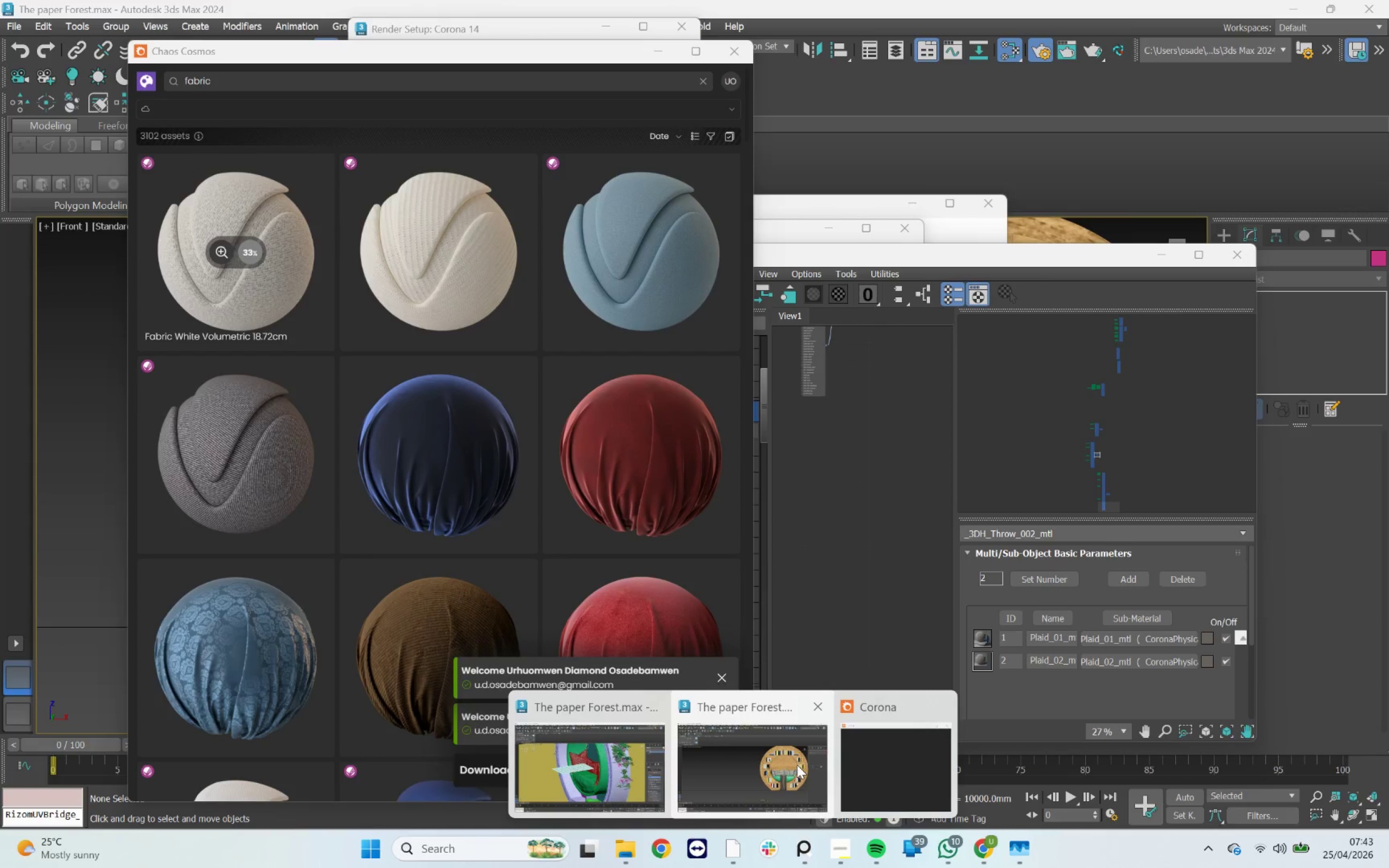 
left_click([797, 765])
 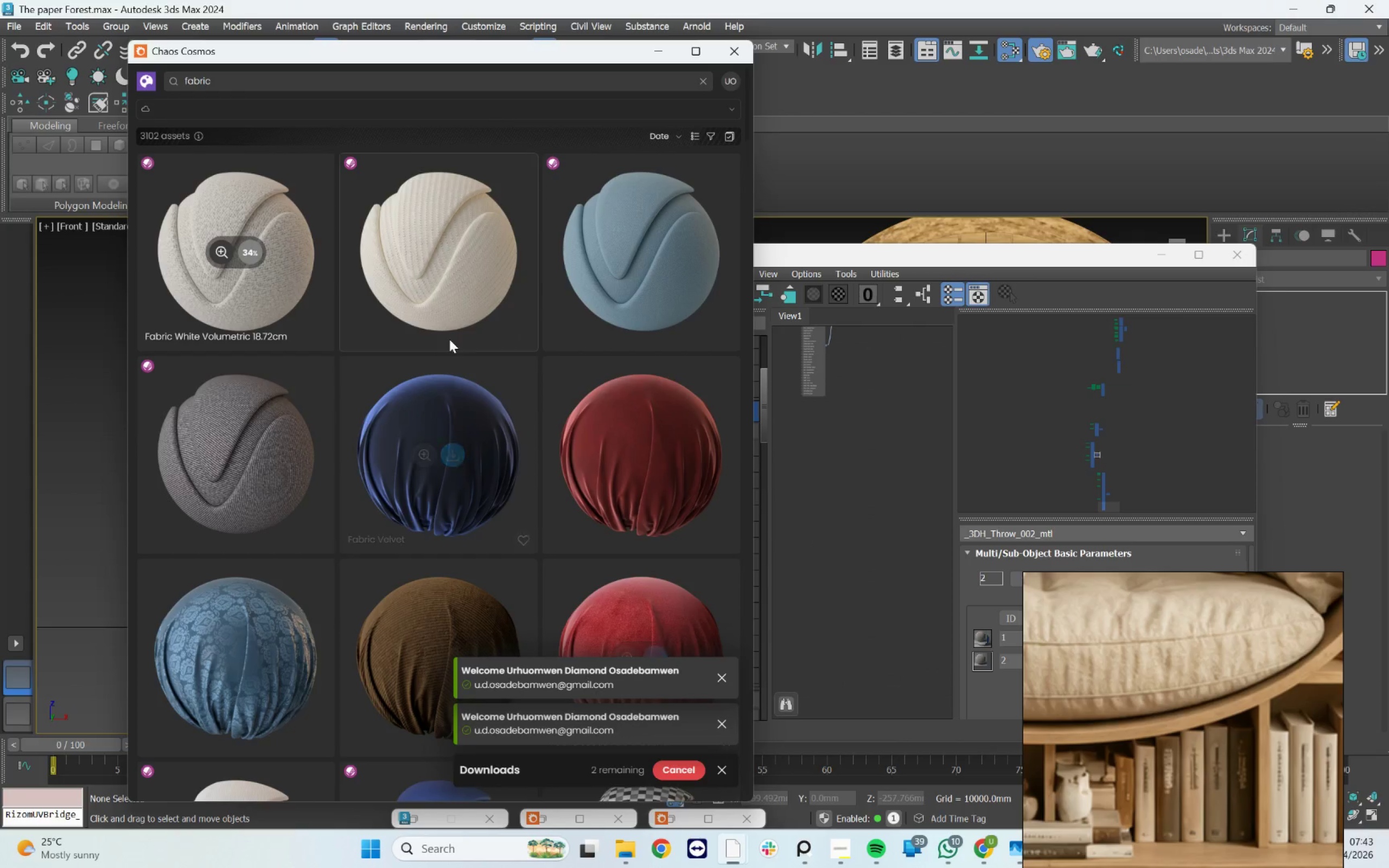 
scroll: coordinate [438, 590], scroll_direction: down, amount: 4.0
 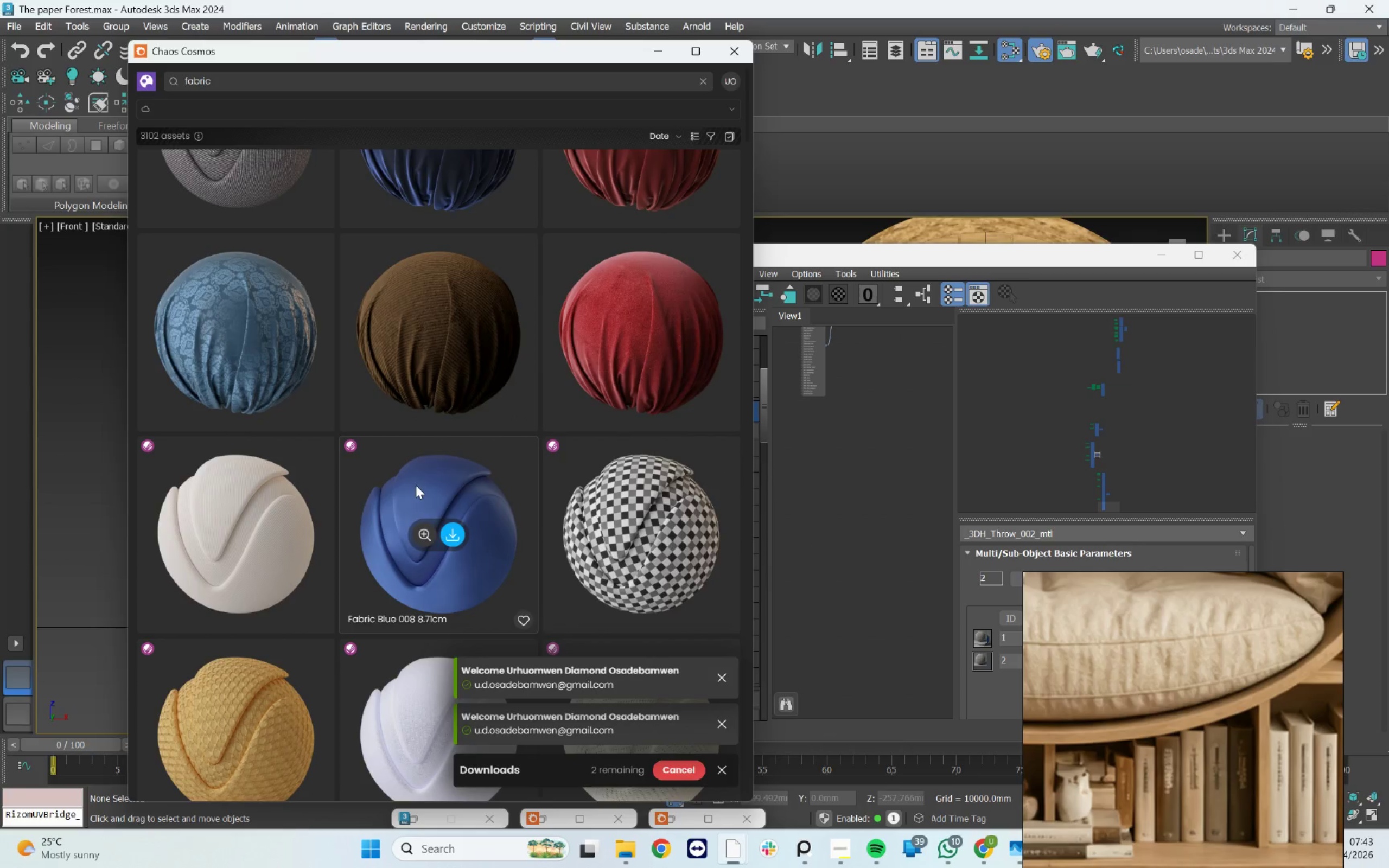 
scroll: coordinate [460, 273], scroll_direction: up, amount: 11.0
 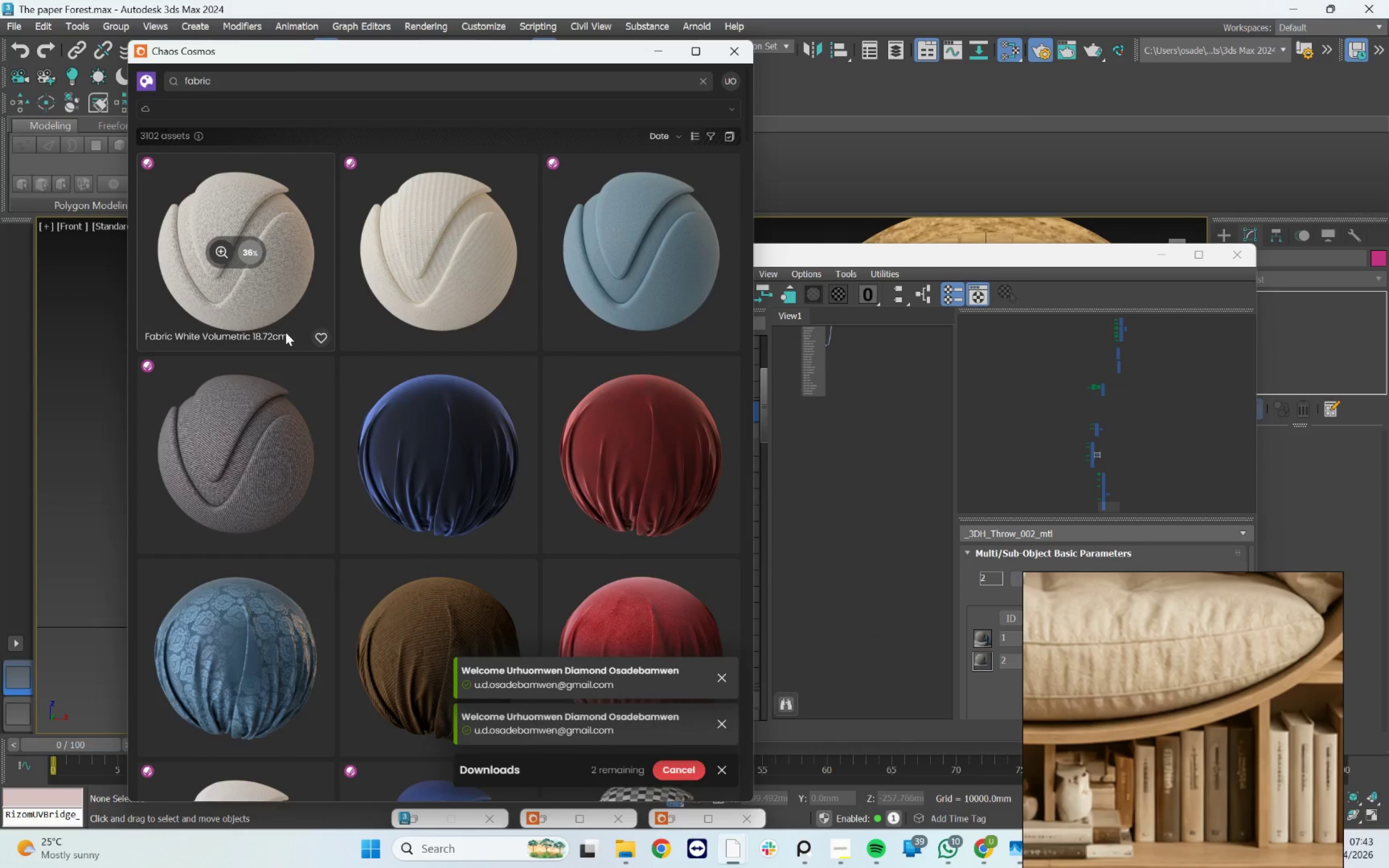 
scroll: coordinate [464, 395], scroll_direction: down, amount: 10.0
 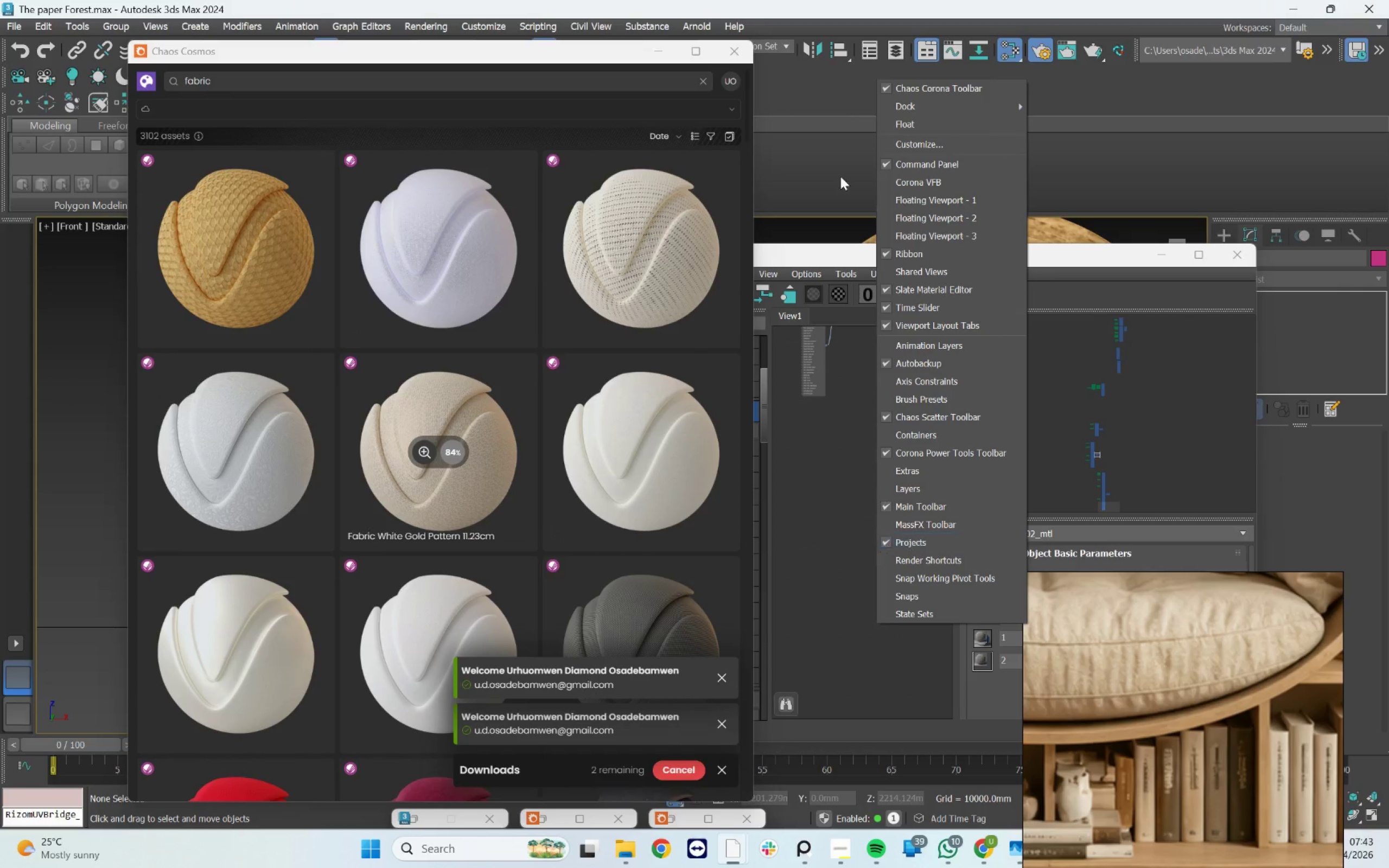 
left_click([493, 25])
 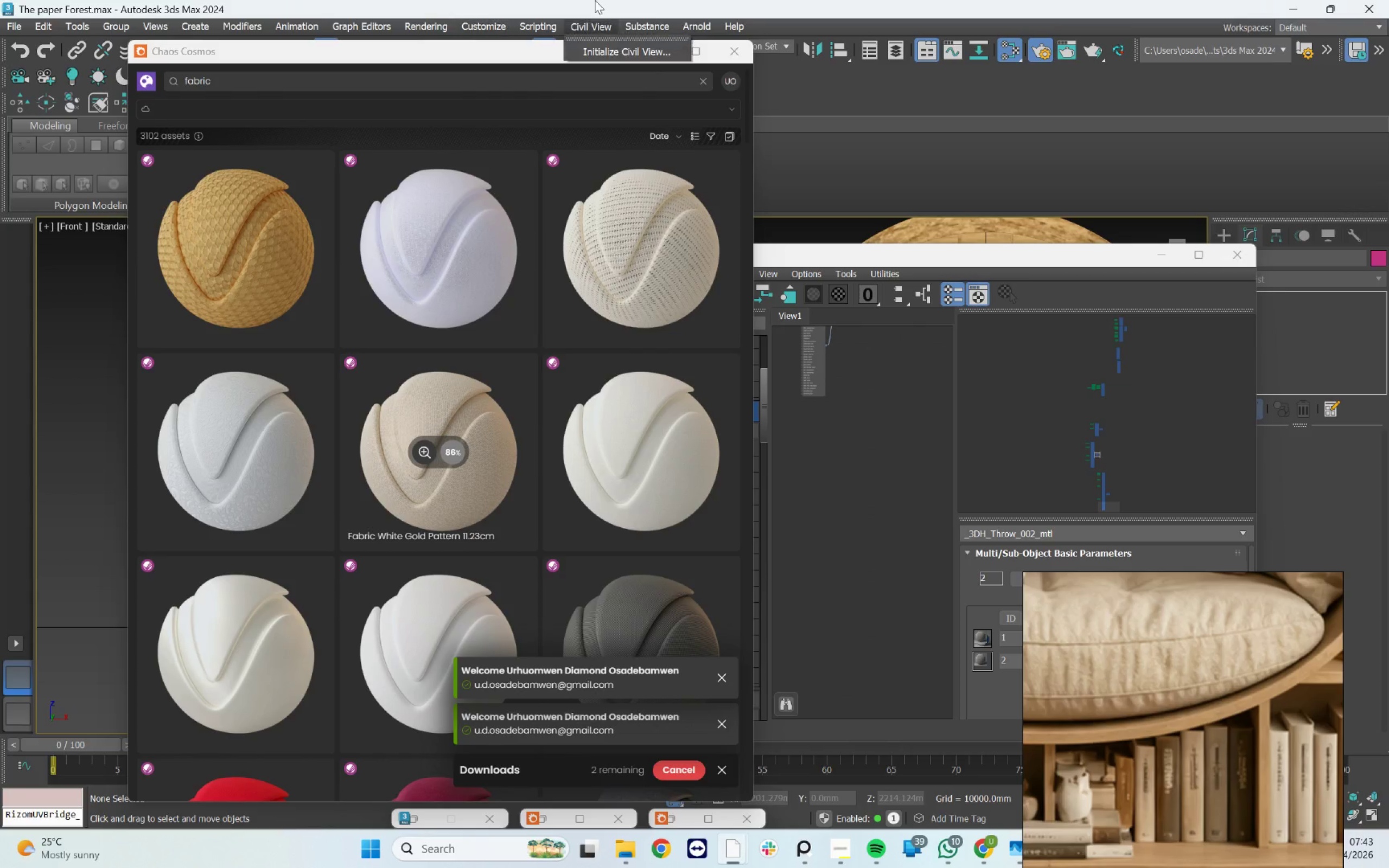 
left_click([483, 50])
 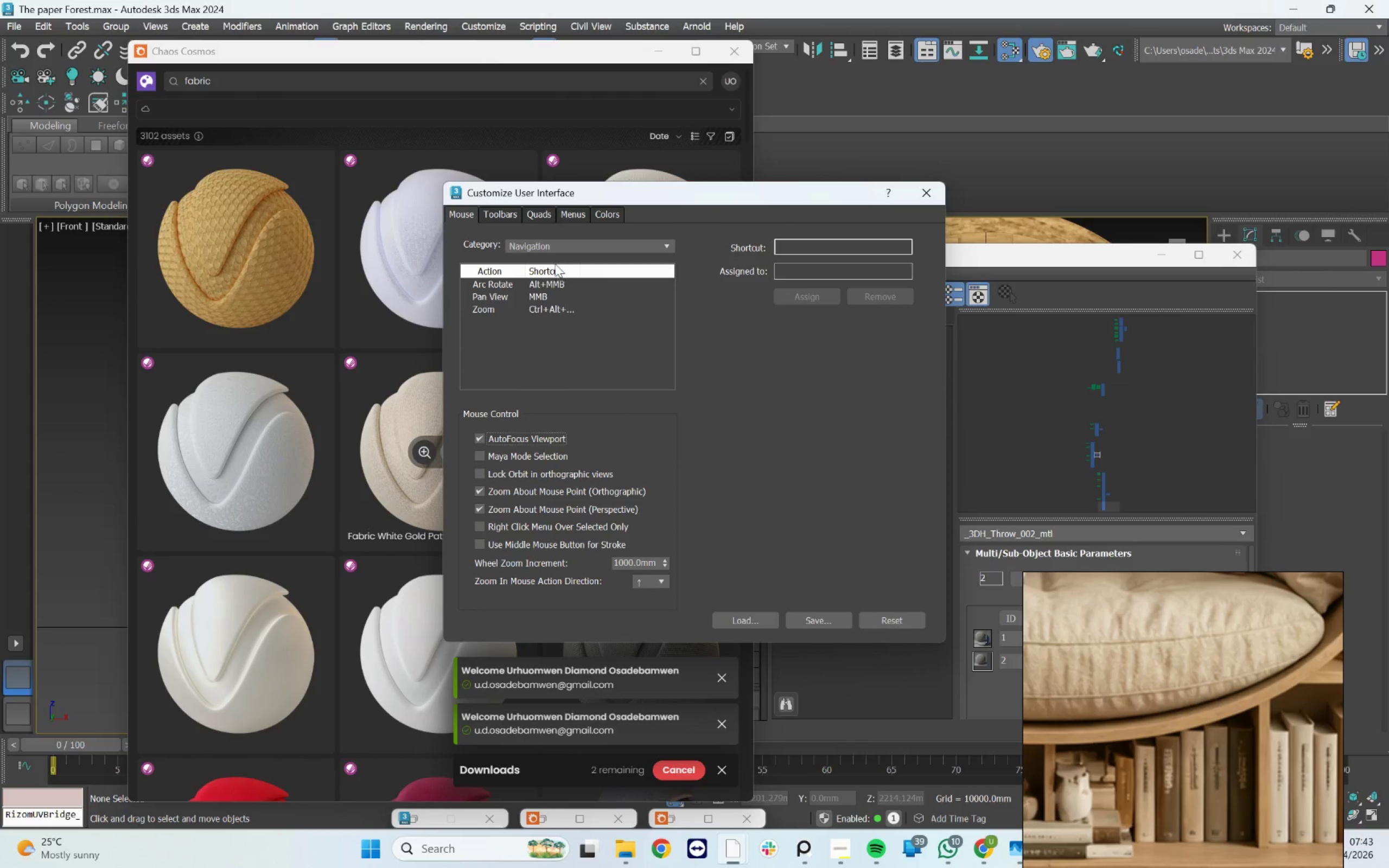 
left_click([496, 210])
 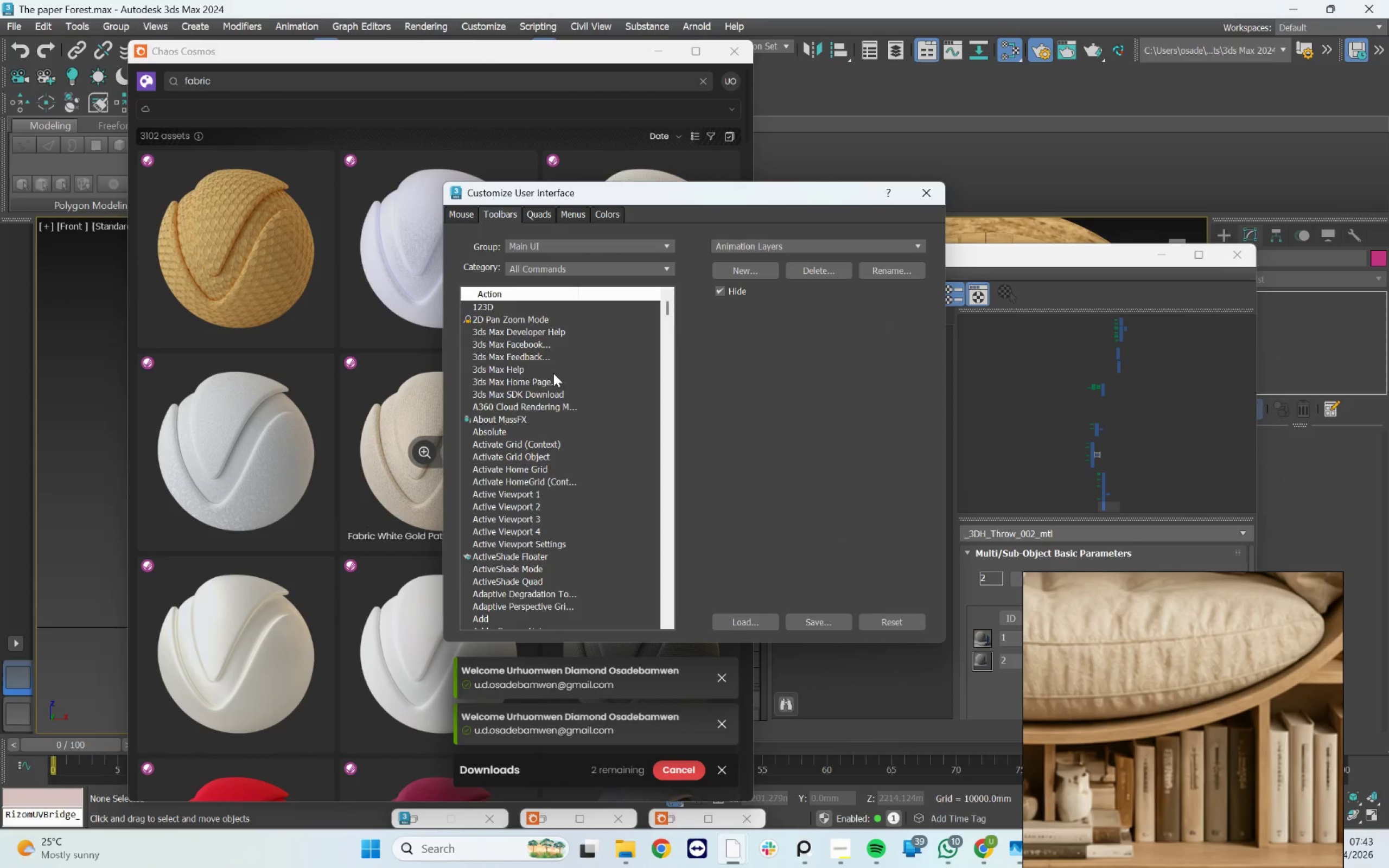 
scroll: coordinate [551, 379], scroll_direction: down, amount: 39.0
 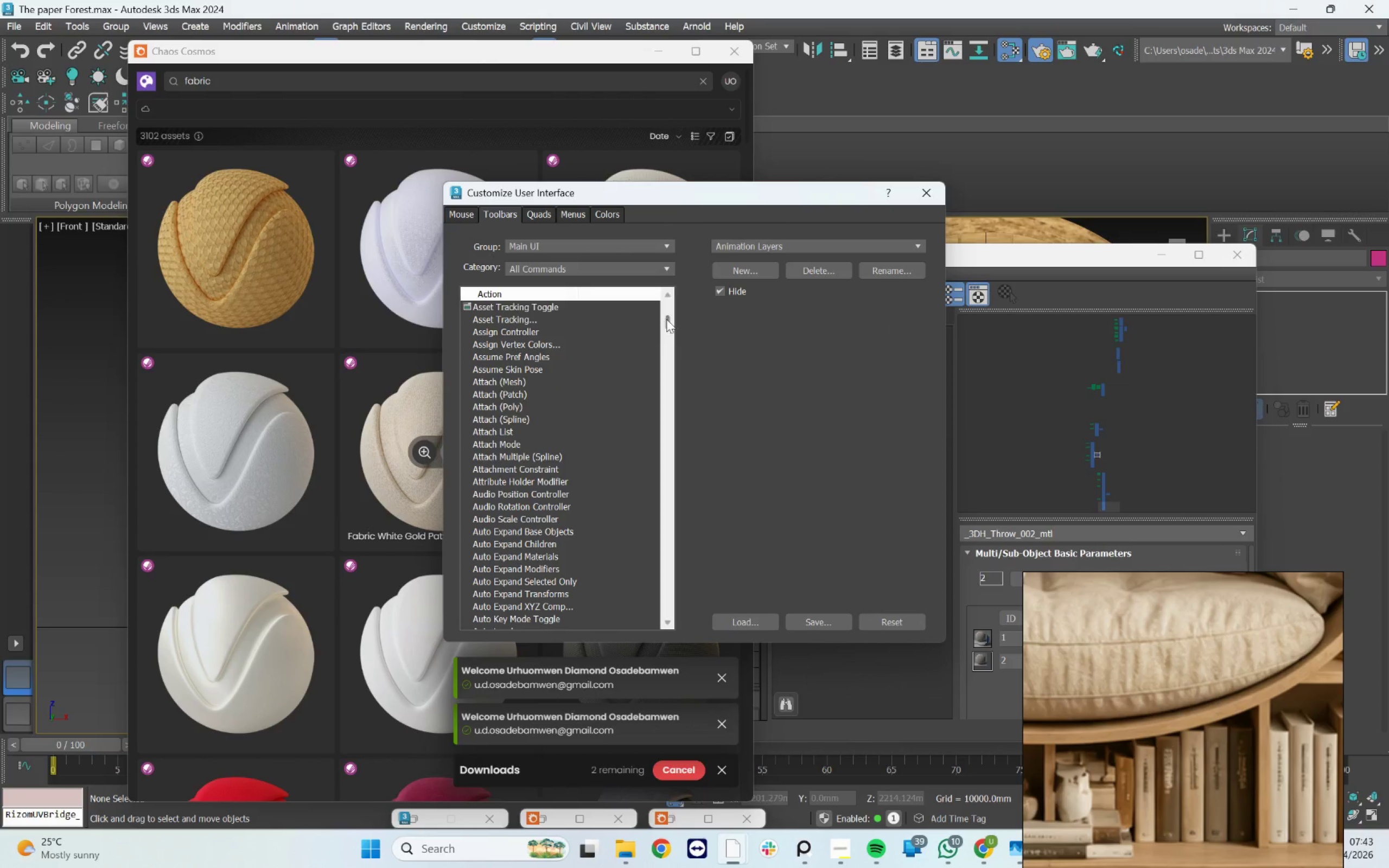 
left_click_drag(start_coordinate=[666, 319], to_coordinate=[690, 580])
 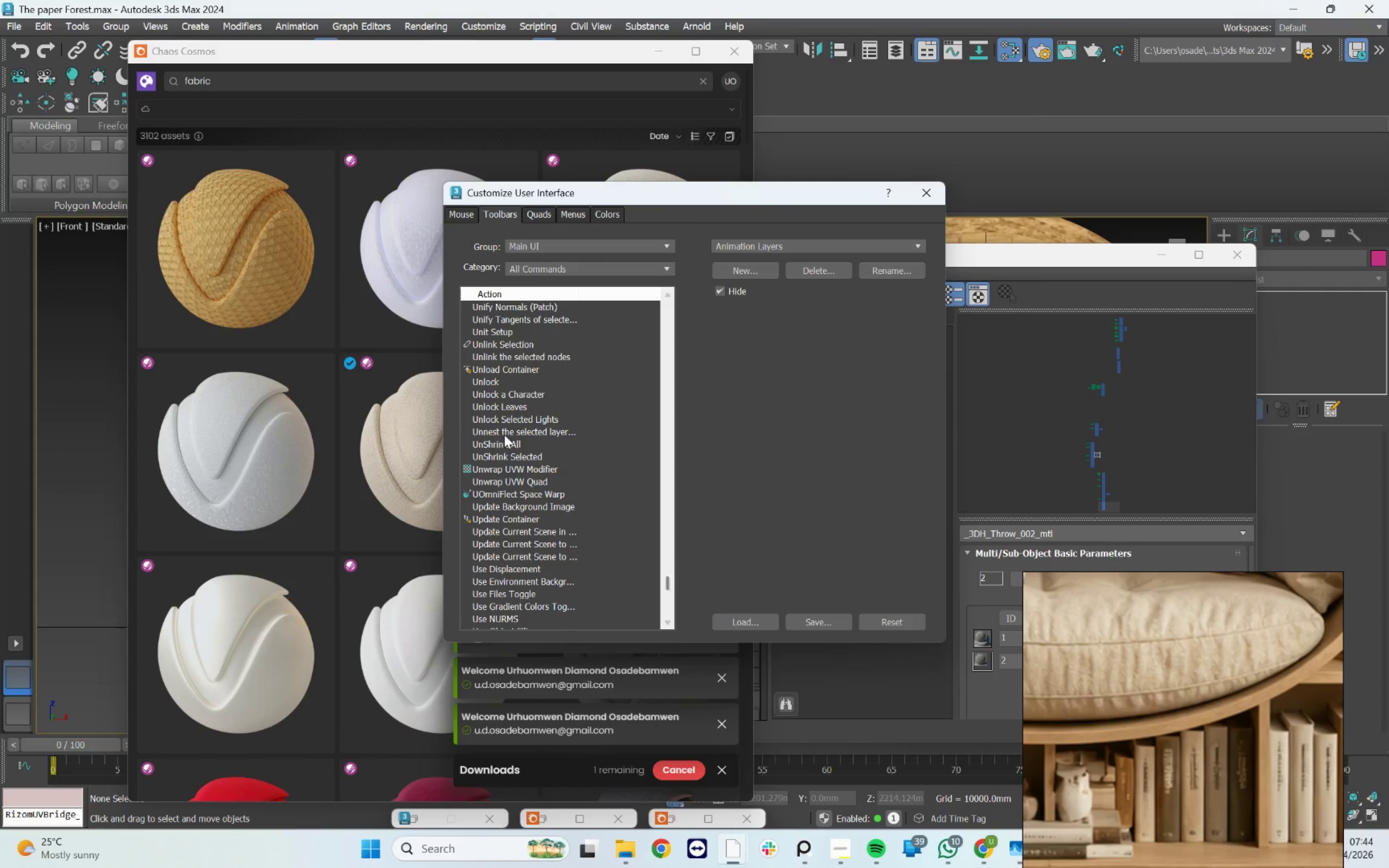 
scroll: coordinate [524, 433], scroll_direction: up, amount: 13.0
 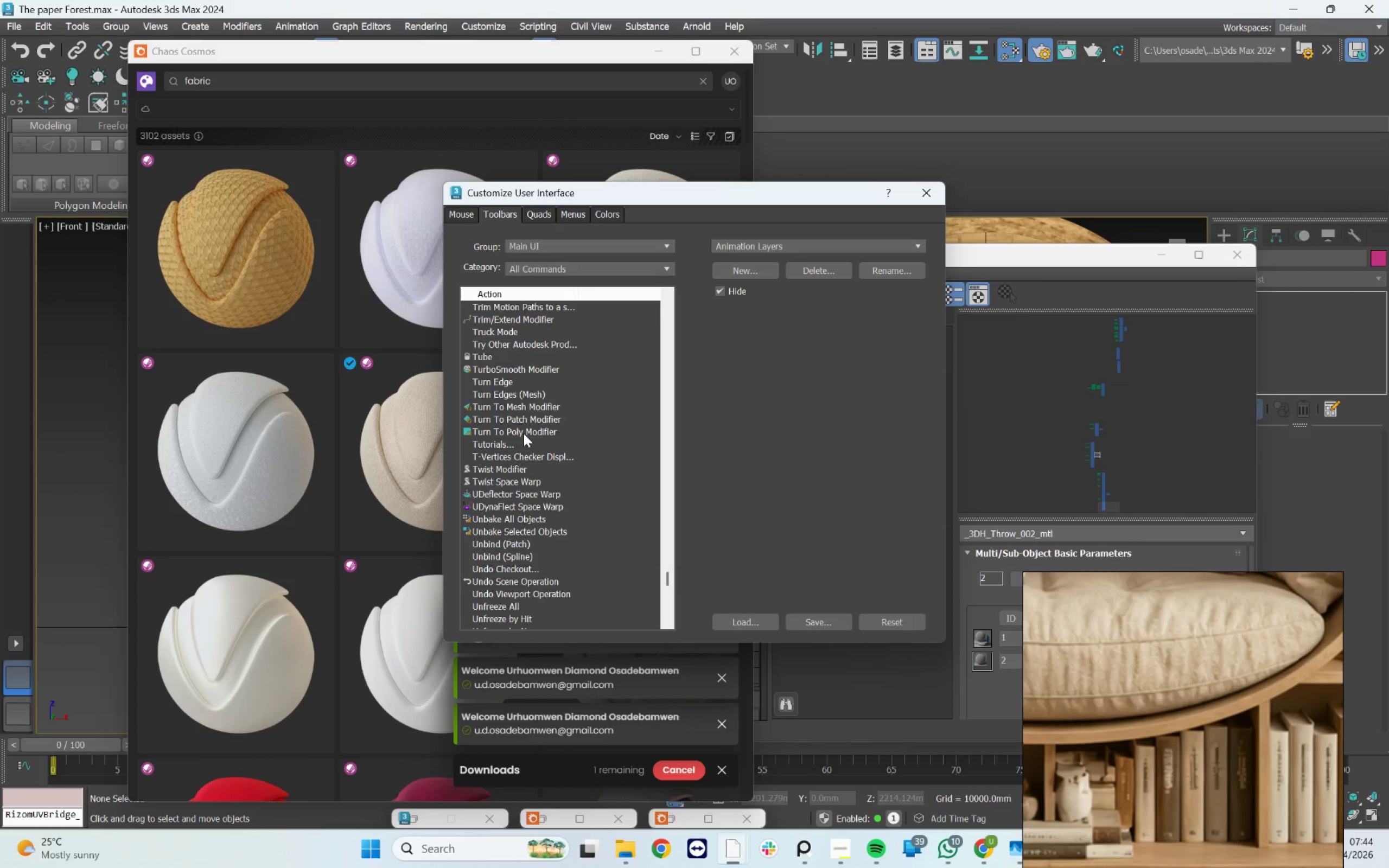 
scroll: coordinate [482, 493], scroll_direction: down, amount: 23.0
 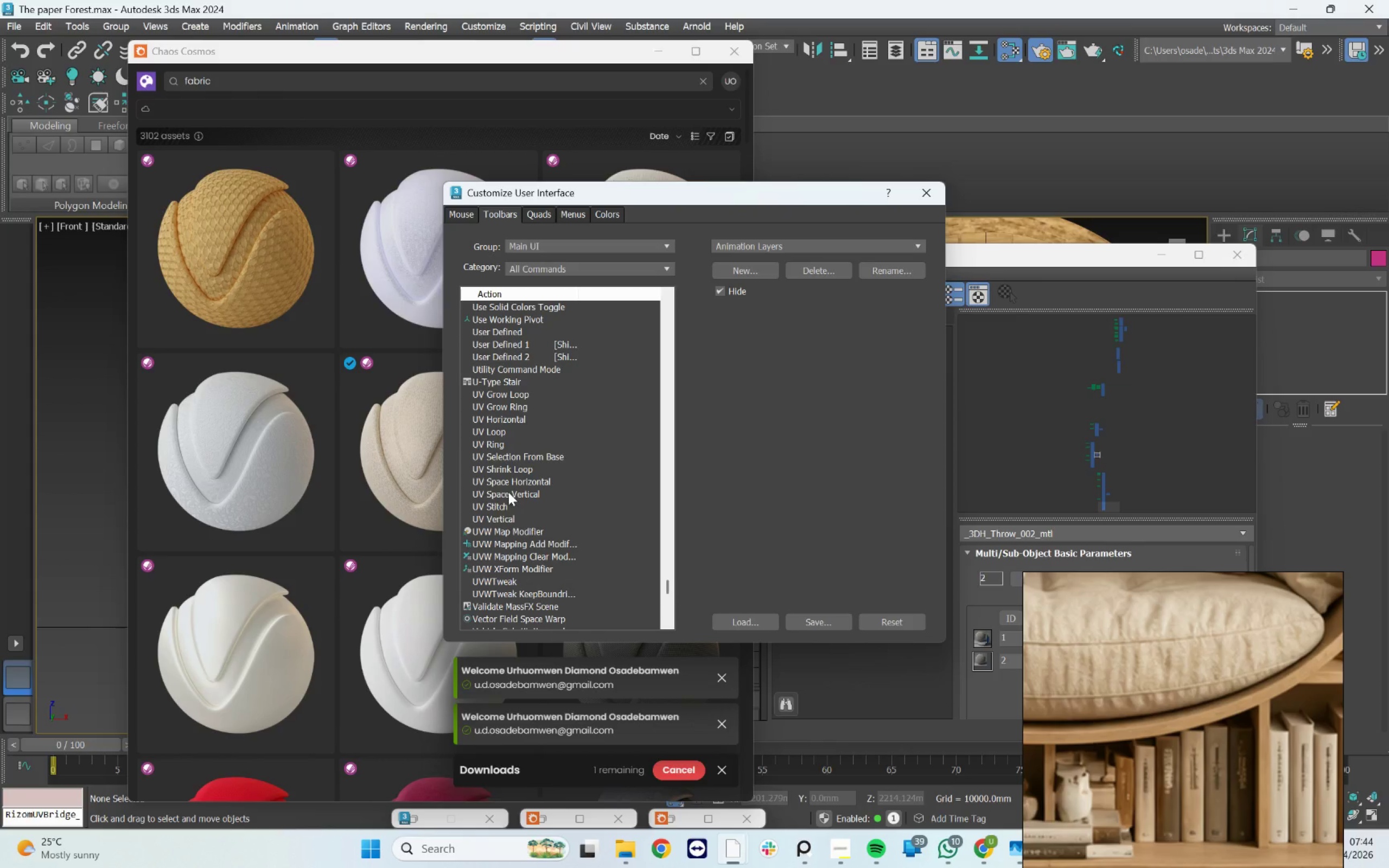 
left_click([511, 470])
 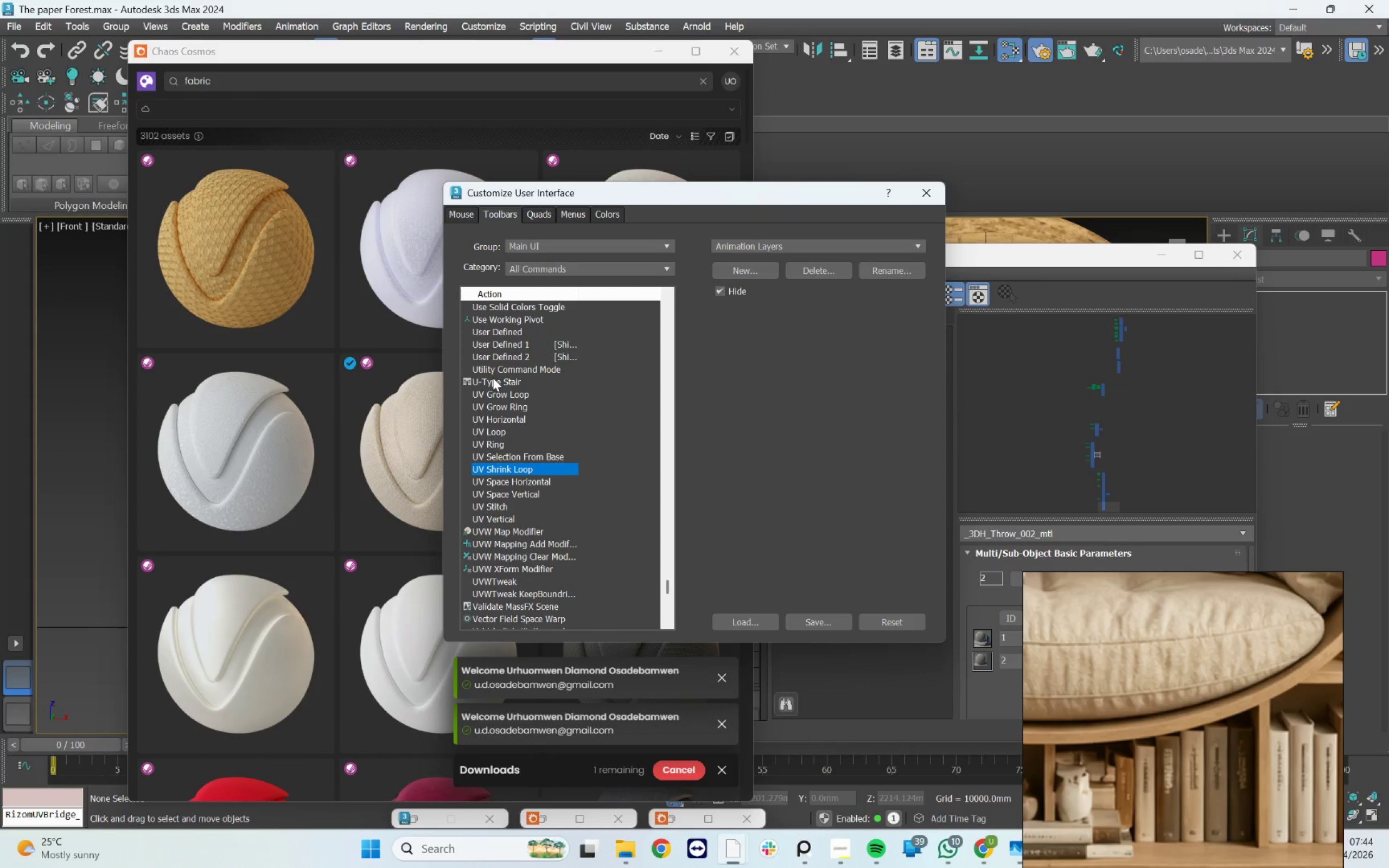 
left_click([495, 381])
 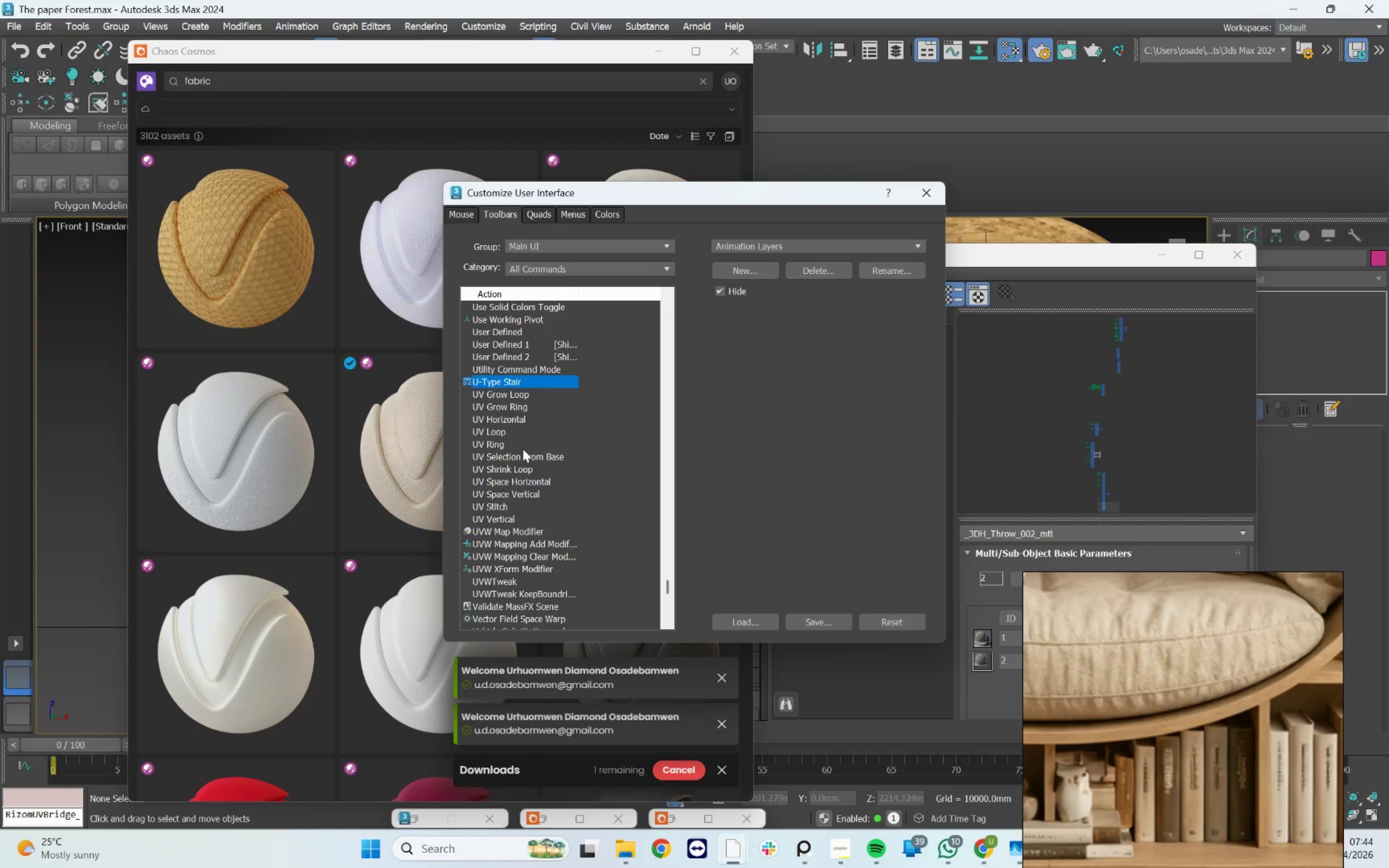 
scroll: coordinate [524, 451], scroll_direction: down, amount: 4.0
 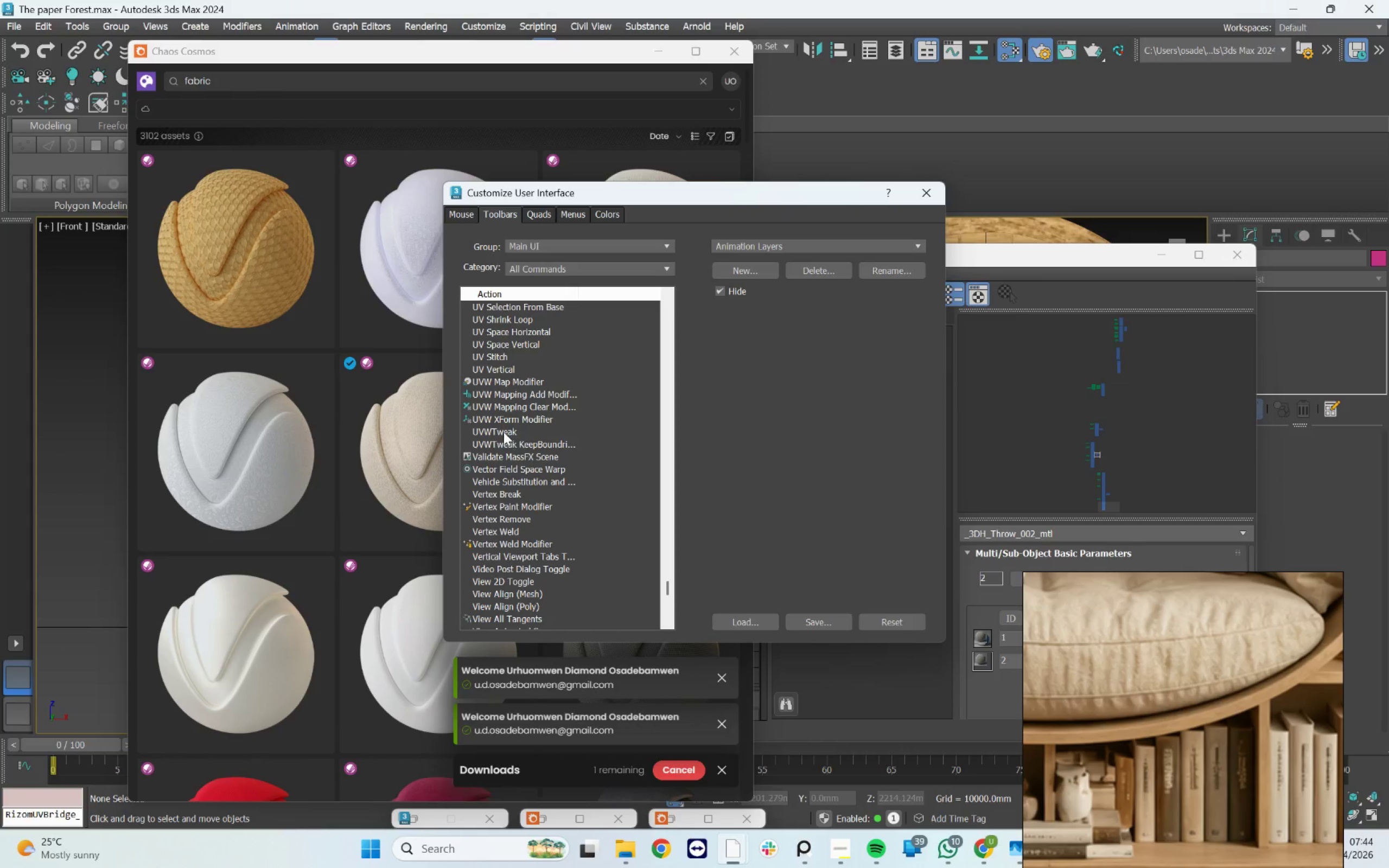 
left_click([503, 432])
 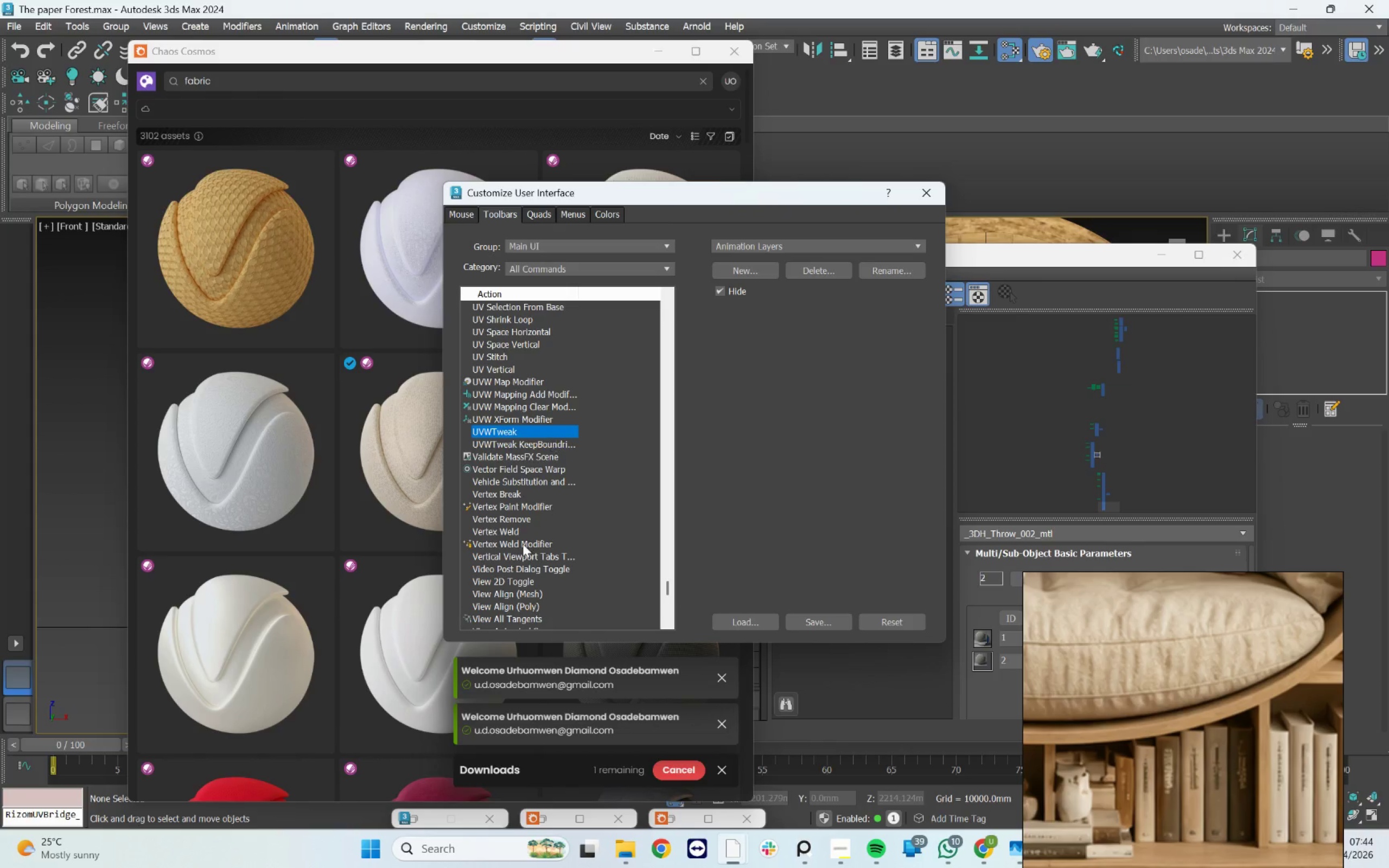 
scroll: coordinate [498, 575], scroll_direction: down, amount: 13.0
 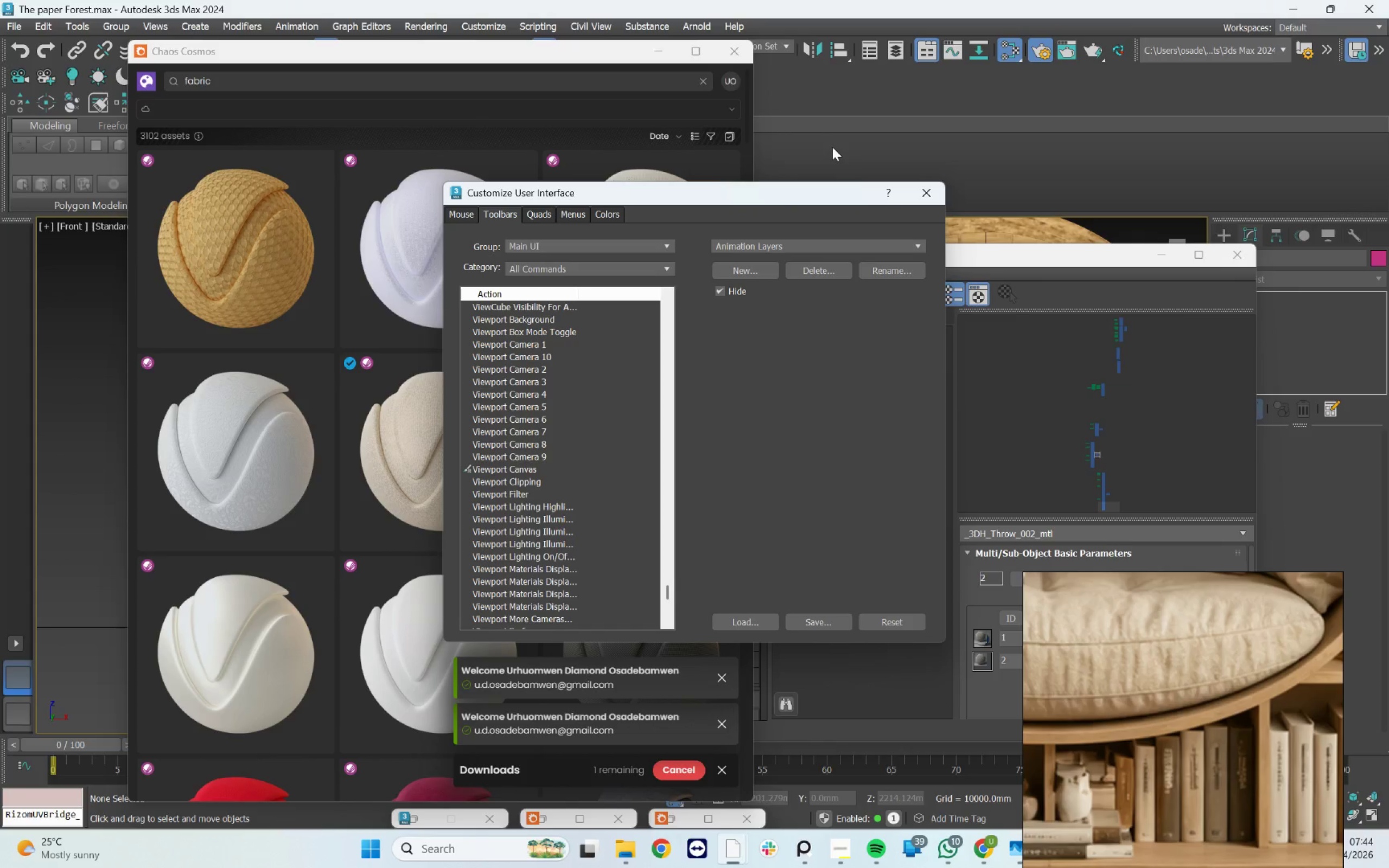 
left_click([827, 152])
 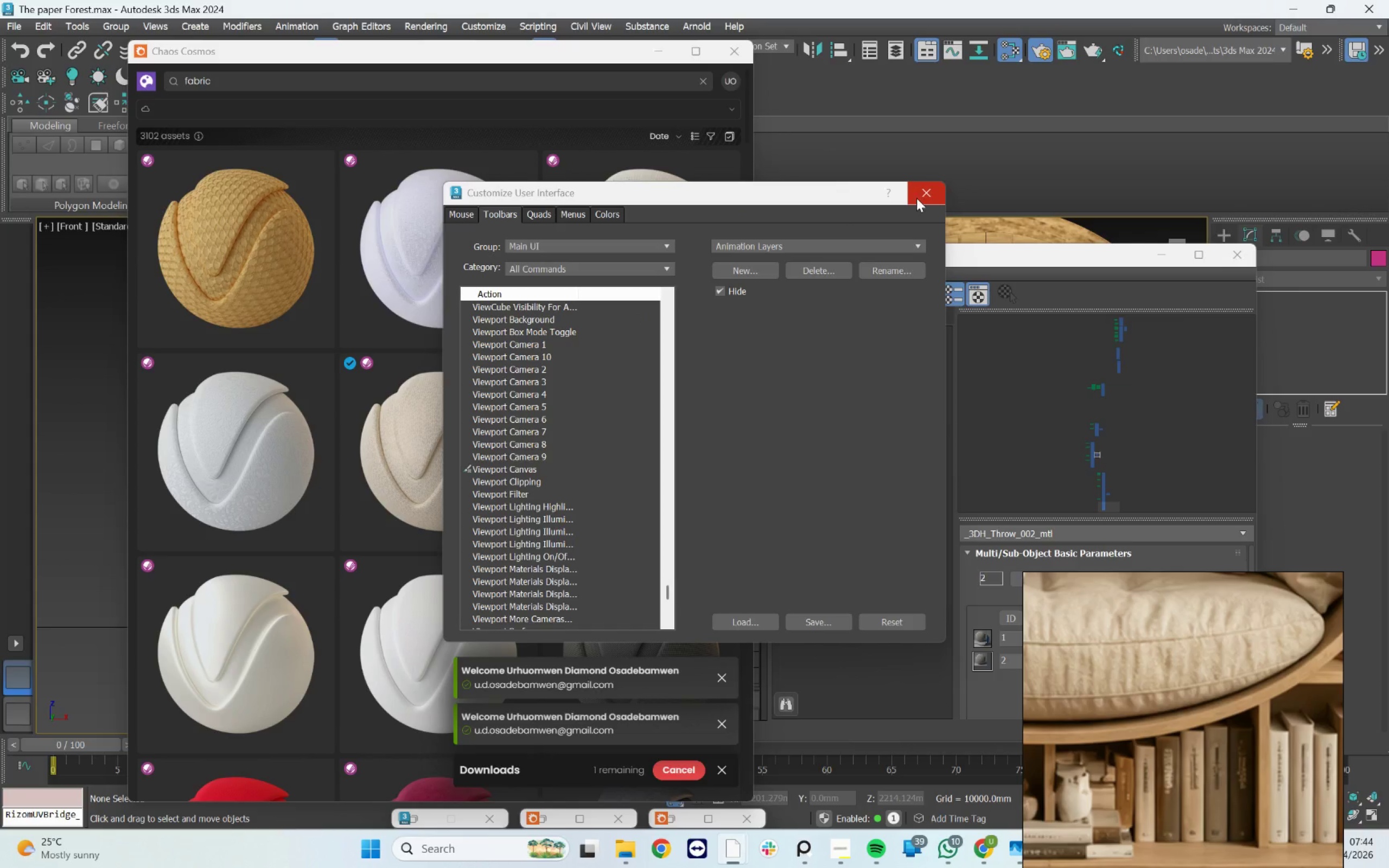 
left_click([916, 198])
 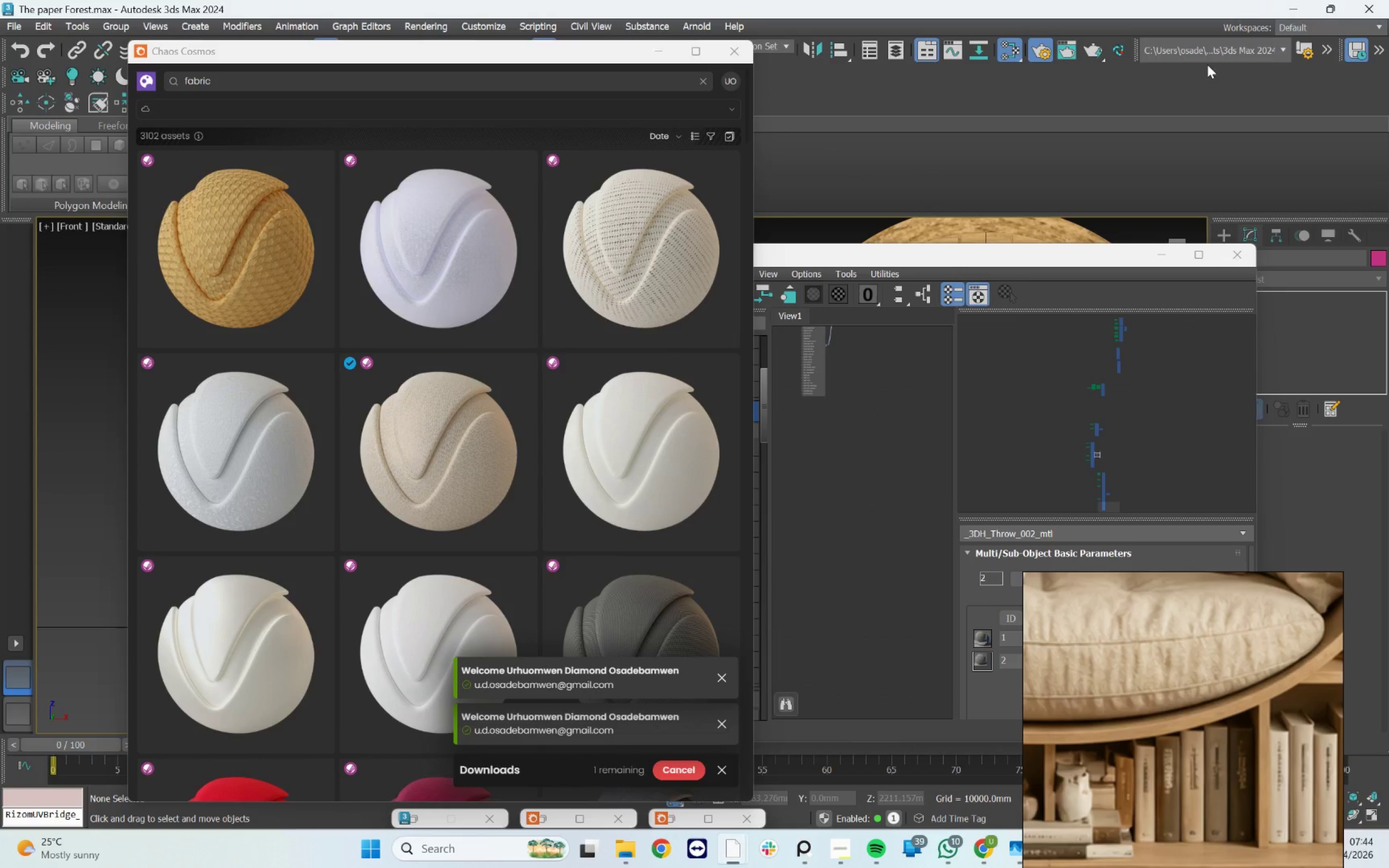 
mouse_move([1110, 54])
 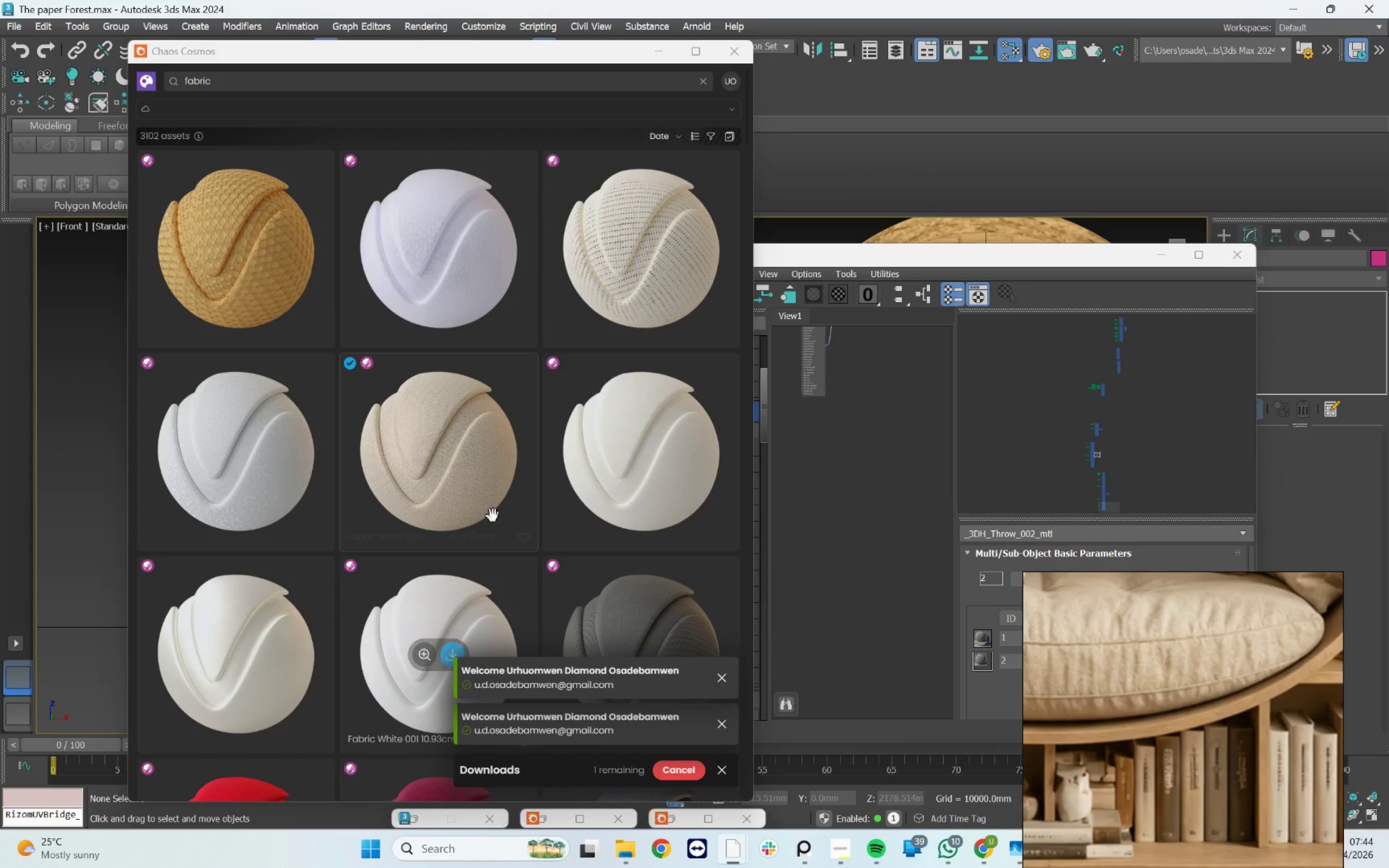 
scroll: coordinate [431, 608], scroll_direction: down, amount: 1.0
 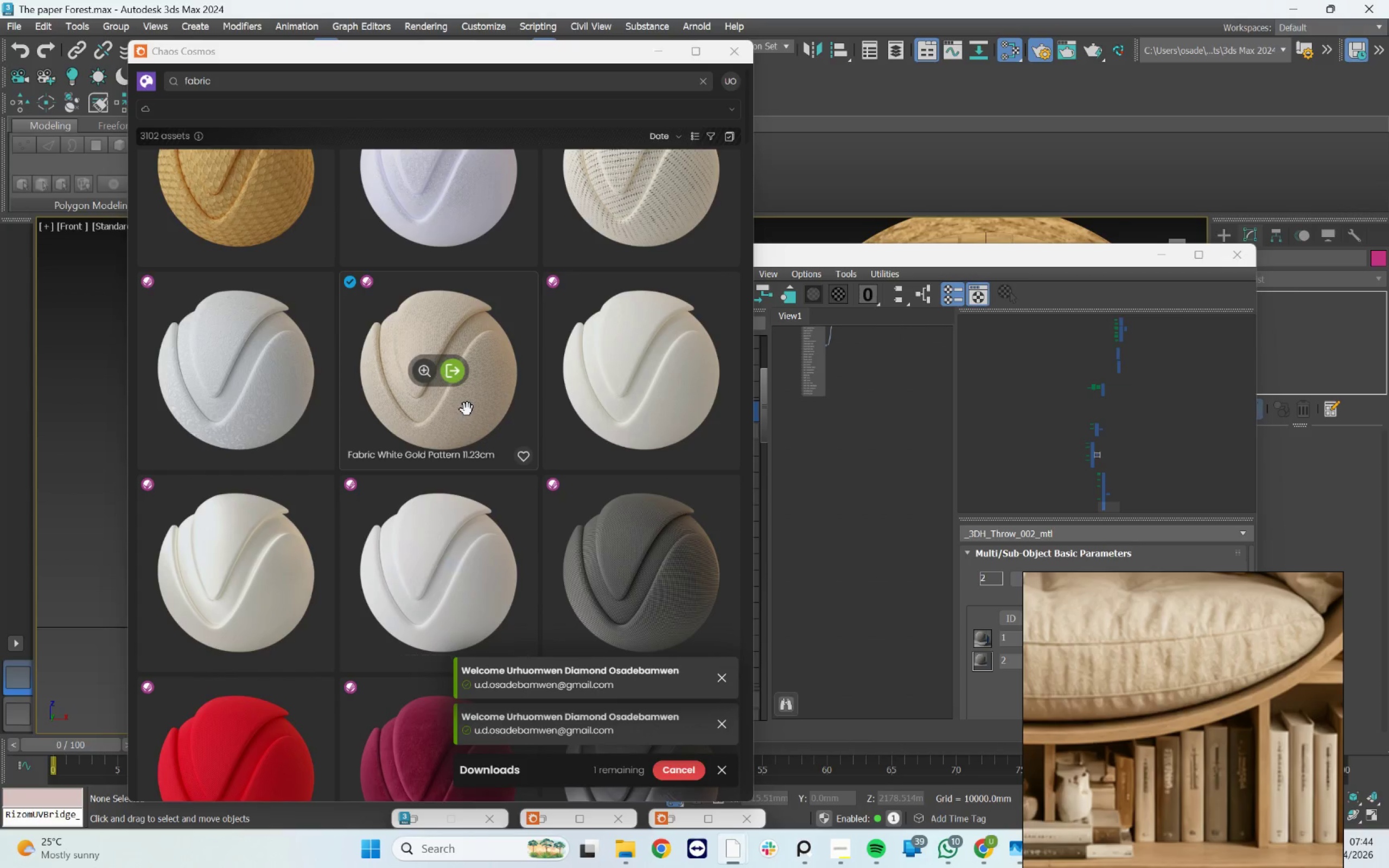 
left_click_drag(start_coordinate=[467, 406], to_coordinate=[816, 433])
 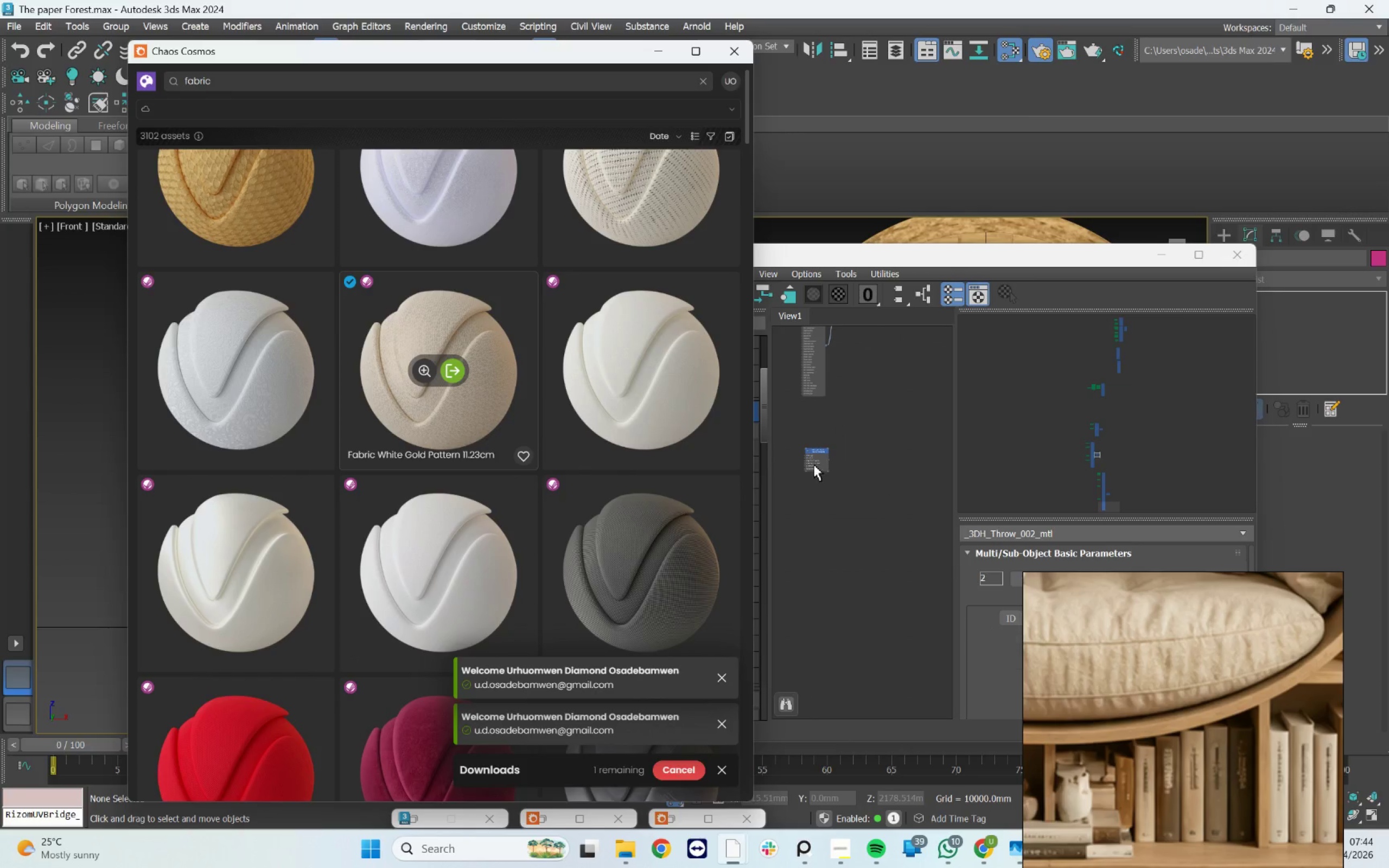 
scroll: coordinate [288, 288], scroll_direction: up, amount: 19.0
 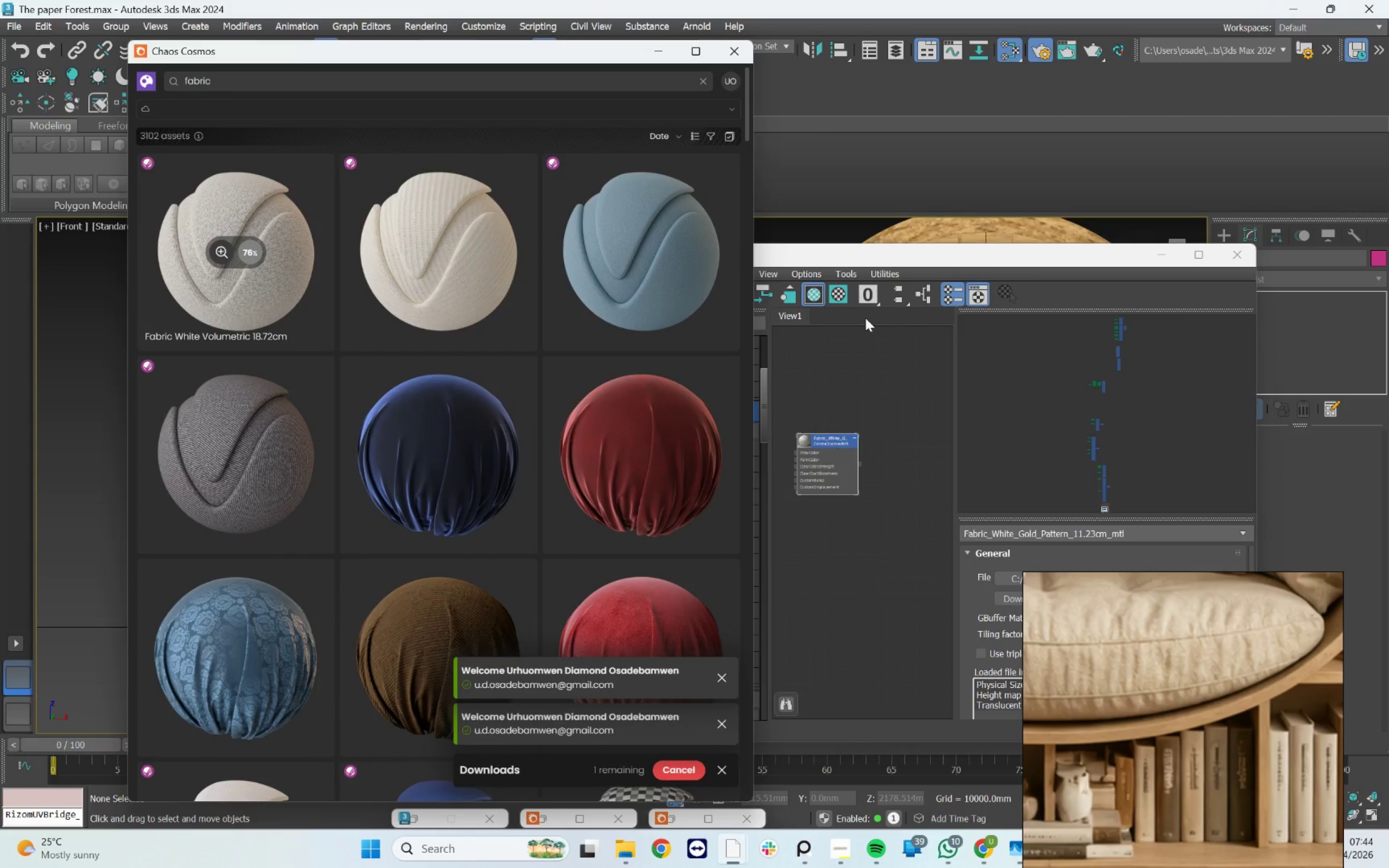 
left_click_drag(start_coordinate=[929, 252], to_coordinate=[603, 296])
 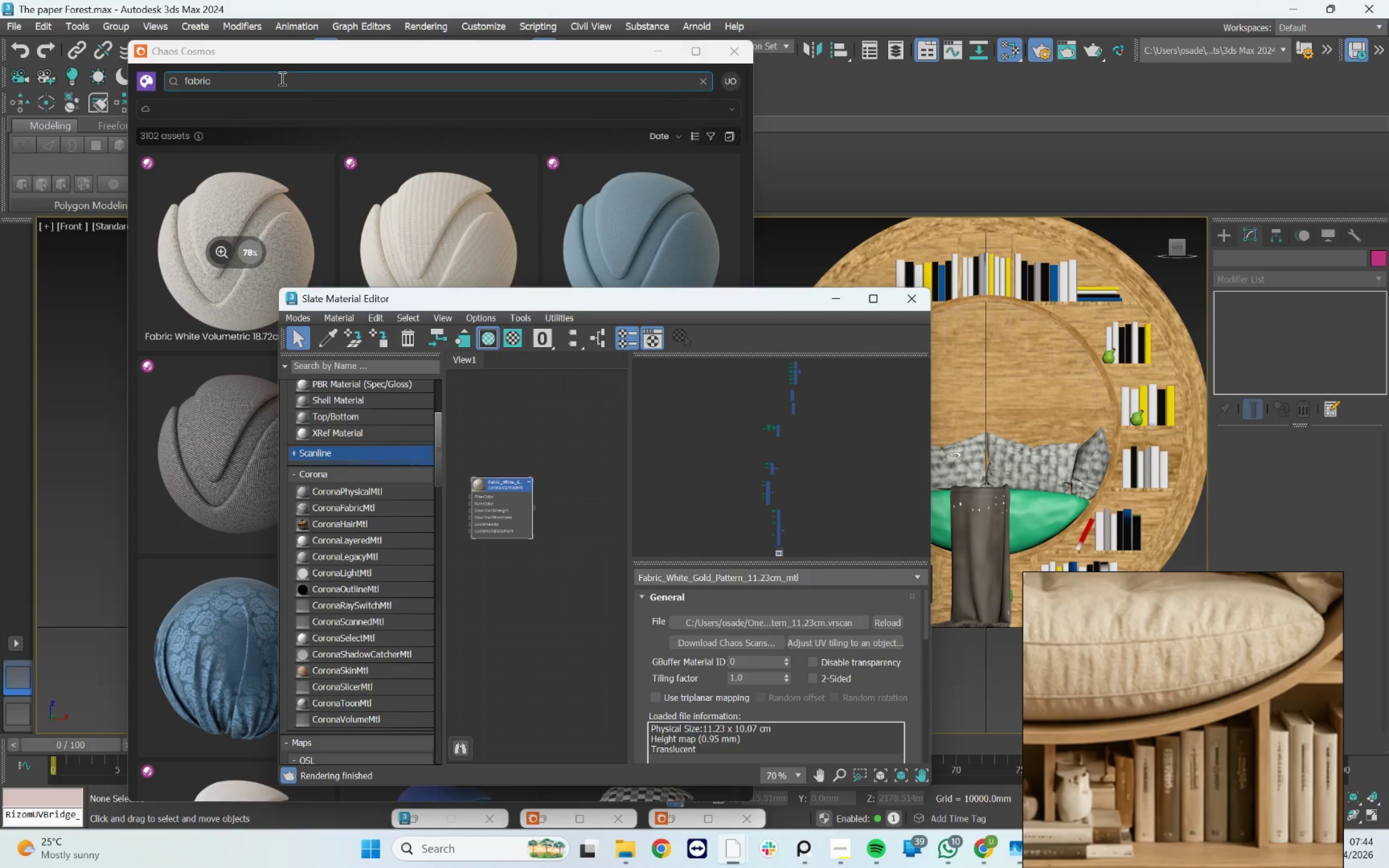 
left_click_drag(start_coordinate=[261, 74], to_coordinate=[142, 72])
 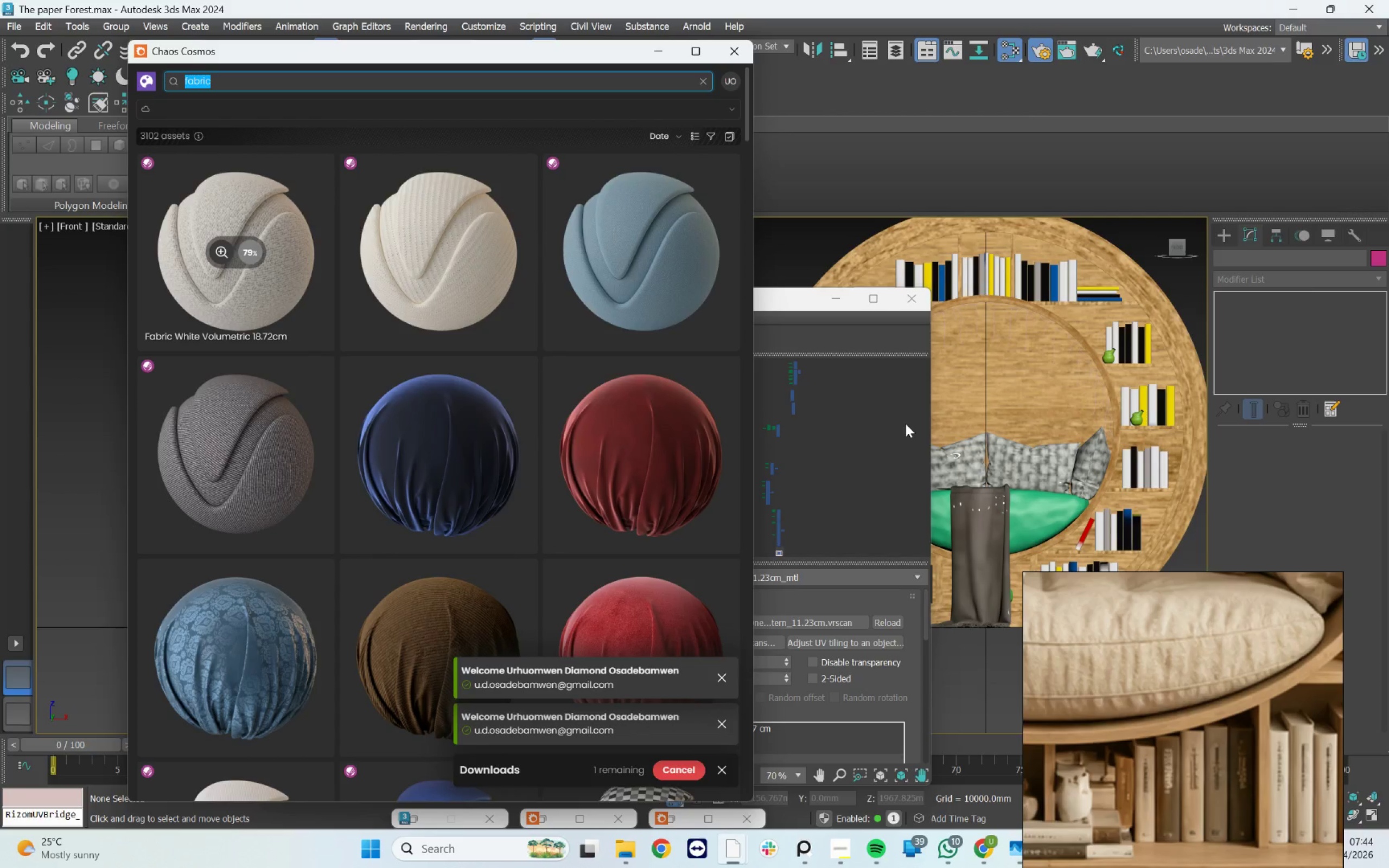 
wait(6.25)
 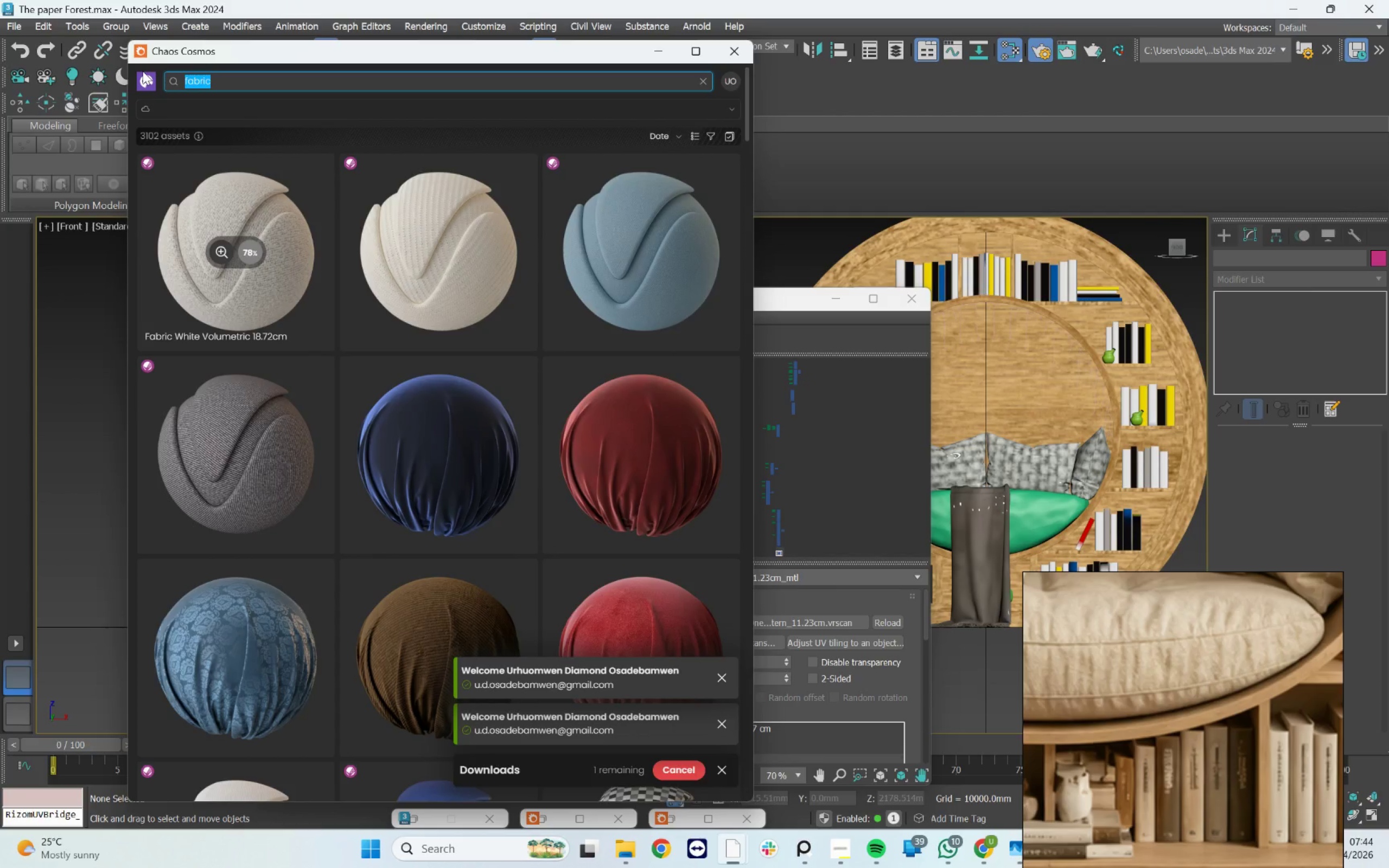 
left_click([796, 304])
 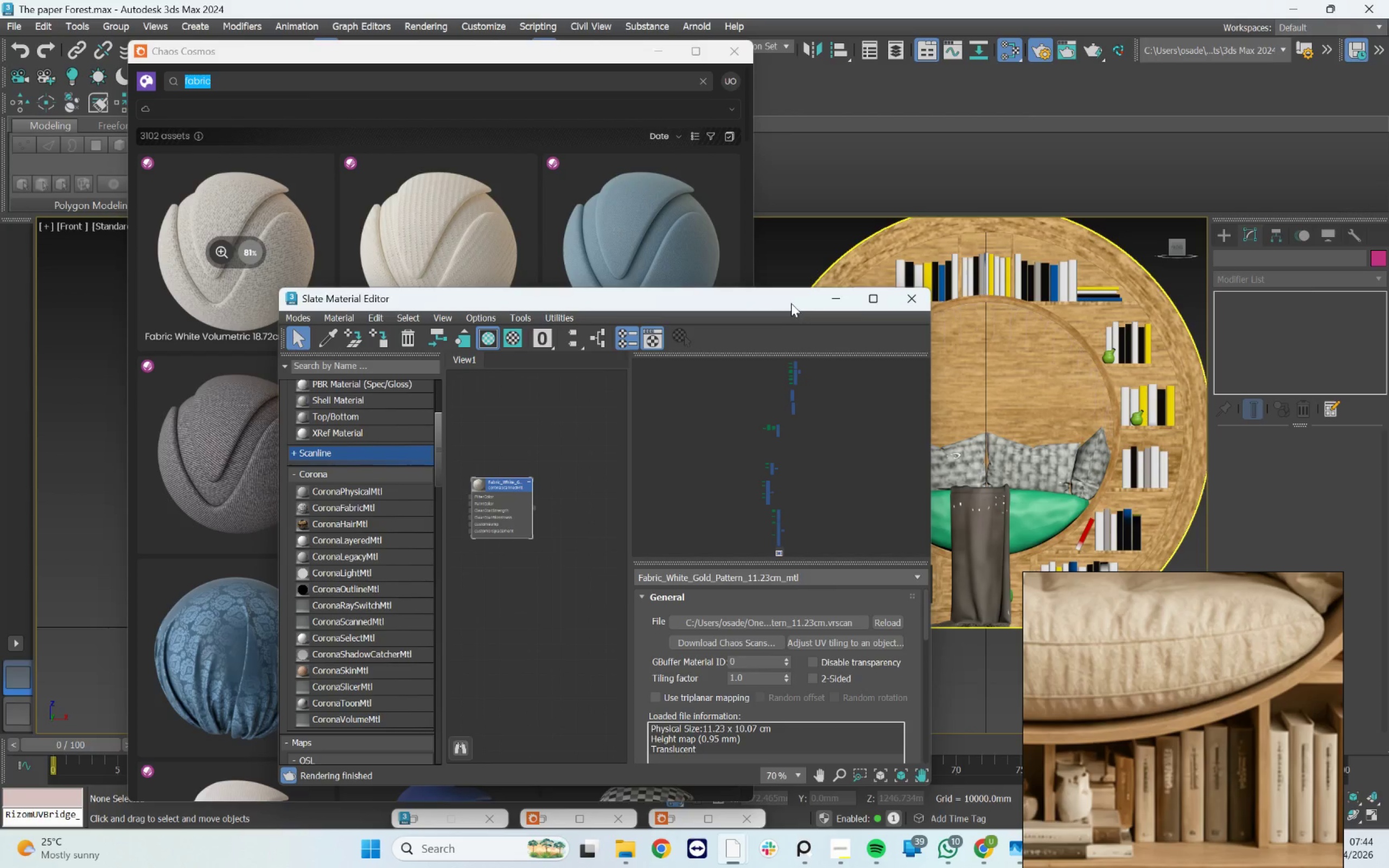 
left_click_drag(start_coordinate=[787, 302], to_coordinate=[604, 308])
 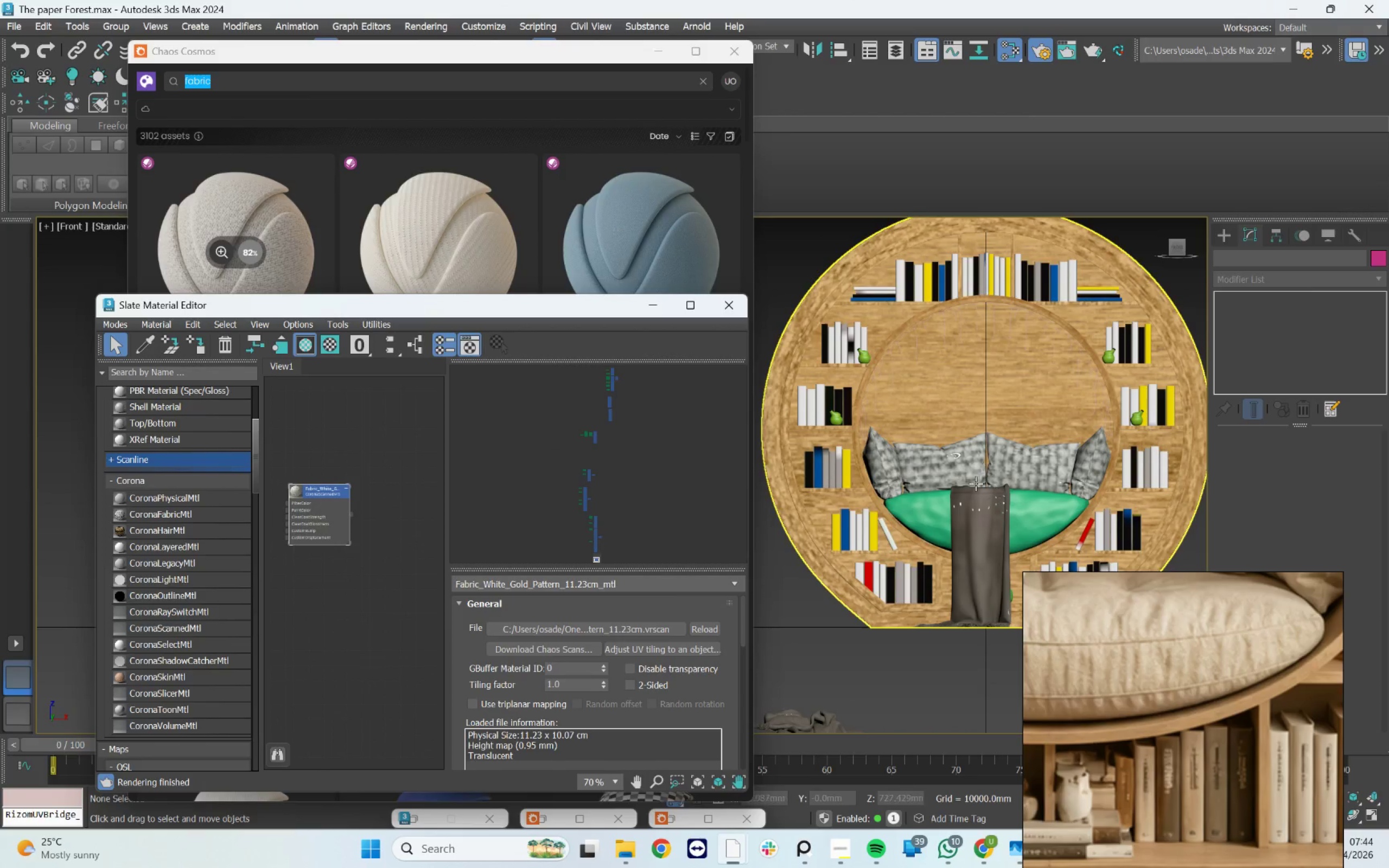 
scroll: coordinate [904, 475], scroll_direction: up, amount: 3.0
 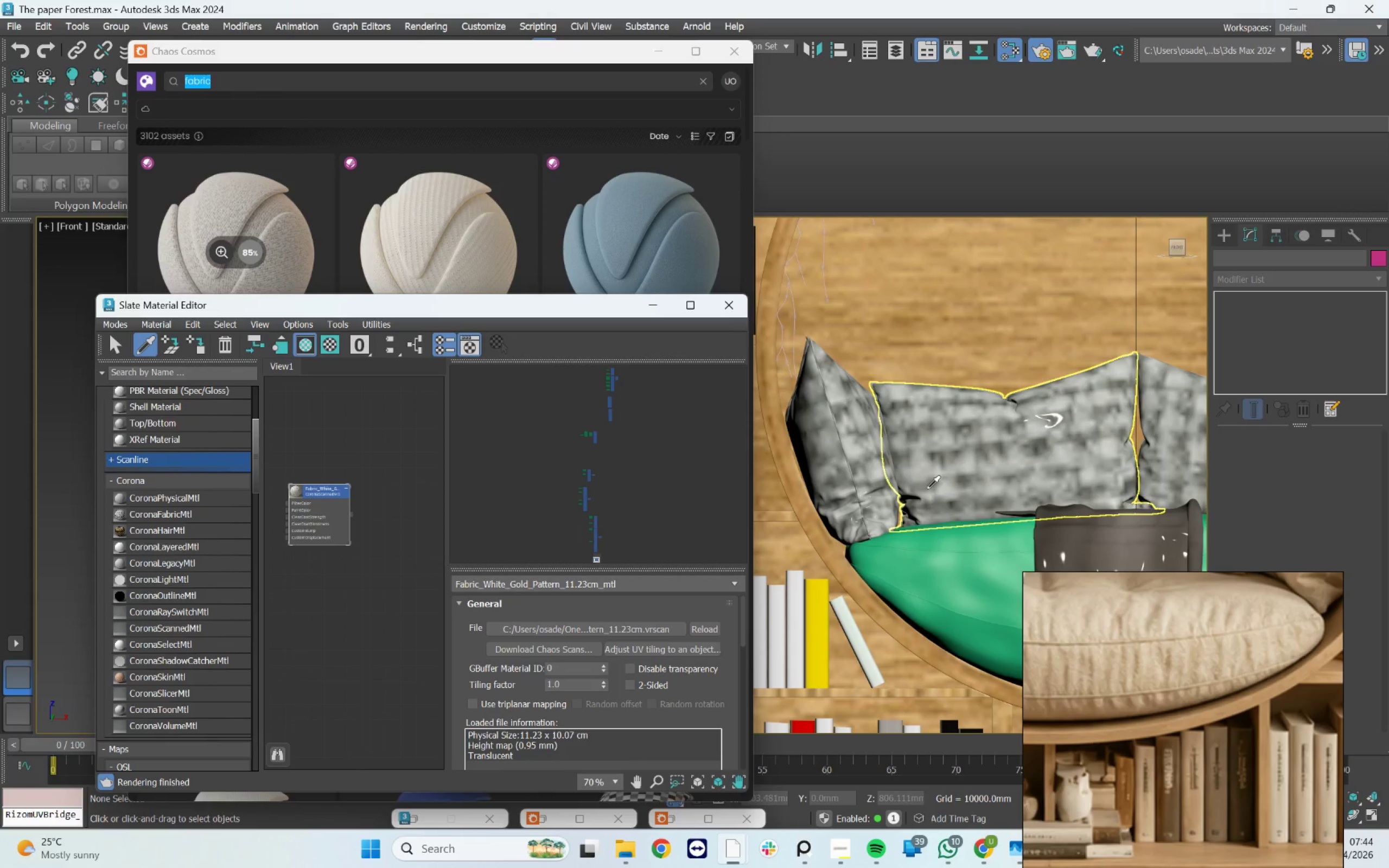 
left_click([942, 484])
 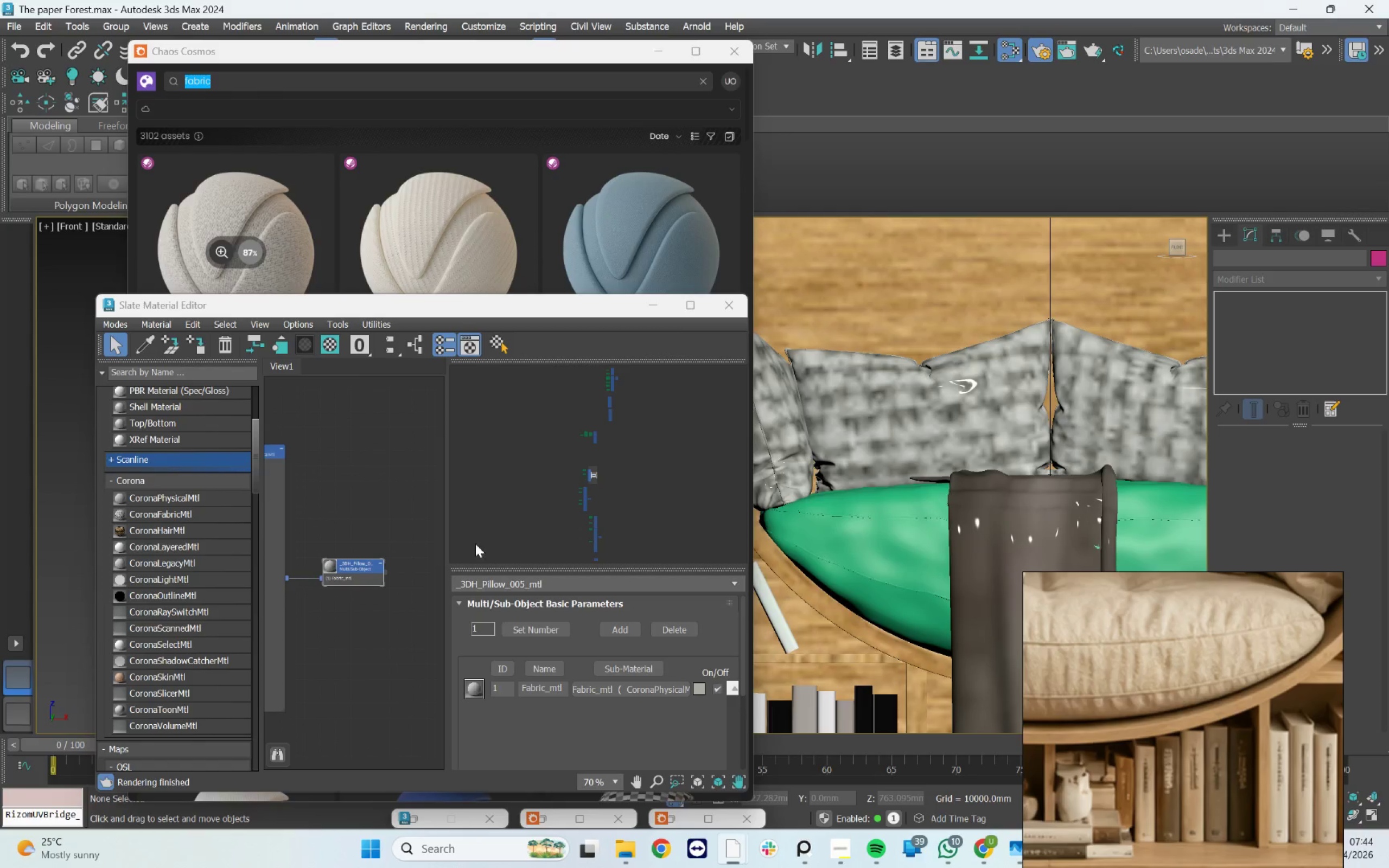 
left_click_drag(start_coordinate=[385, 571], to_coordinate=[827, 564])
 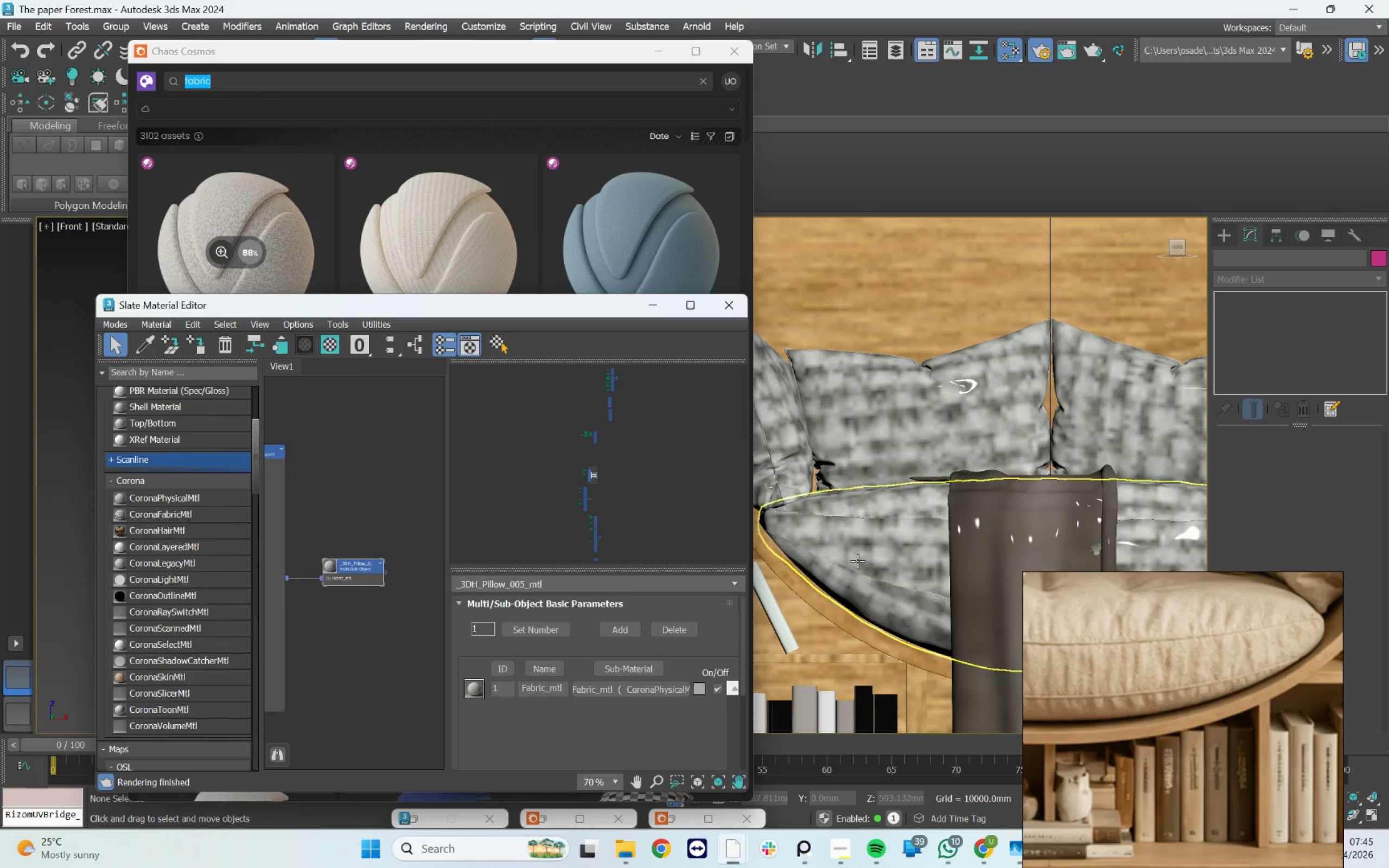 
scroll: coordinate [881, 533], scroll_direction: down, amount: 5.0
 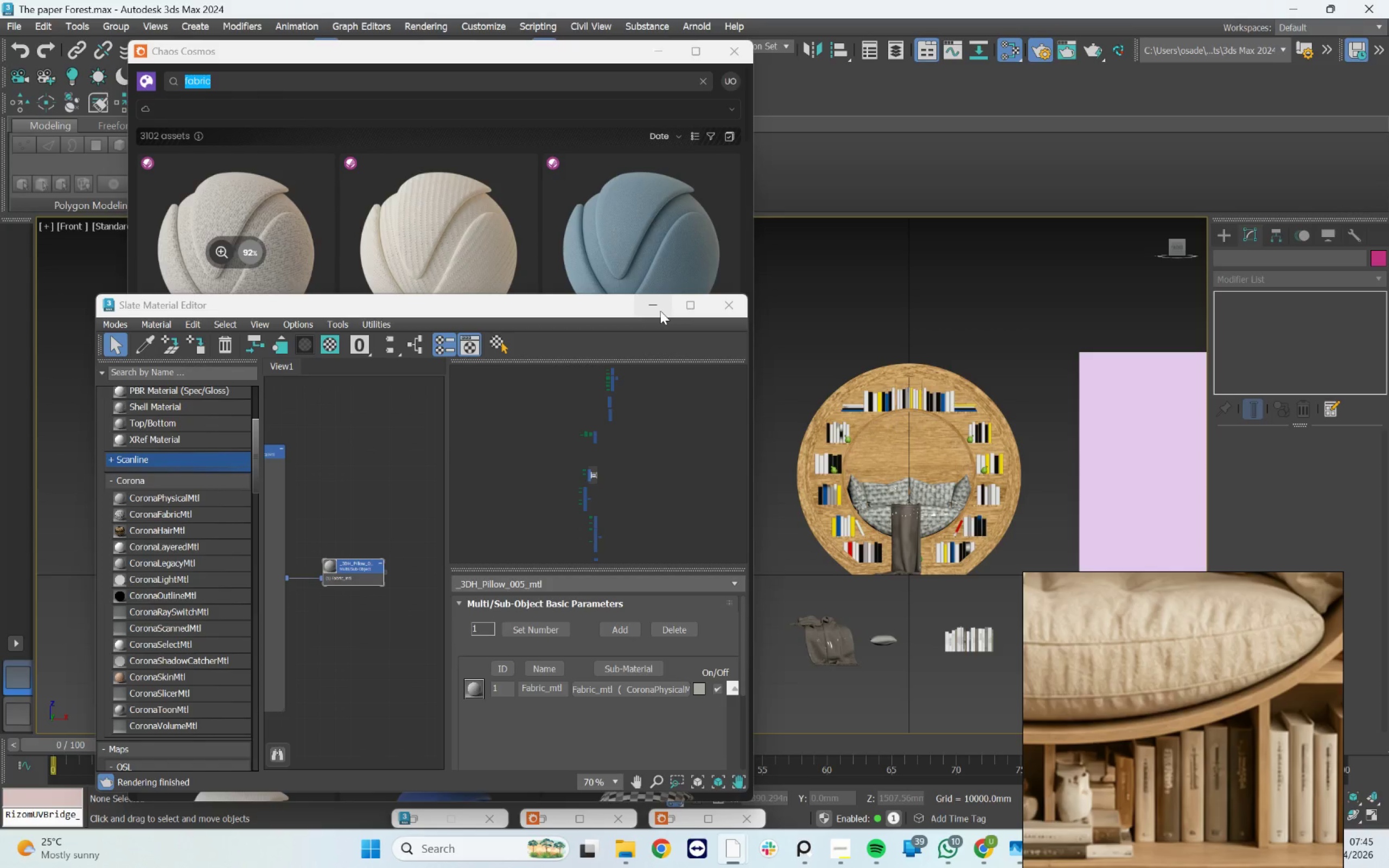 
wait(5.0)
 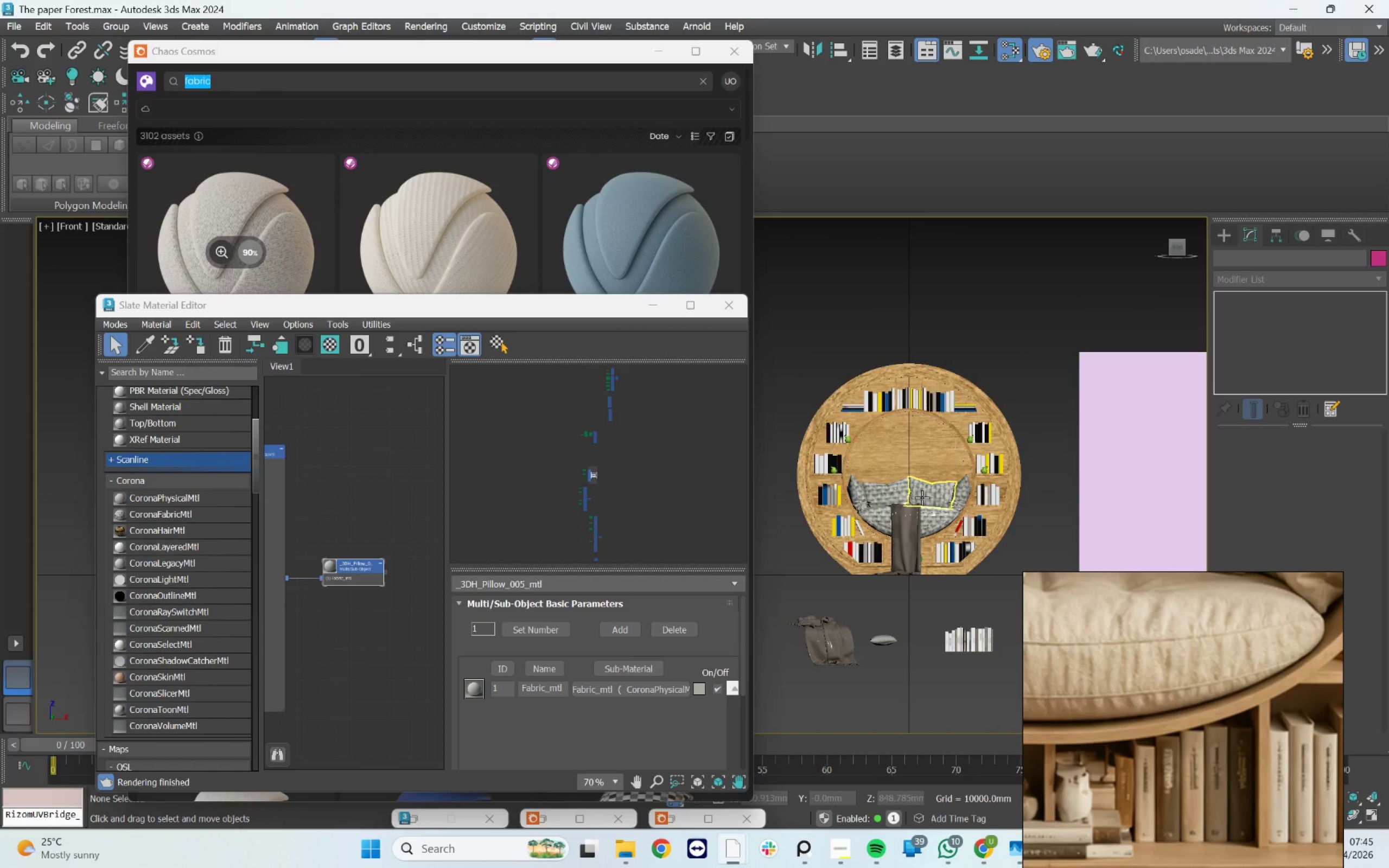 
scroll: coordinate [925, 426], scroll_direction: down, amount: 2.0
 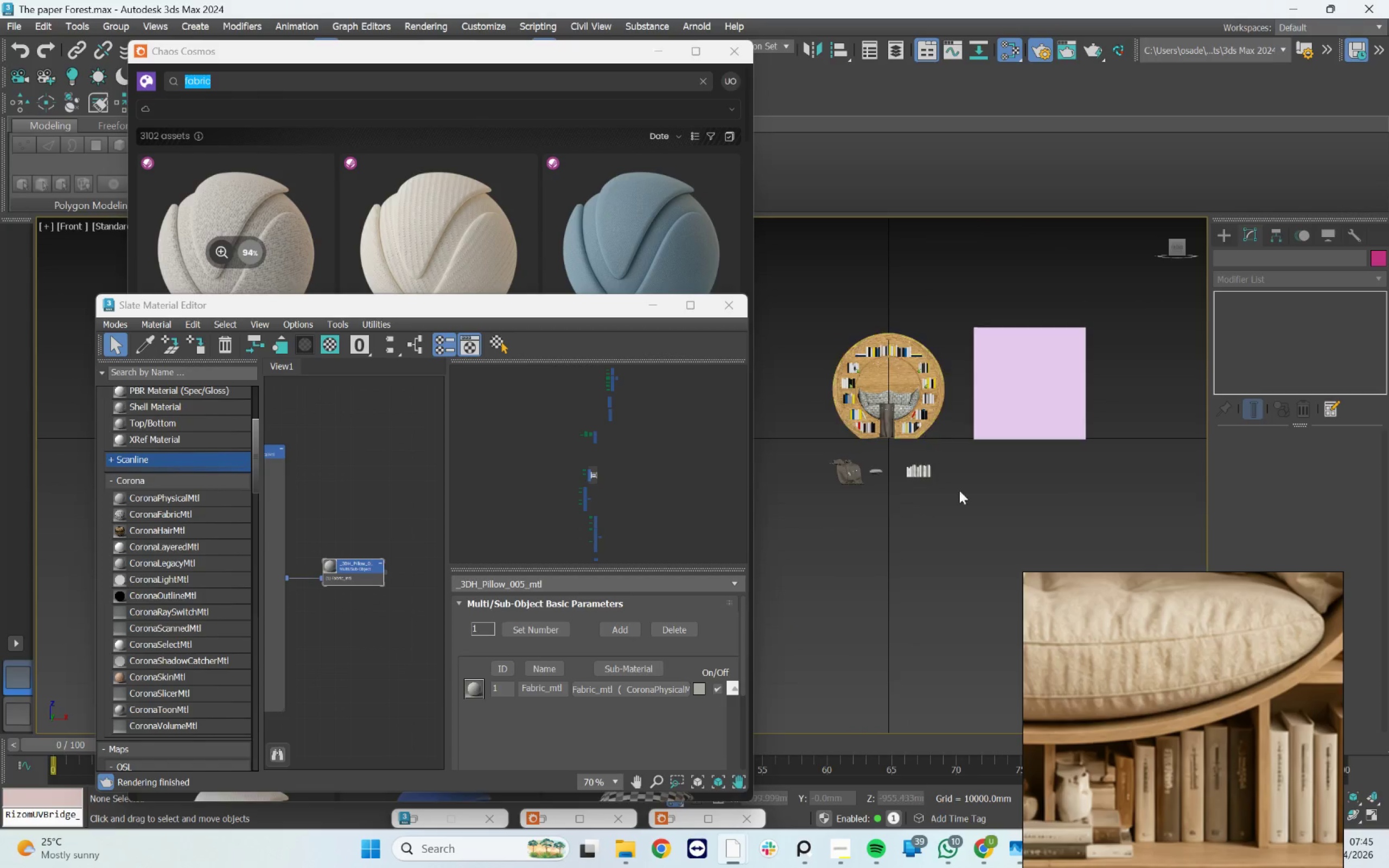 
left_click_drag(start_coordinate=[965, 506], to_coordinate=[793, 458])
 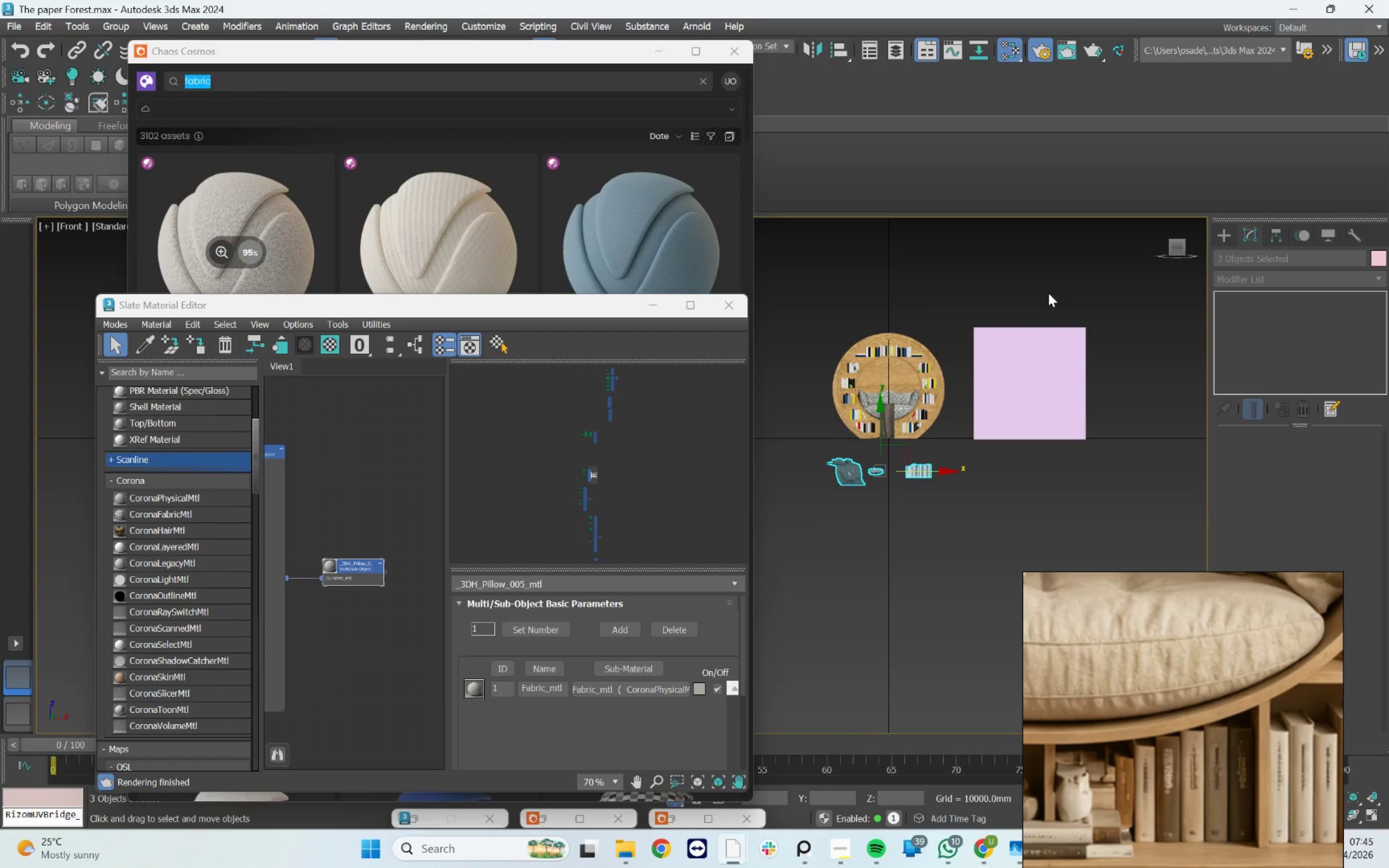 
hold_key(key=ControlLeft, duration=0.38)
left_click([1031, 348])
 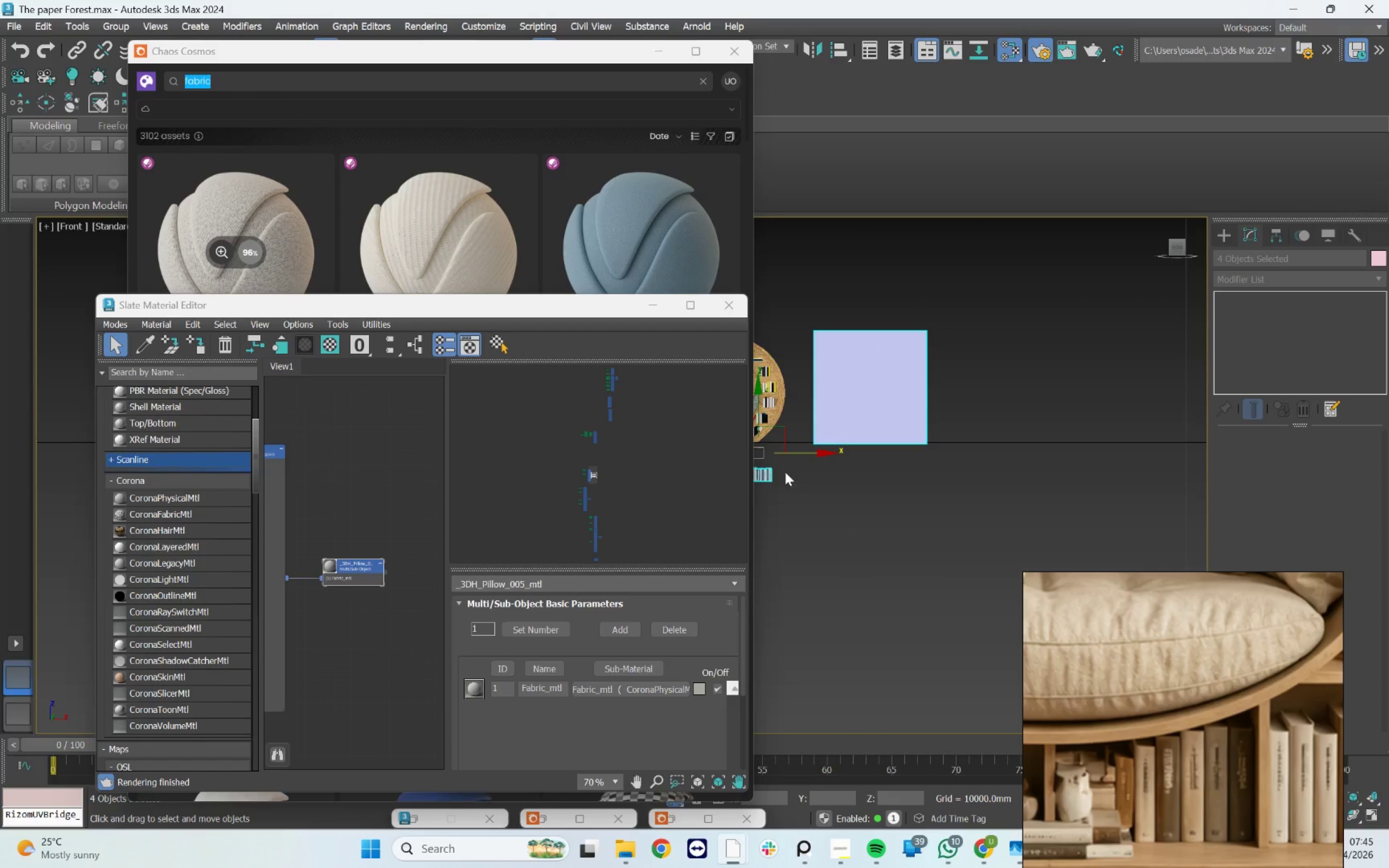 
left_click_drag(start_coordinate=[793, 452], to_coordinate=[1232, 410])
 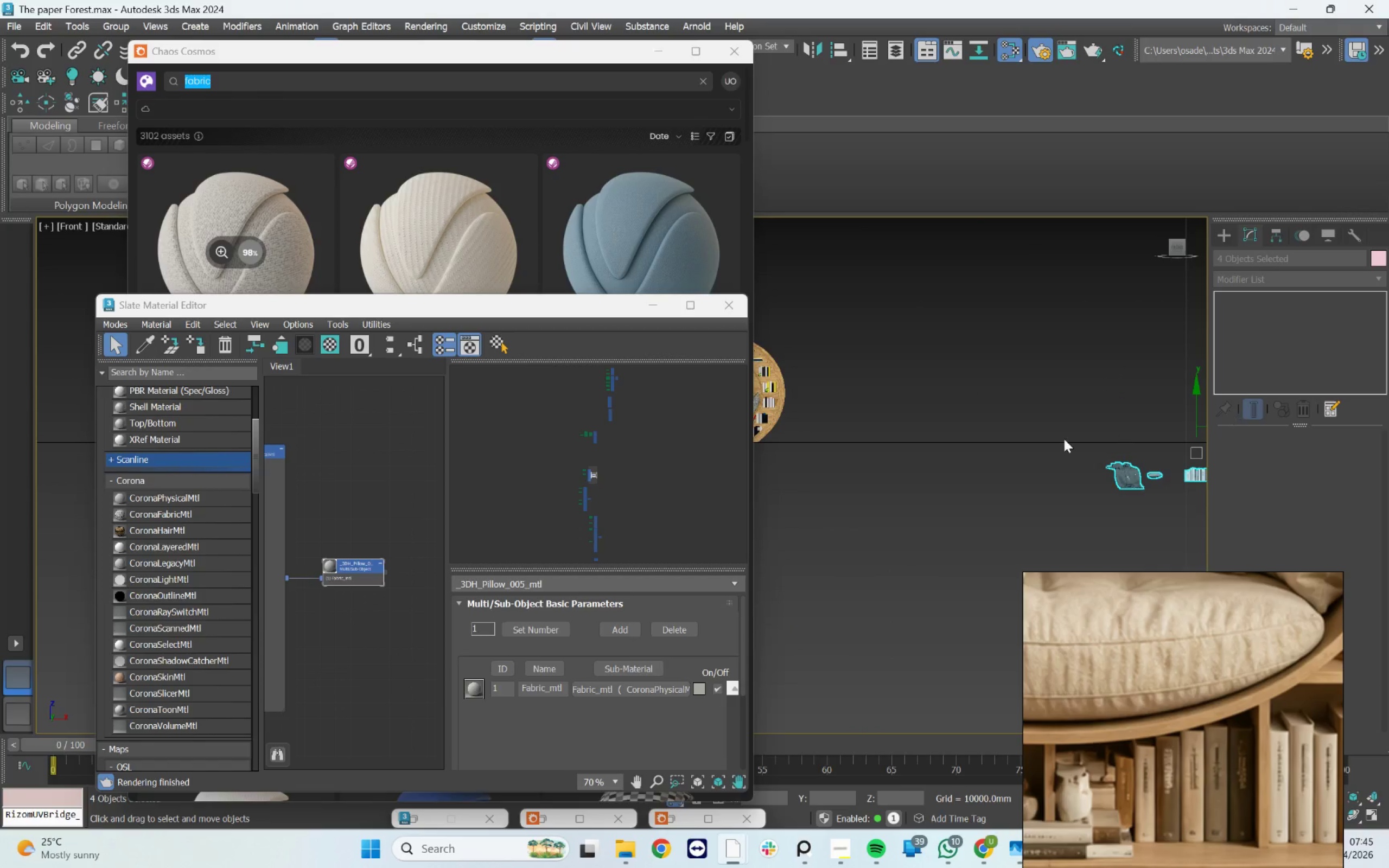 
scroll: coordinate [1063, 439], scroll_direction: down, amount: 3.0
 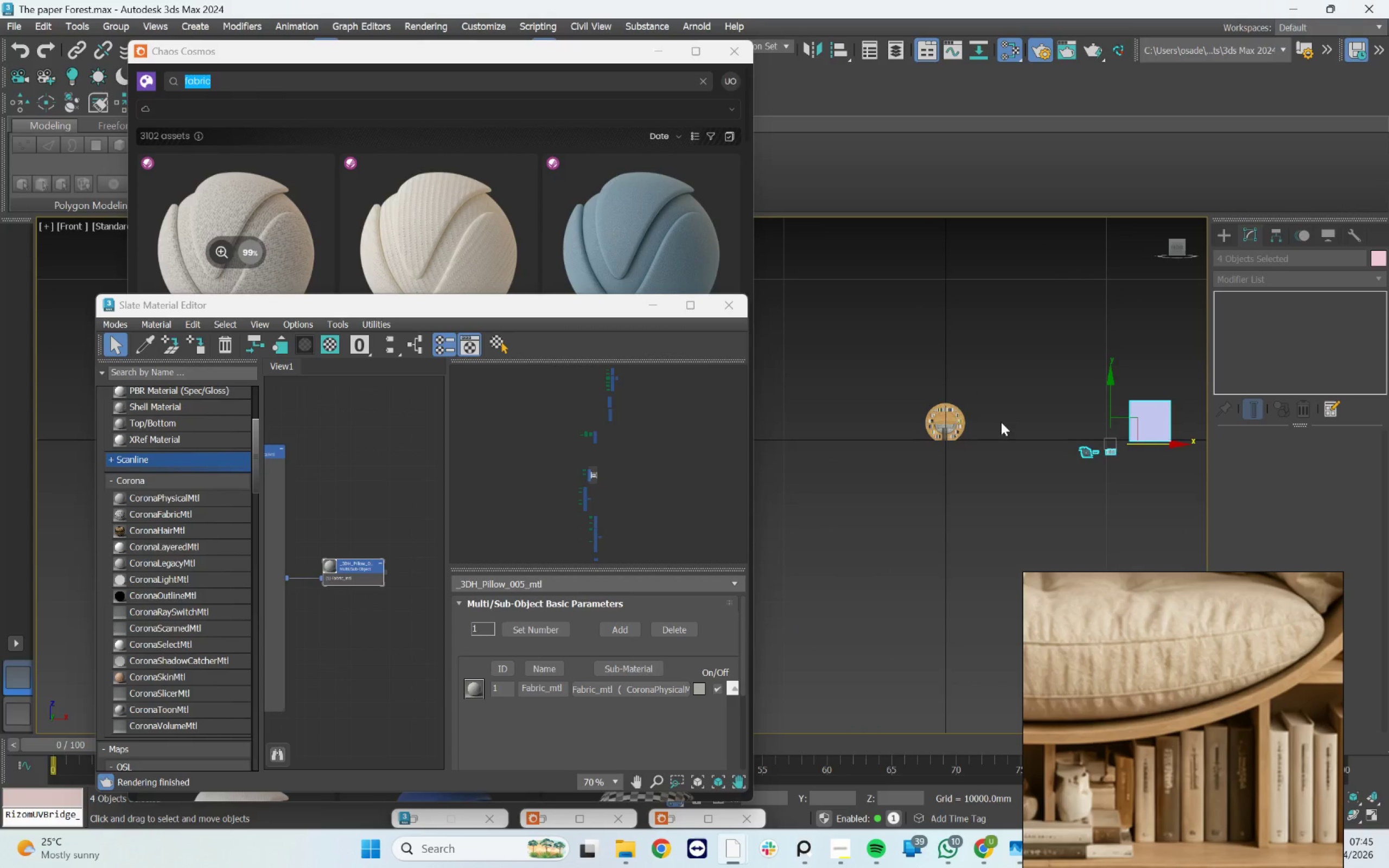 
left_click([1002, 422])
 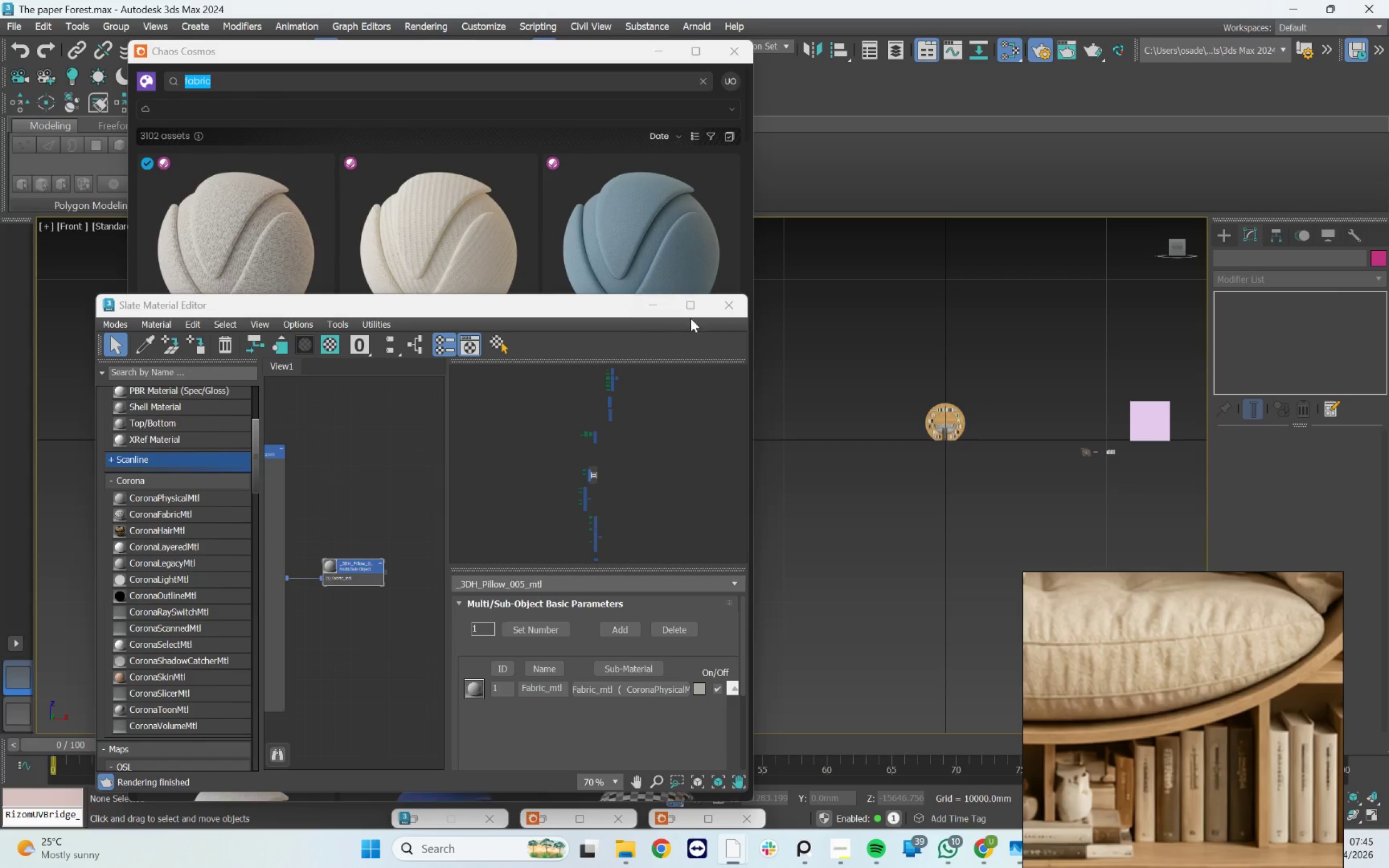 
left_click([713, 311])
 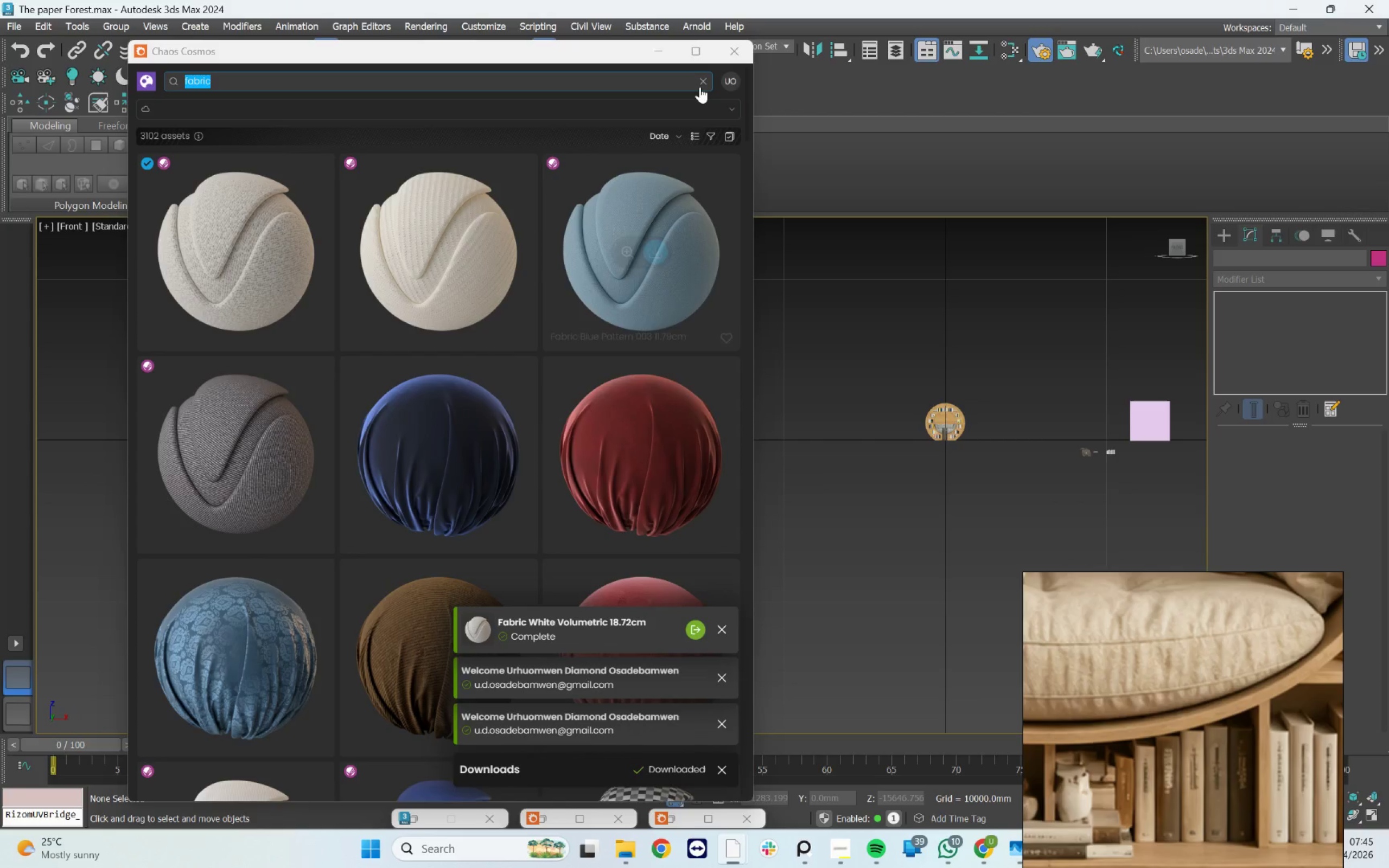 
left_click([723, 56])
 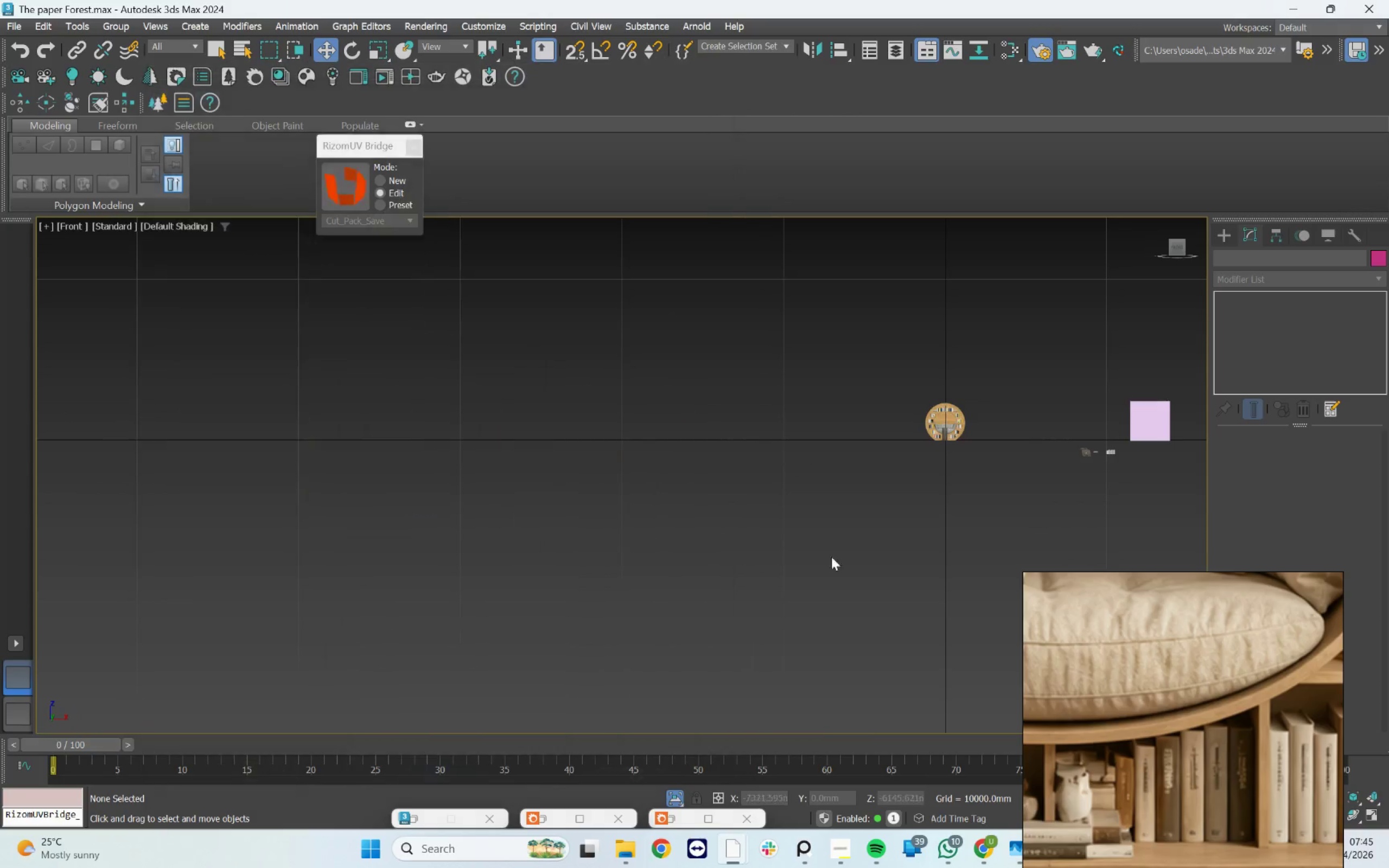 
left_click_drag(start_coordinate=[839, 586], to_coordinate=[843, 589])
 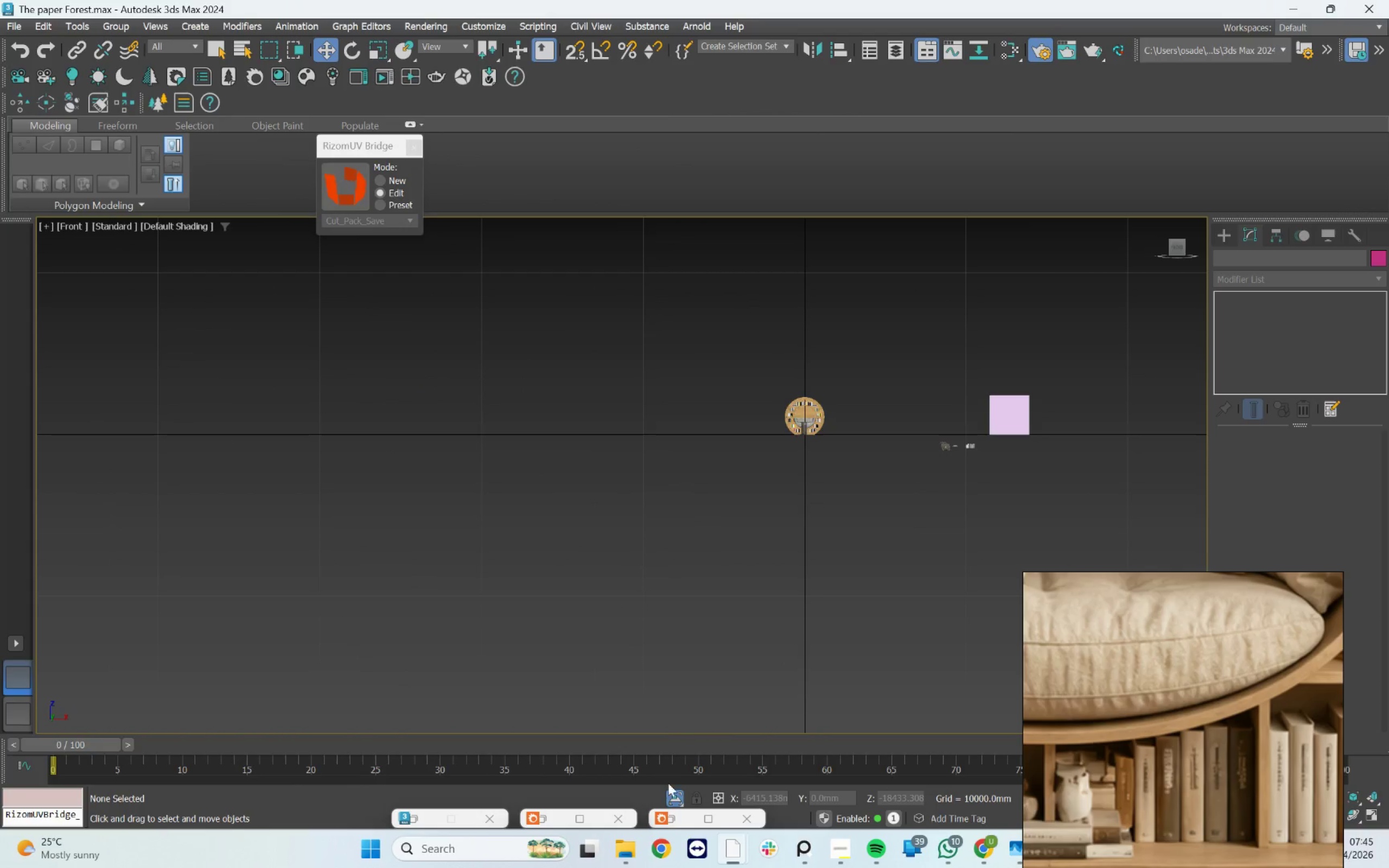 
left_click([671, 800])
 